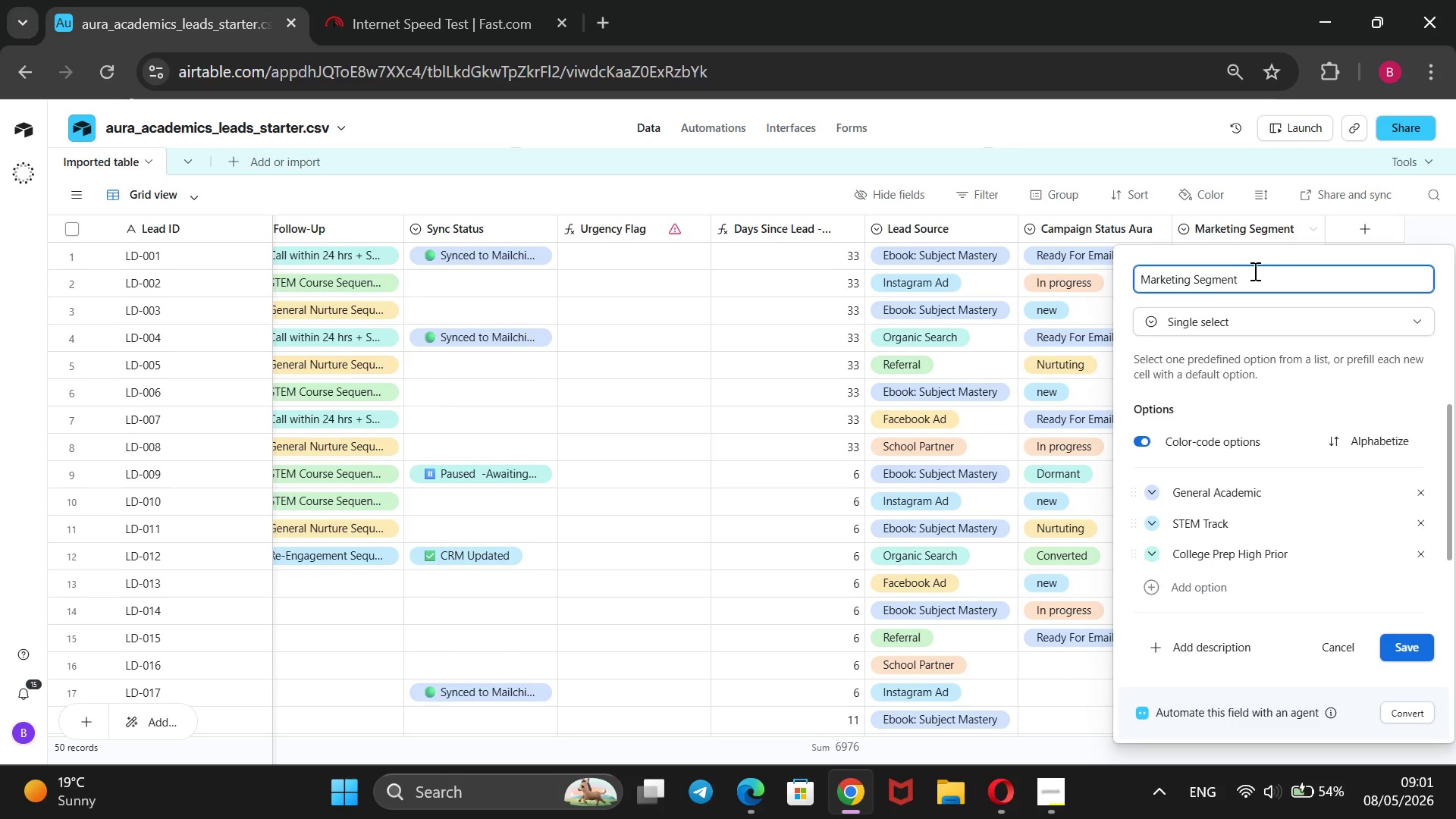 
type( Aura)
 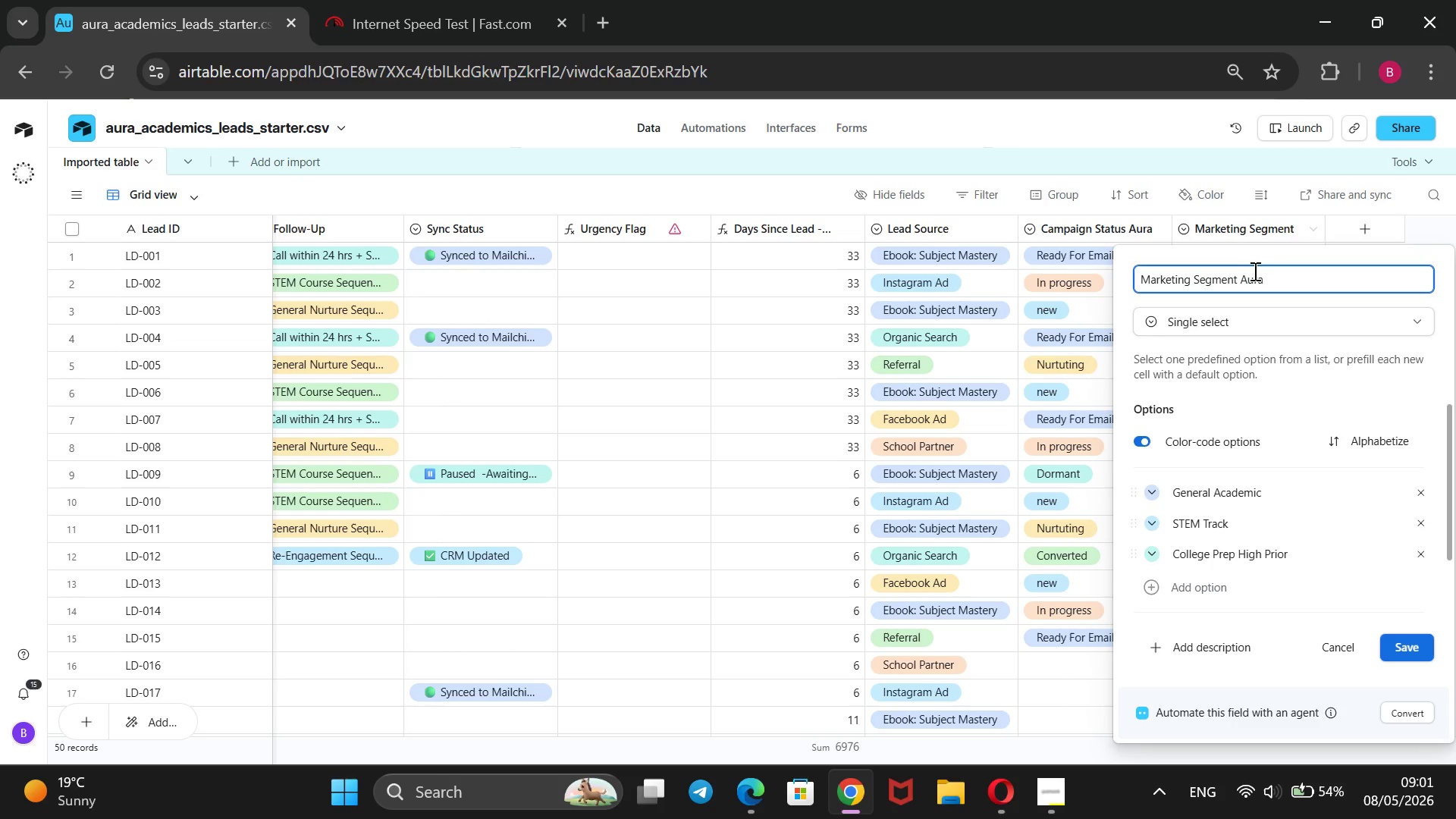 
key(Enter)
 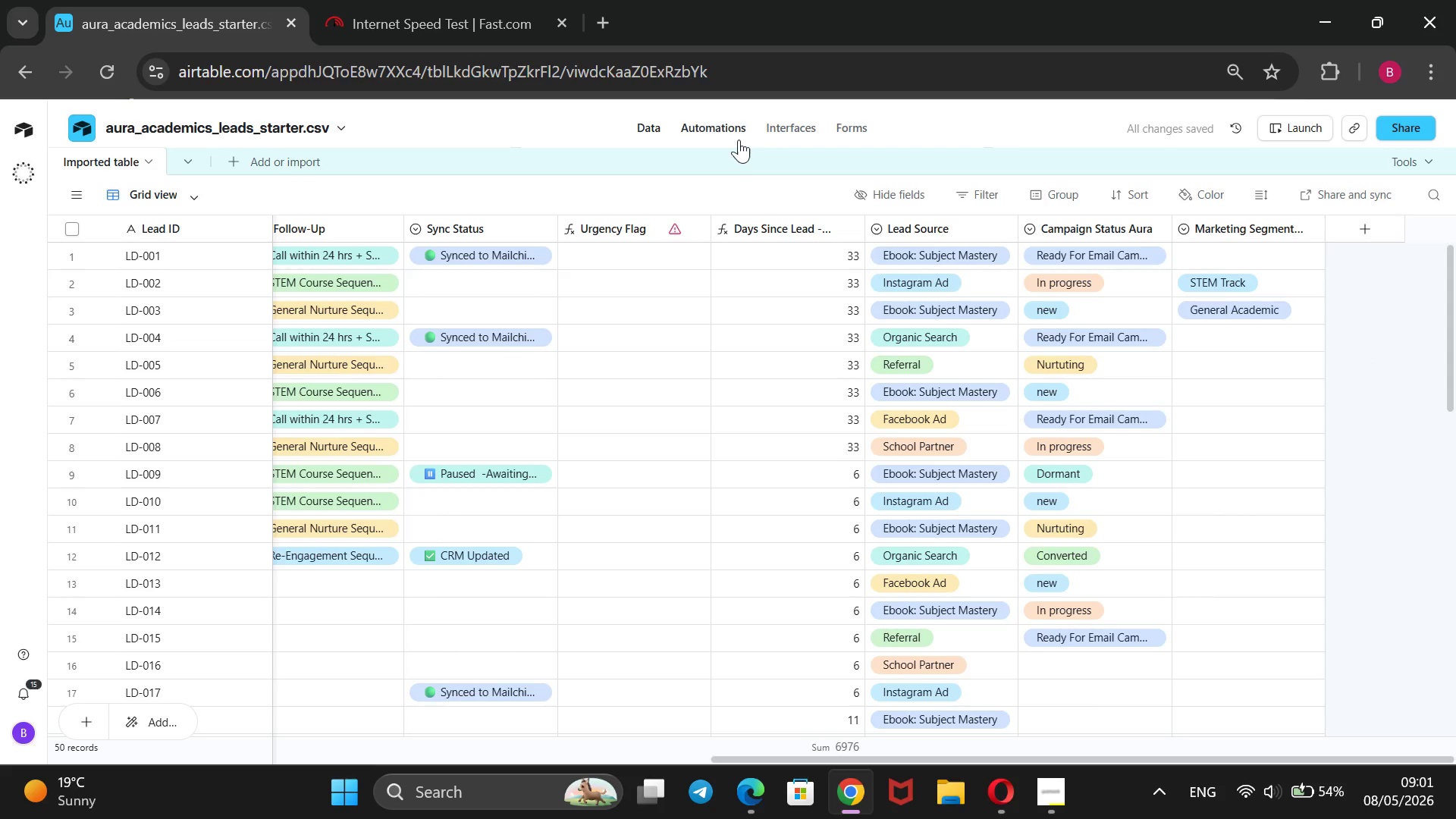 
left_click([728, 131])
 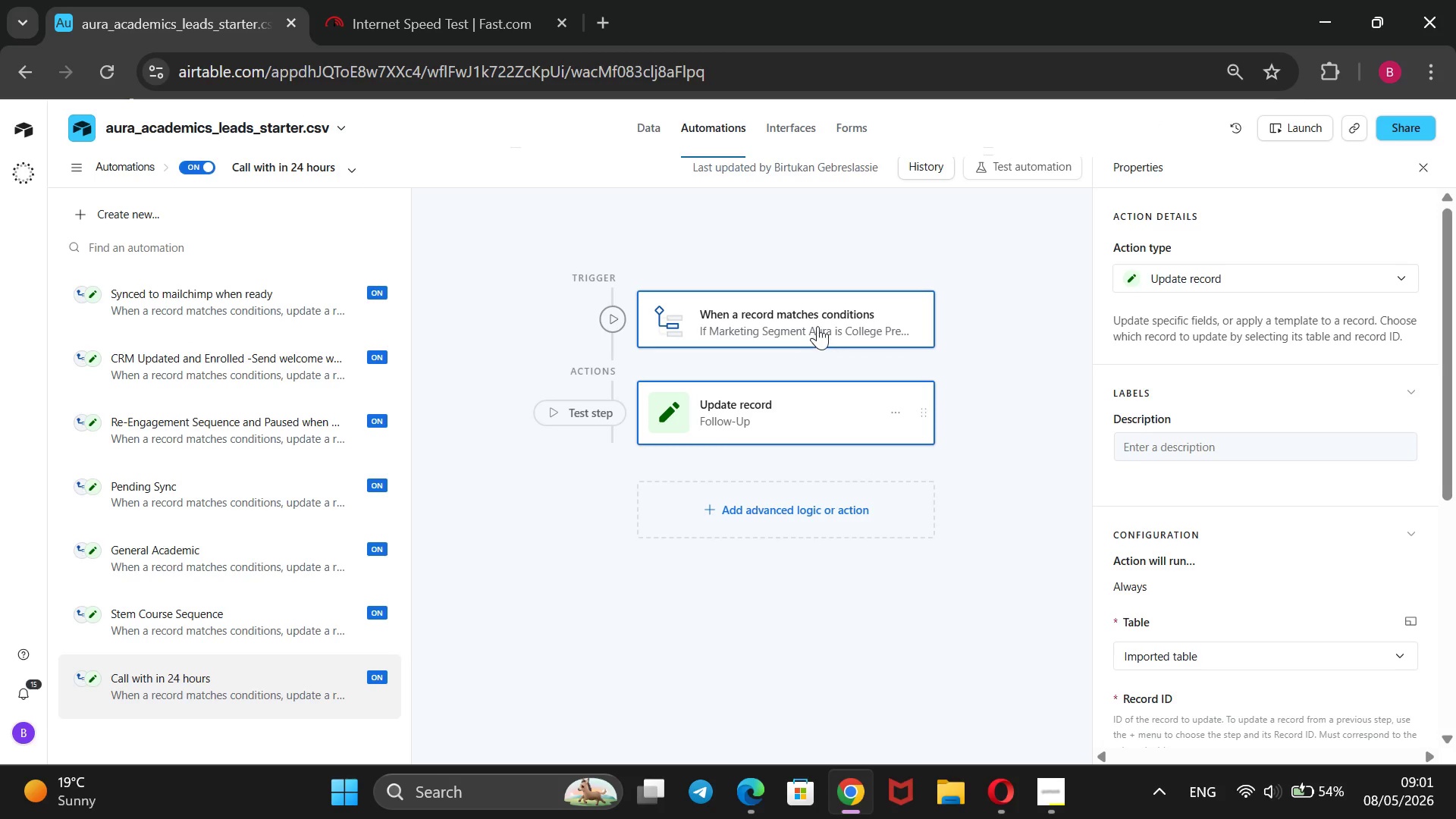 
wait(12.25)
 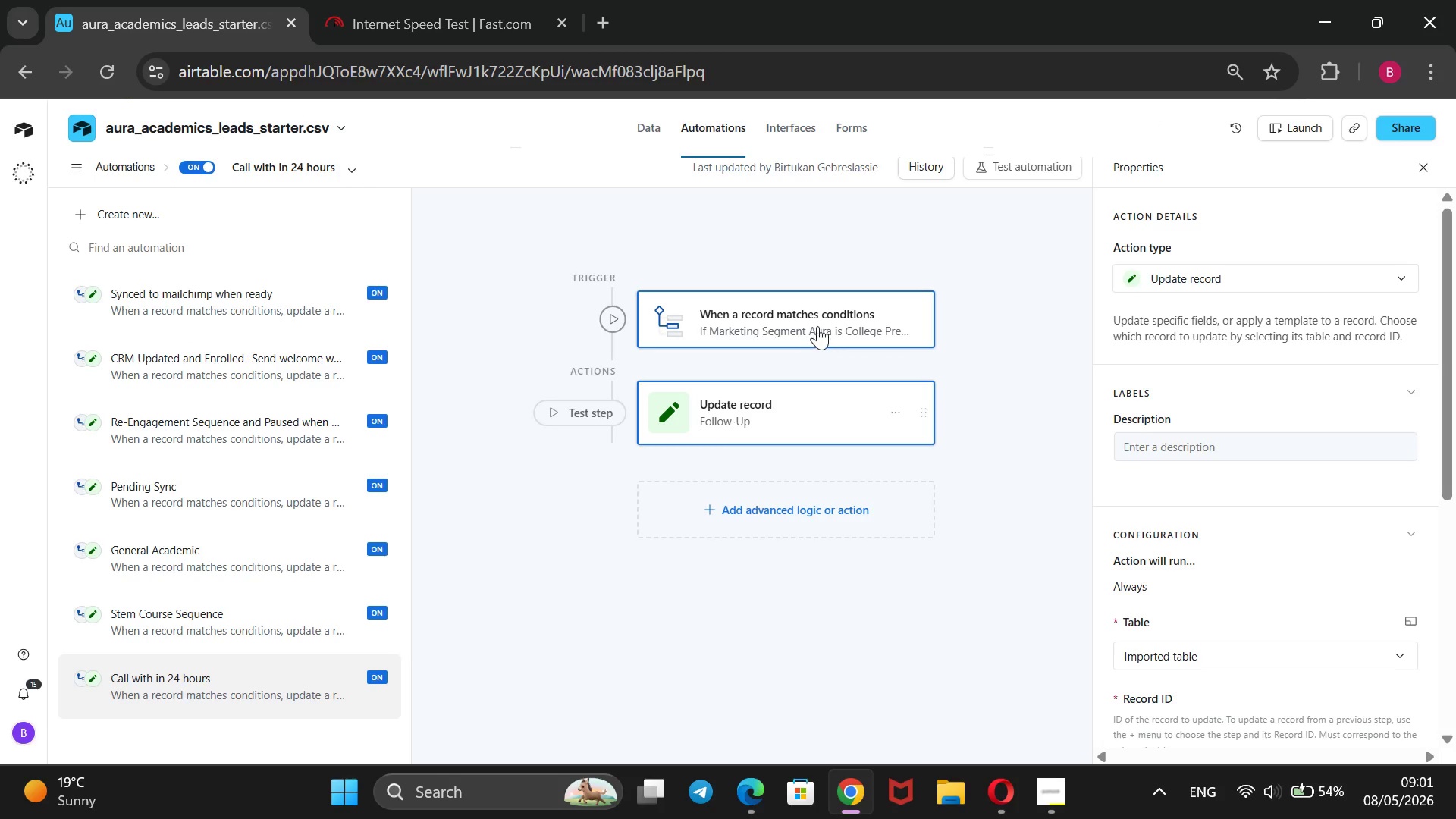 
scroll: coordinate [1273, 604], scroll_direction: down, amount: 5.0
 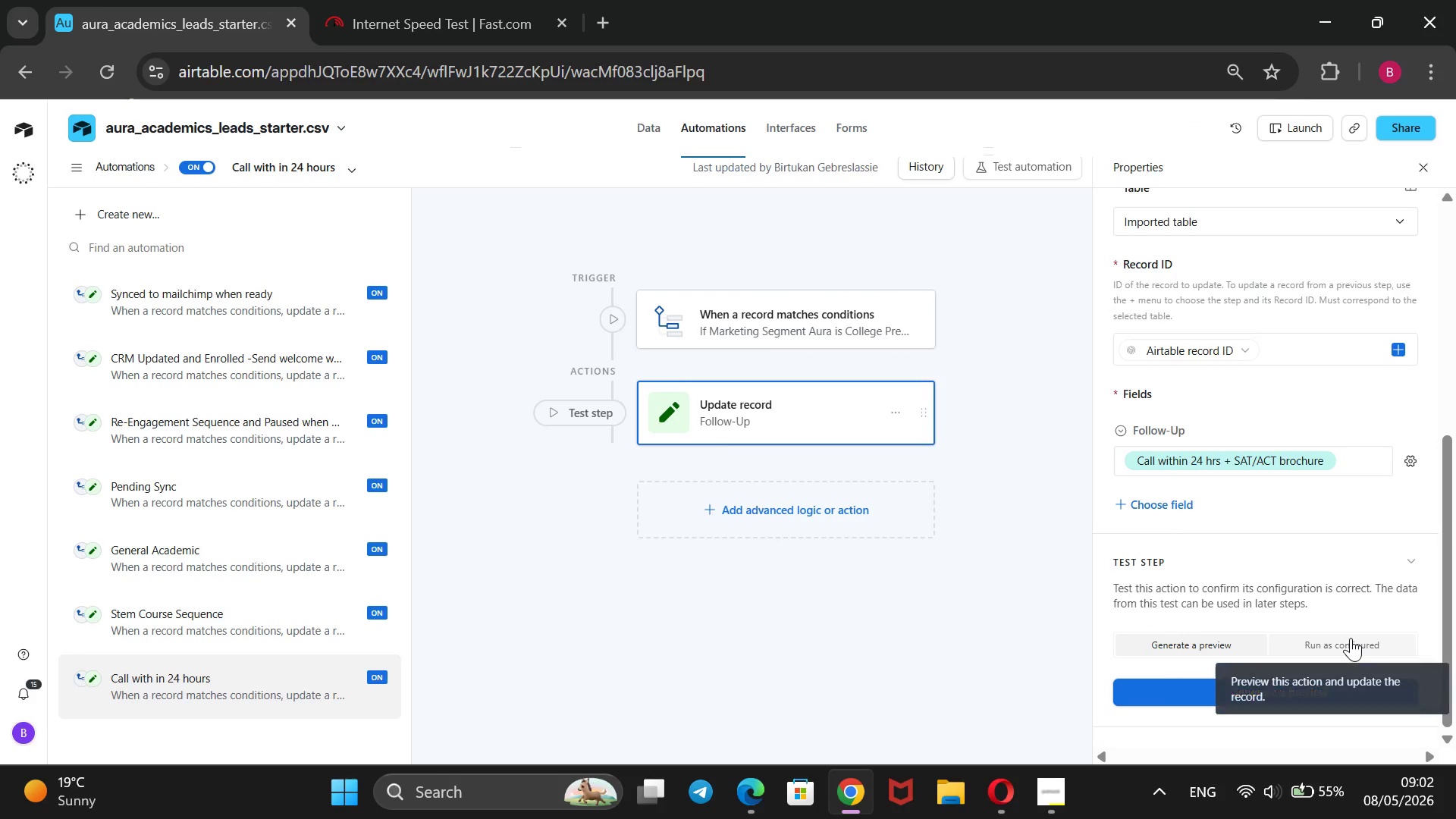 
left_click([1351, 638])
 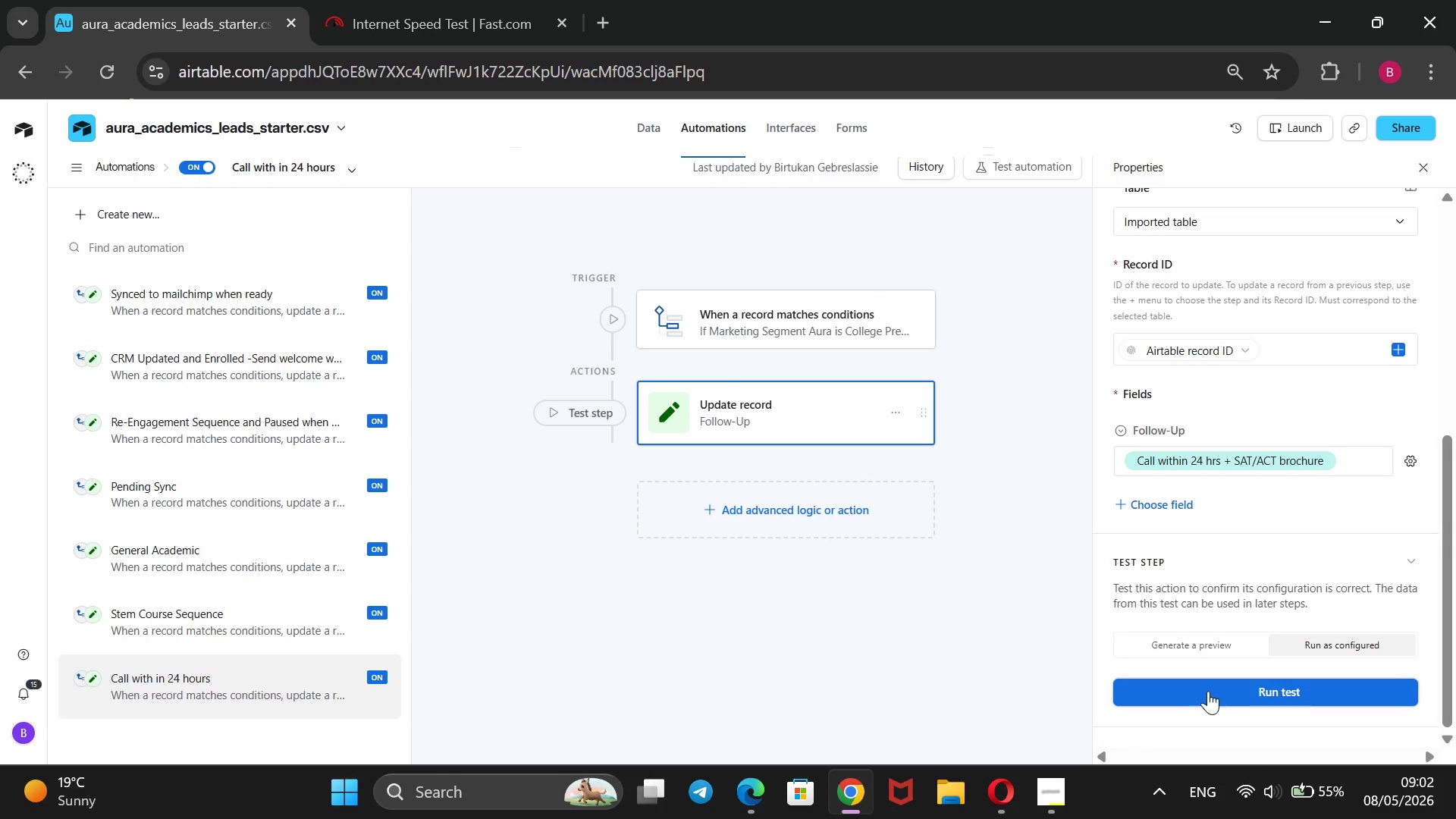 
left_click([1208, 691])
 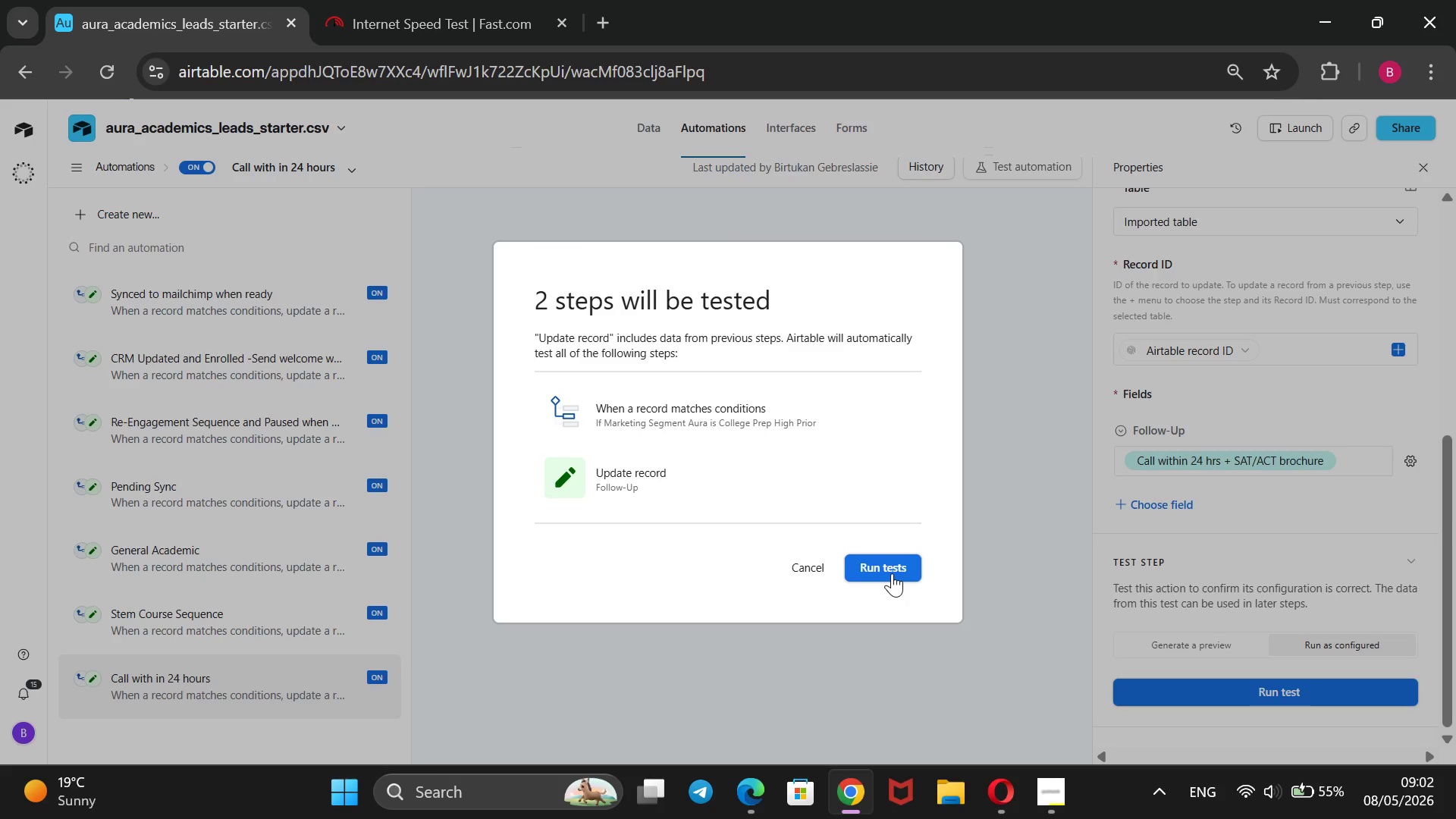 
left_click([892, 573])
 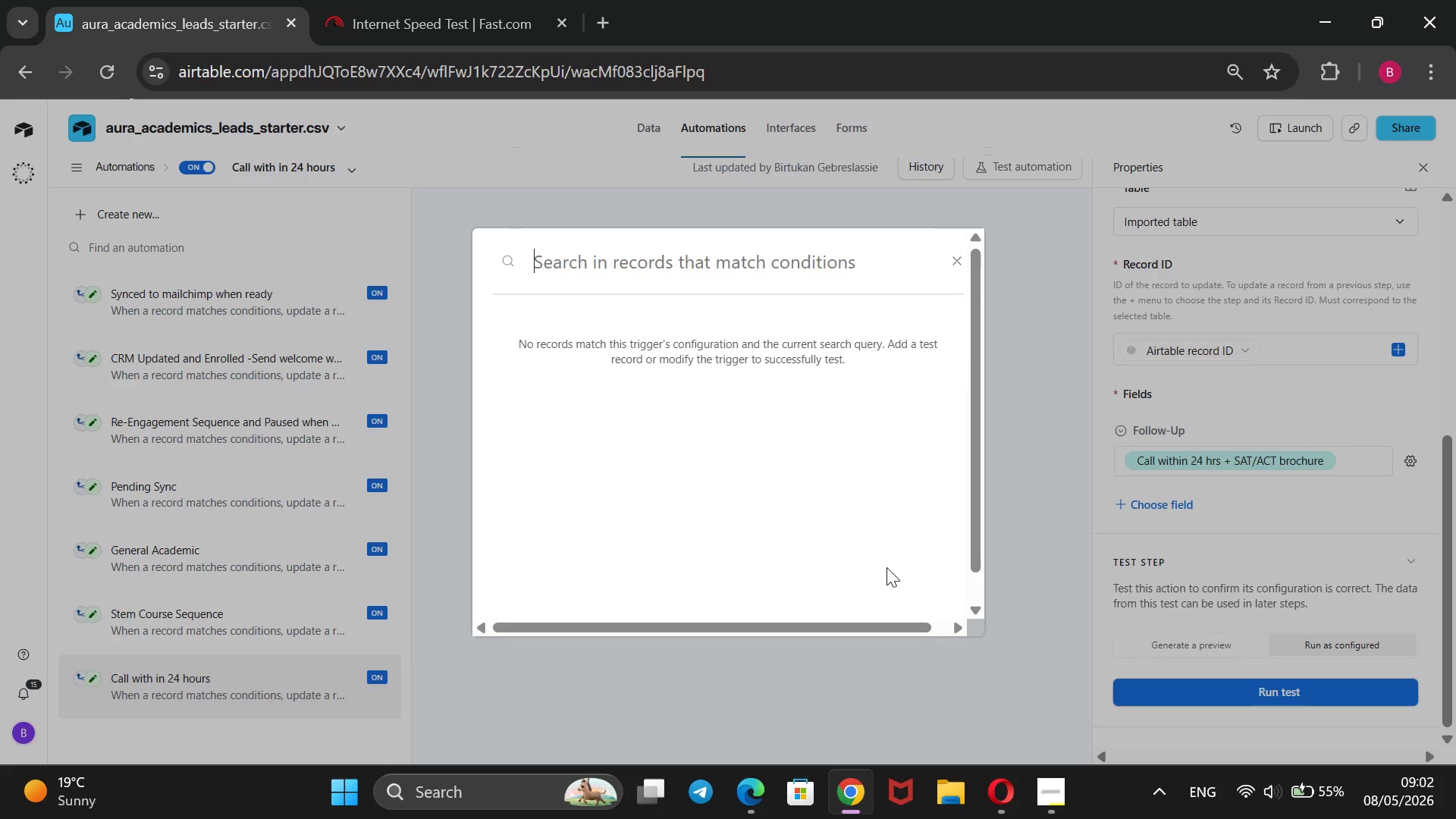 
wait(10.47)
 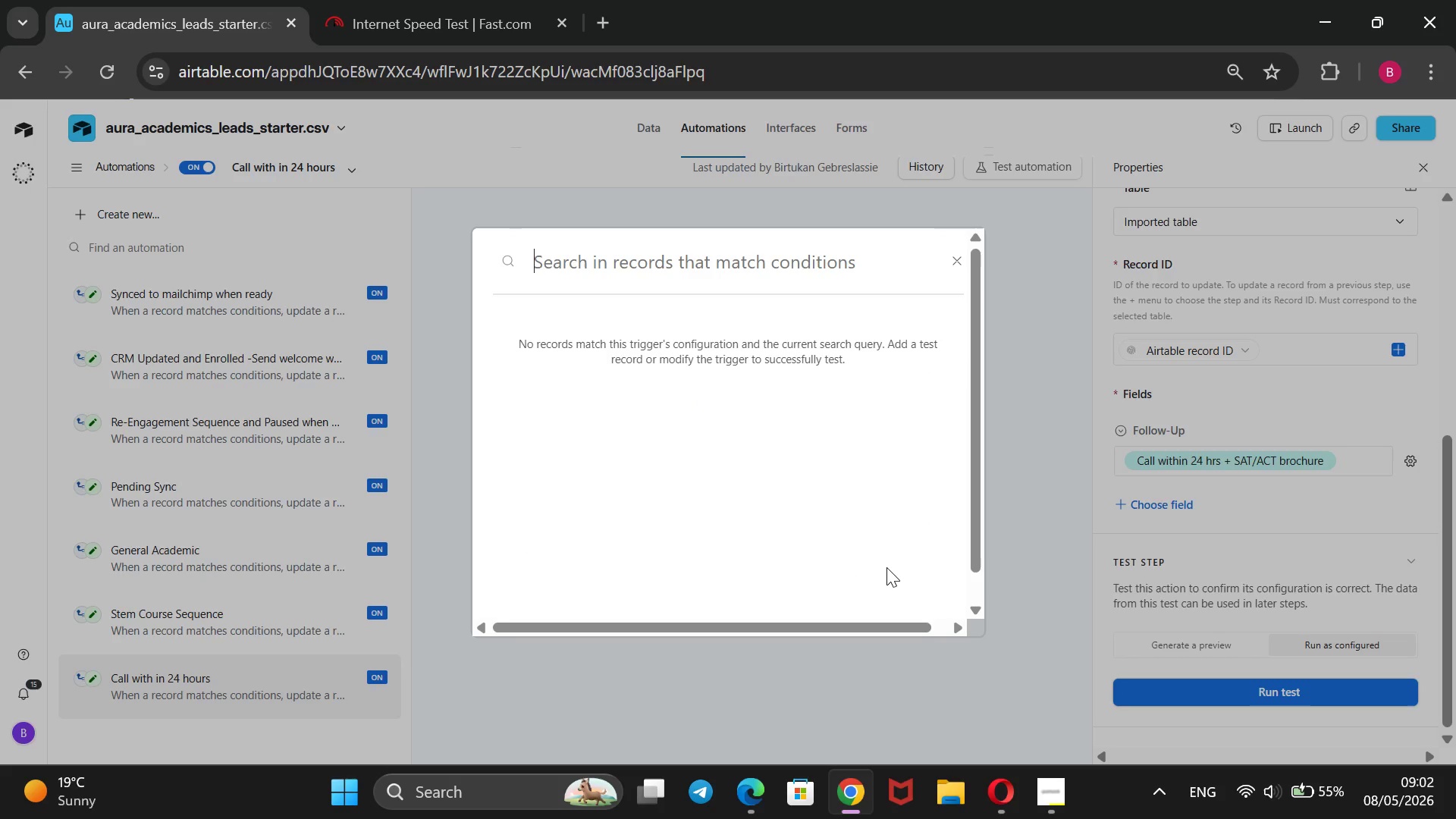 
scroll: coordinate [888, 559], scroll_direction: down, amount: 2.0
 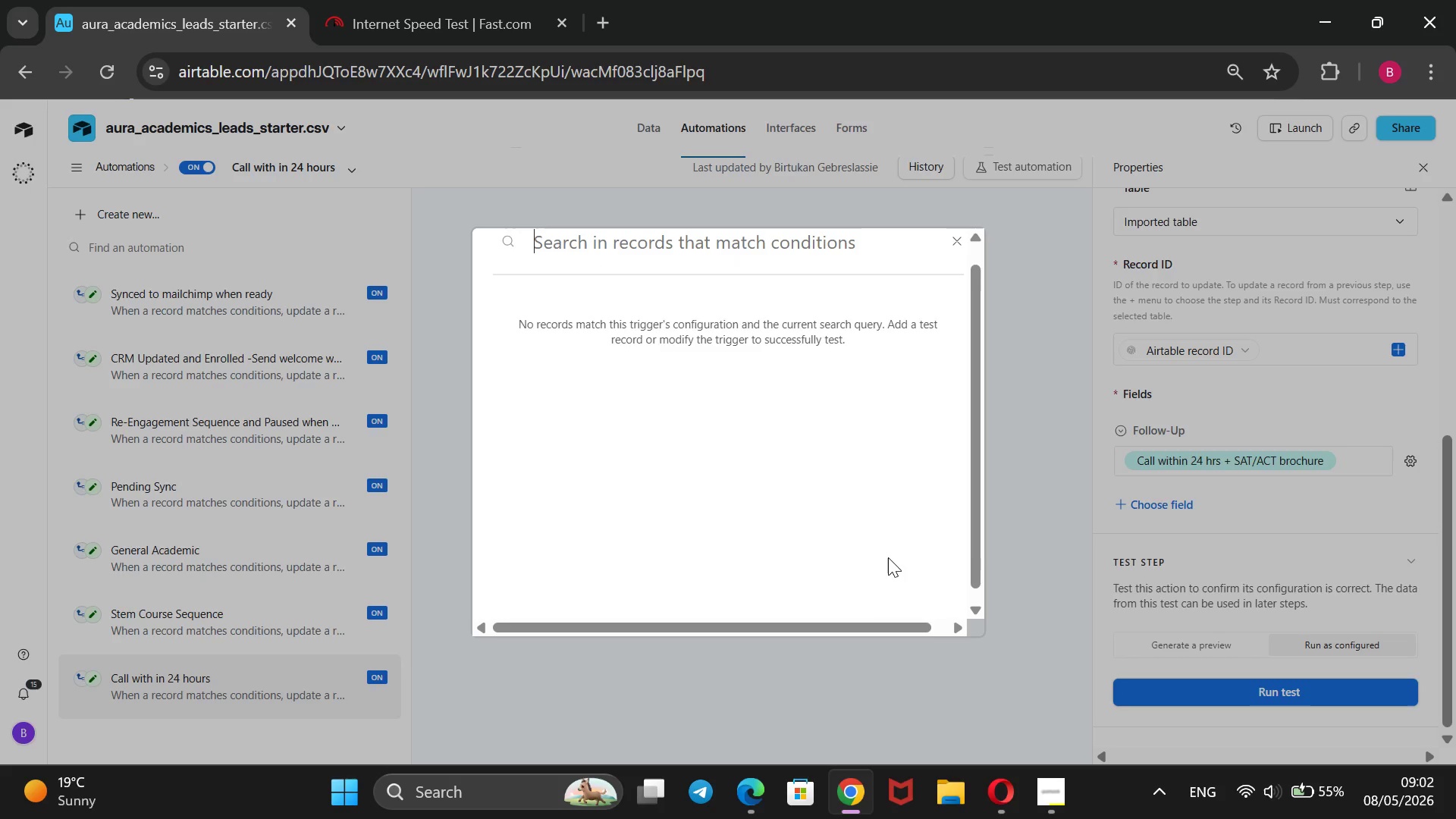 
scroll: coordinate [888, 557], scroll_direction: up, amount: 1.0
 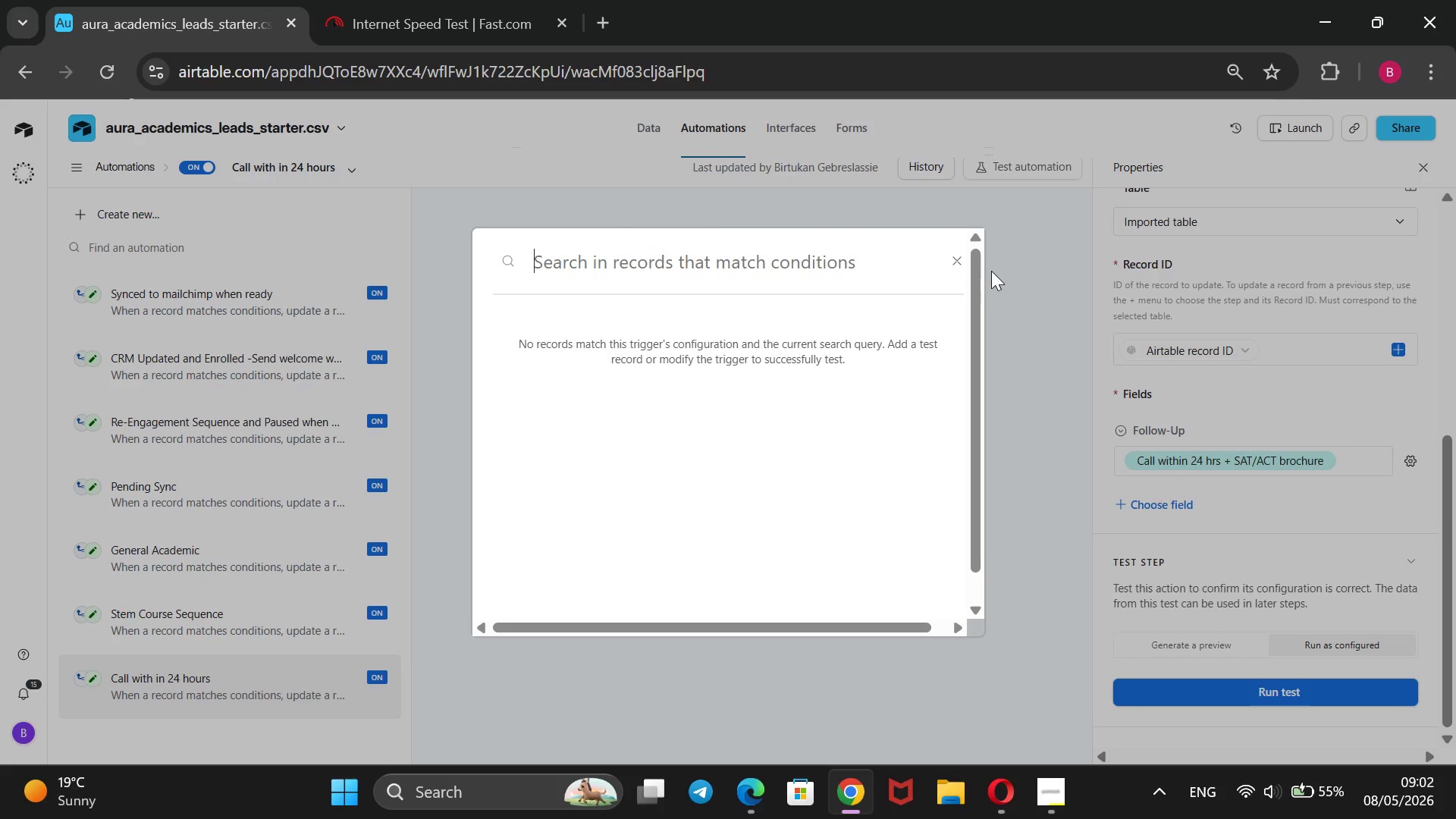 
left_click([951, 265])
 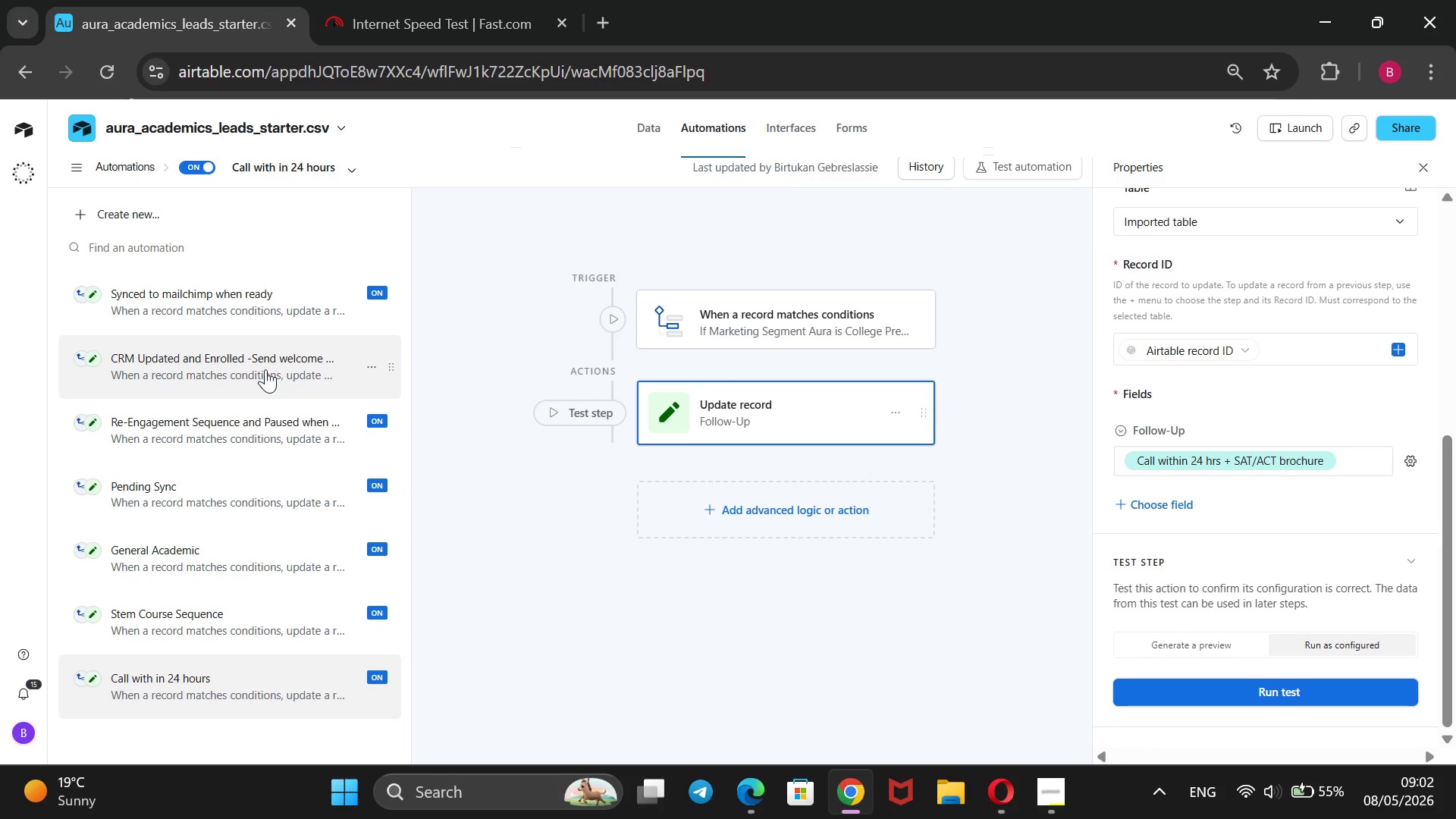 
left_click([243, 361])
 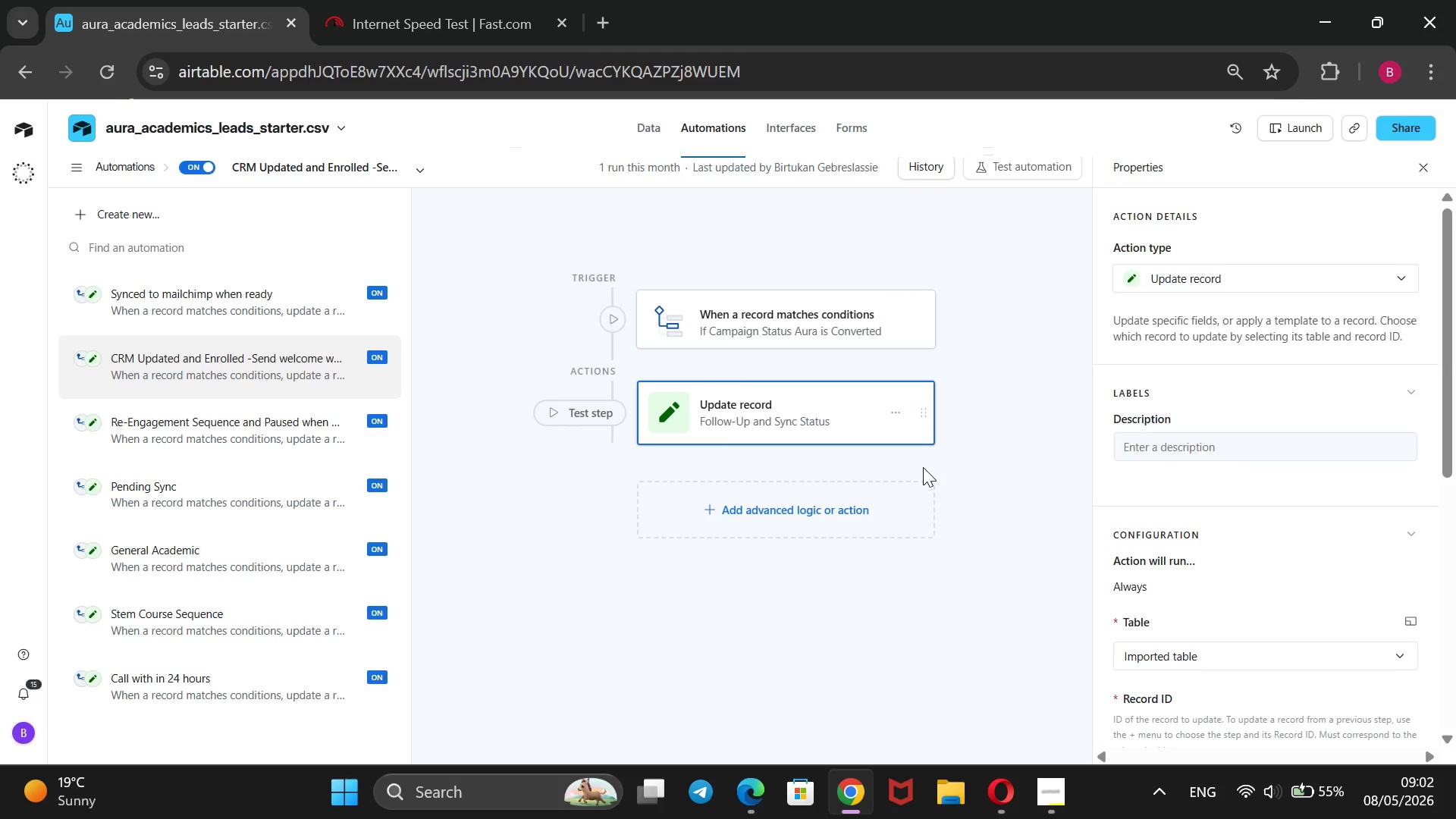 
scroll: coordinate [1339, 630], scroll_direction: down, amount: 4.0
 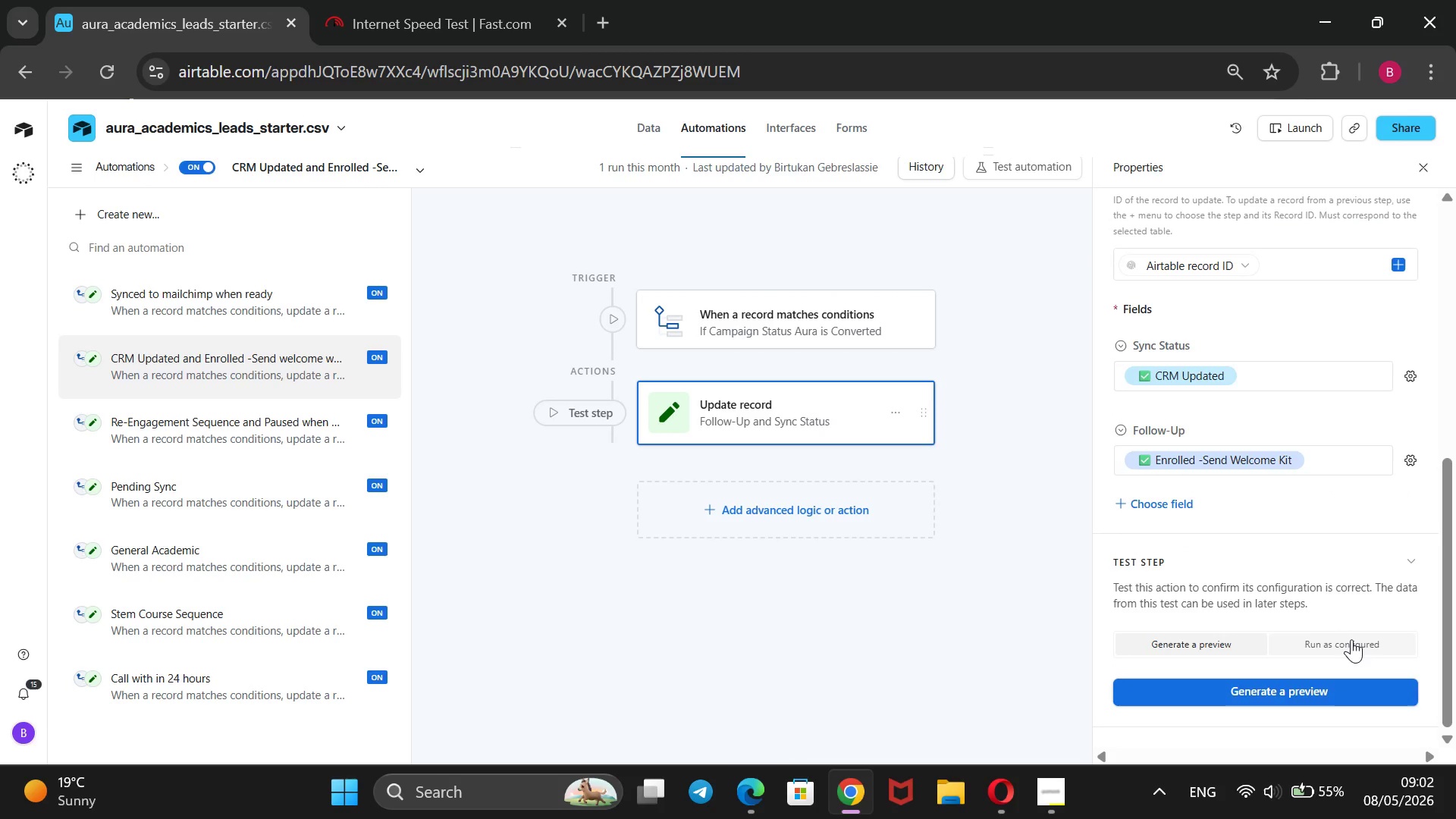 
left_click([1351, 639])
 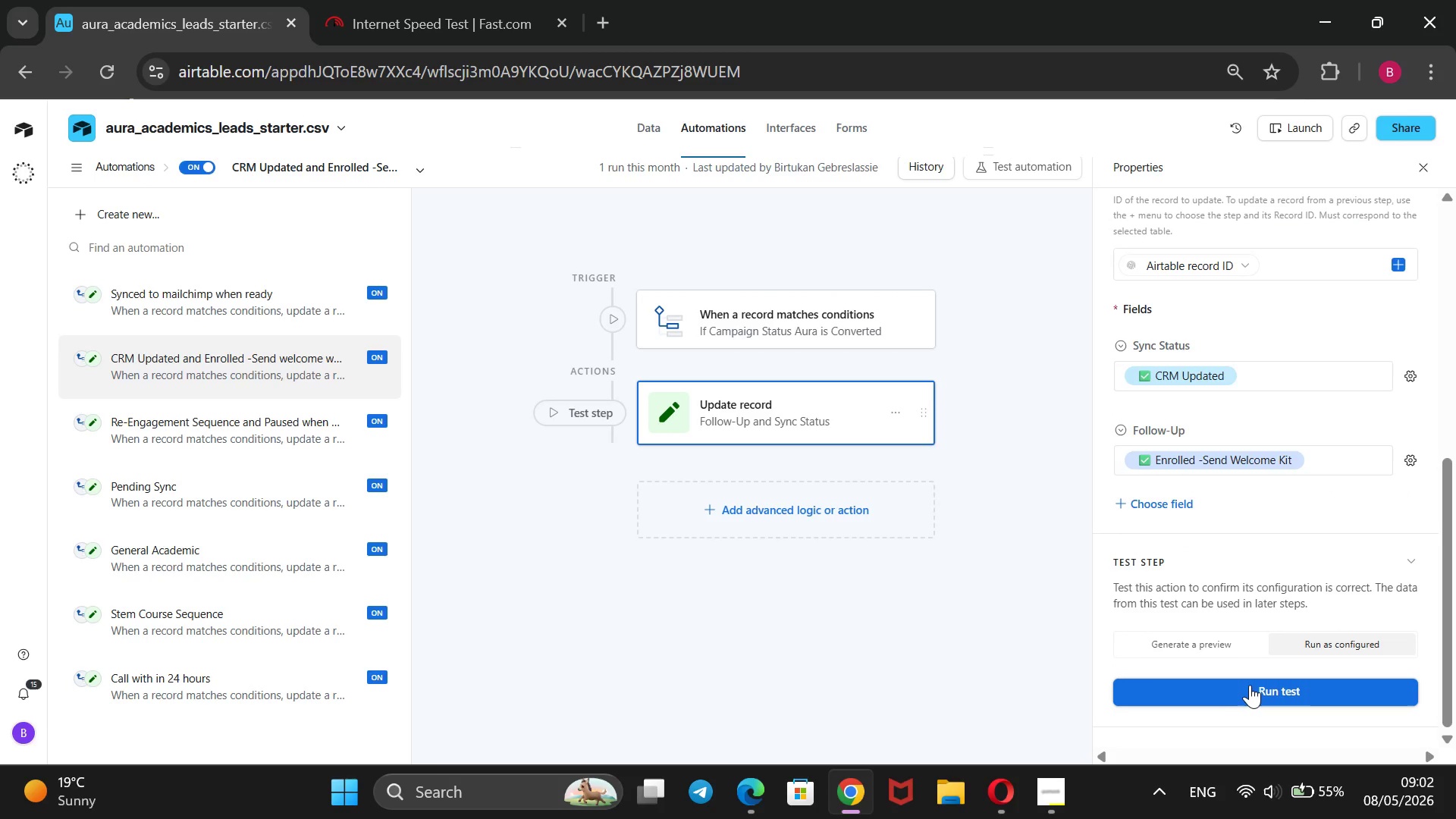 
left_click([1250, 685])
 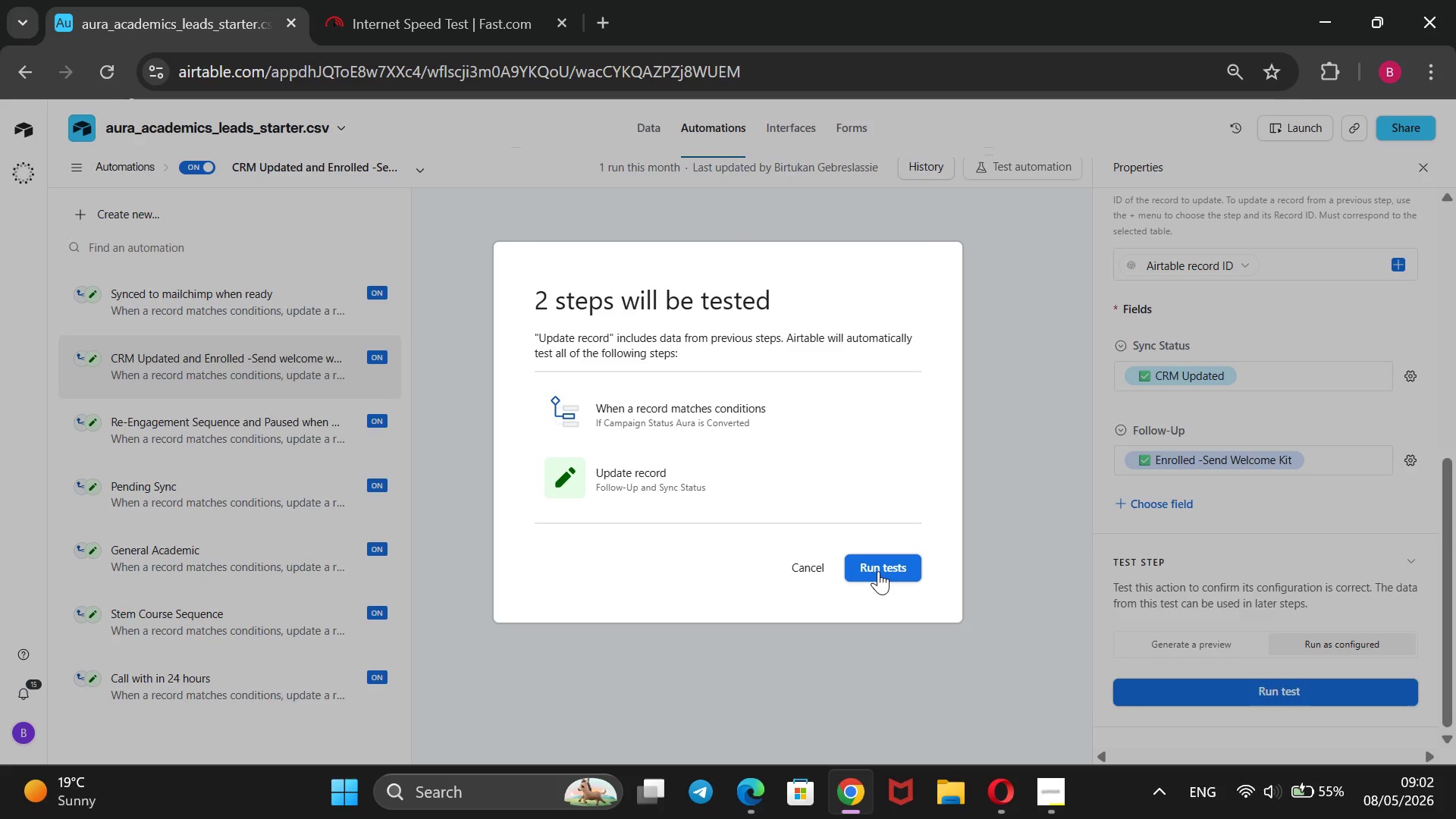 
left_click([880, 567])
 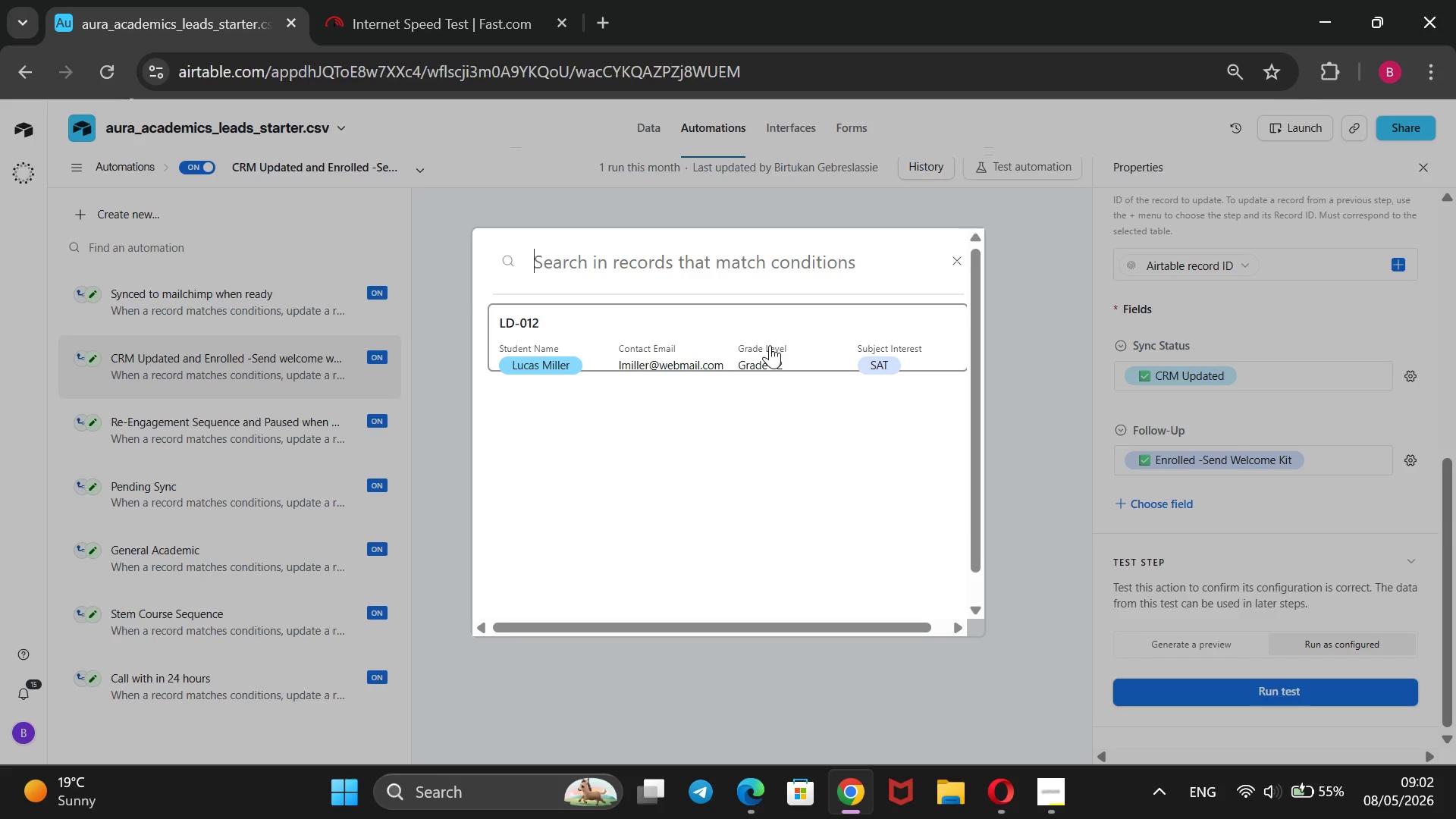 
left_click([770, 345])
 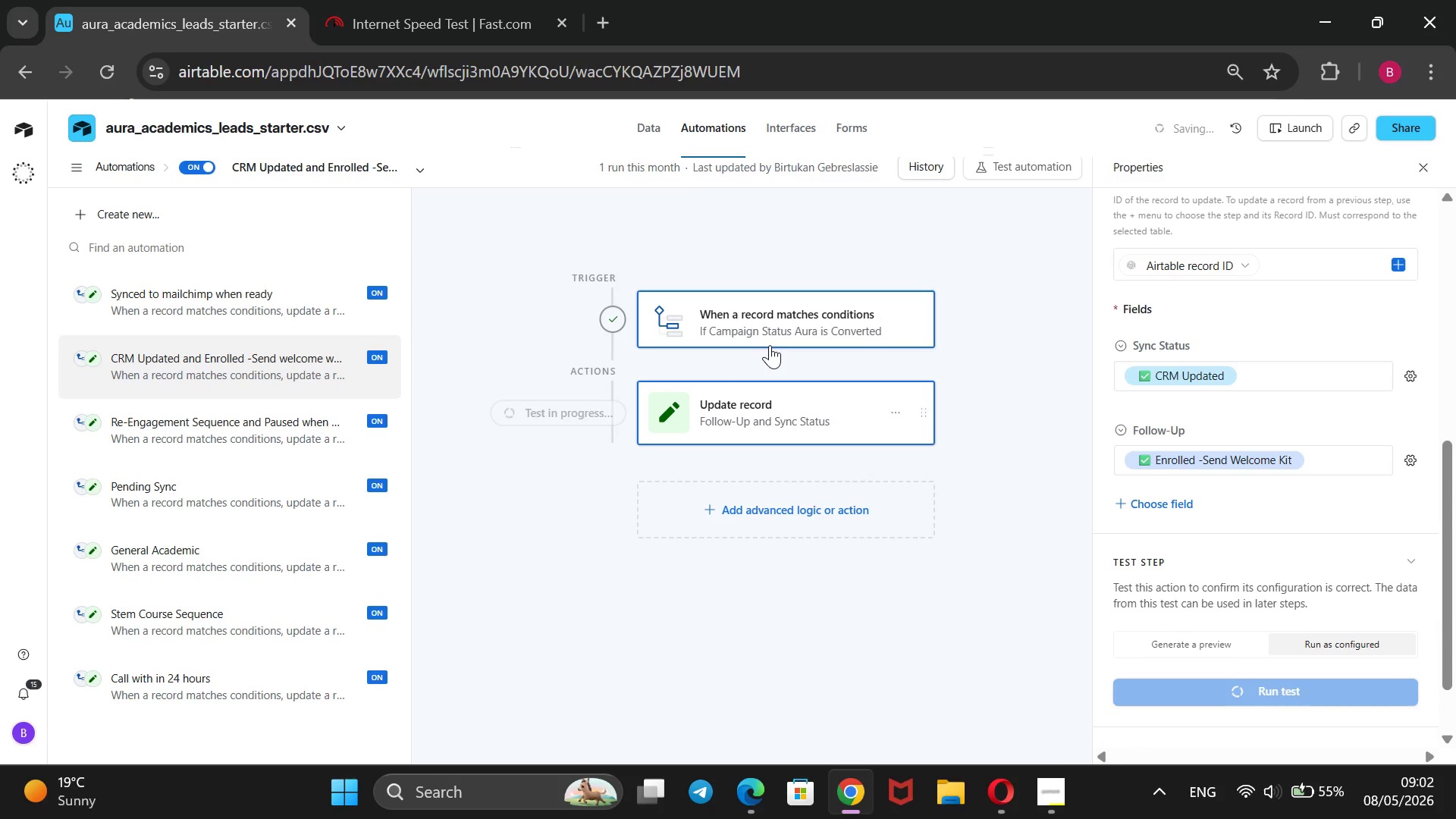 
wait(9.14)
 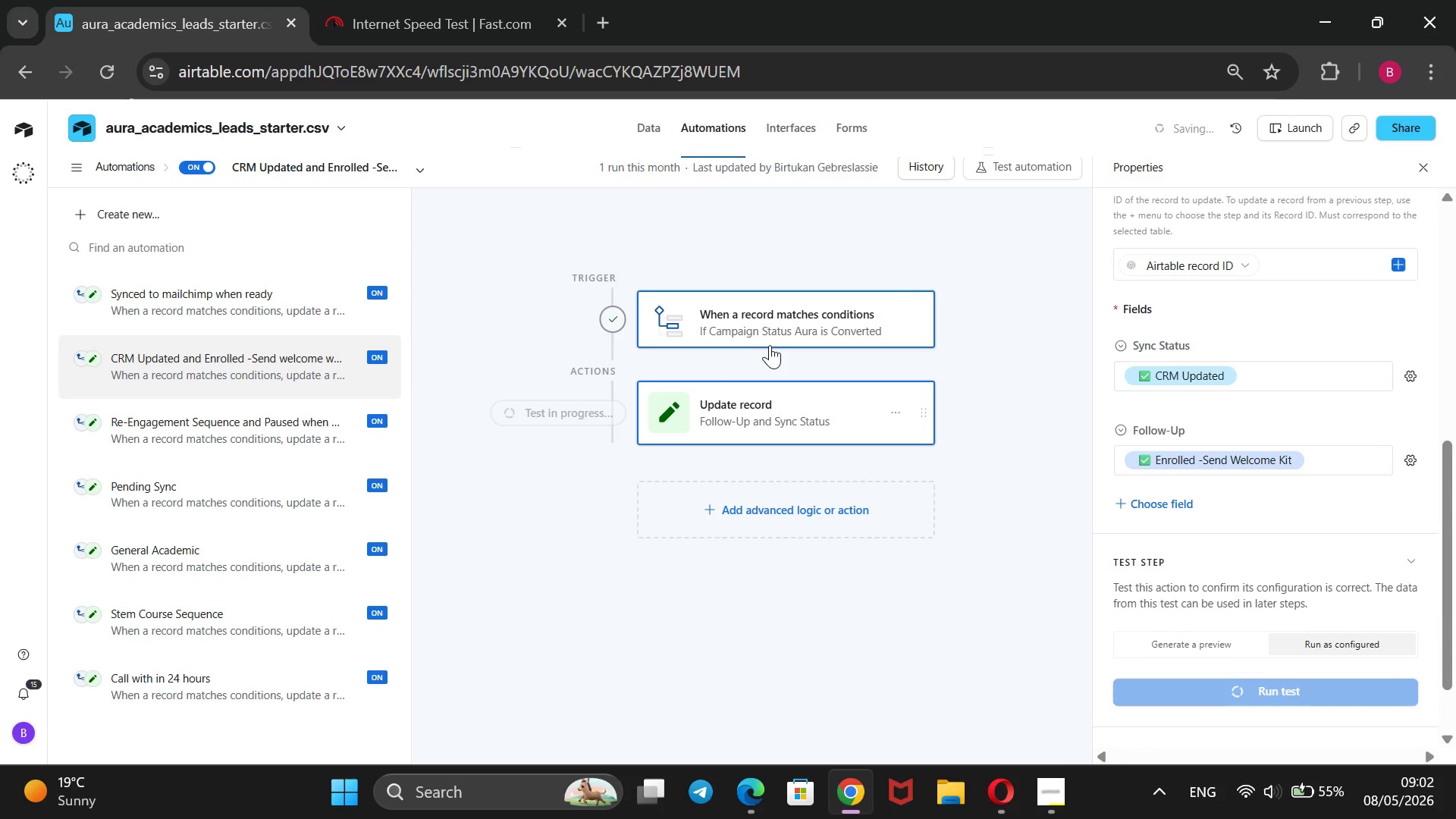 
left_click([262, 439])
 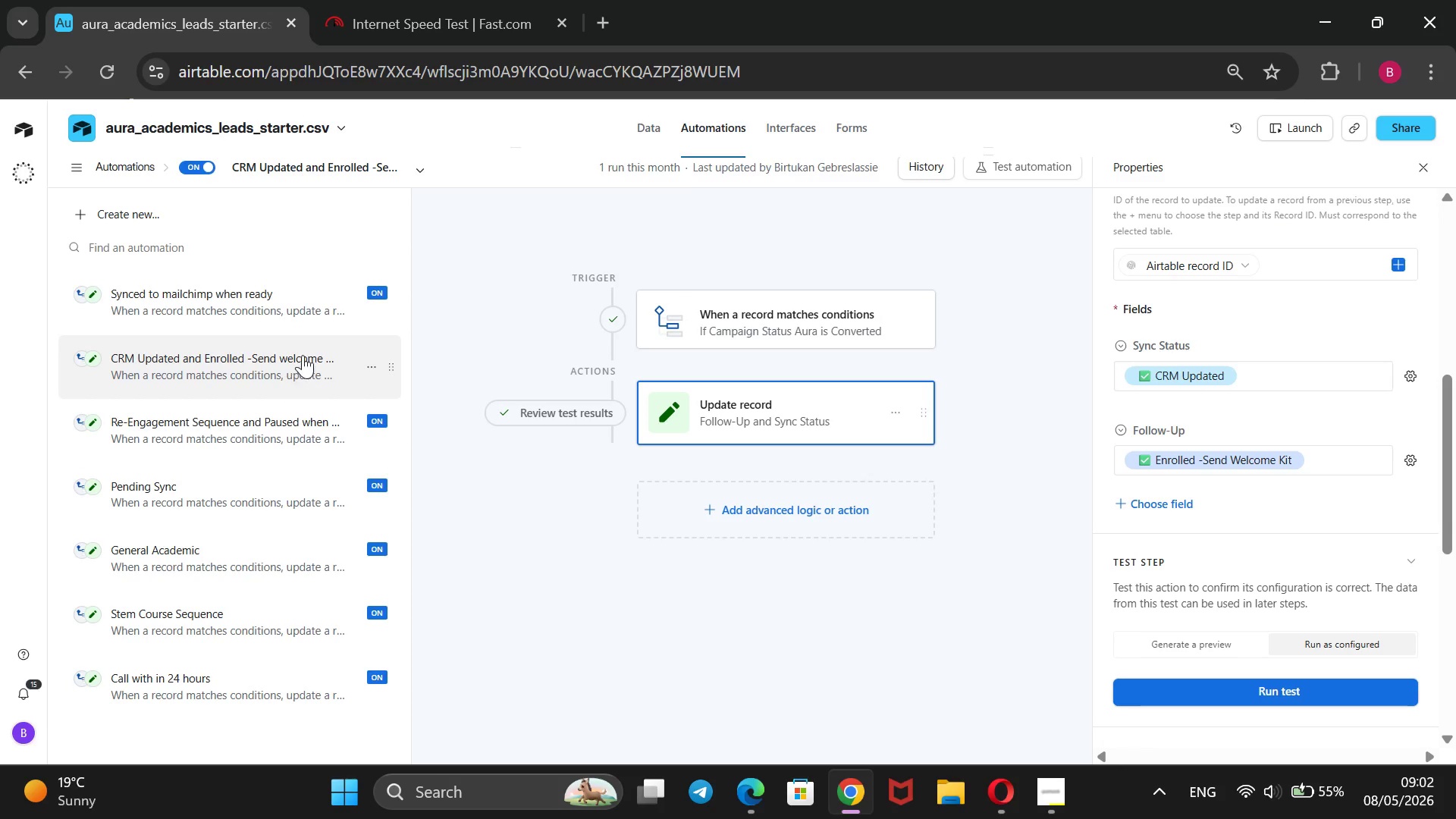 
left_click([264, 425])
 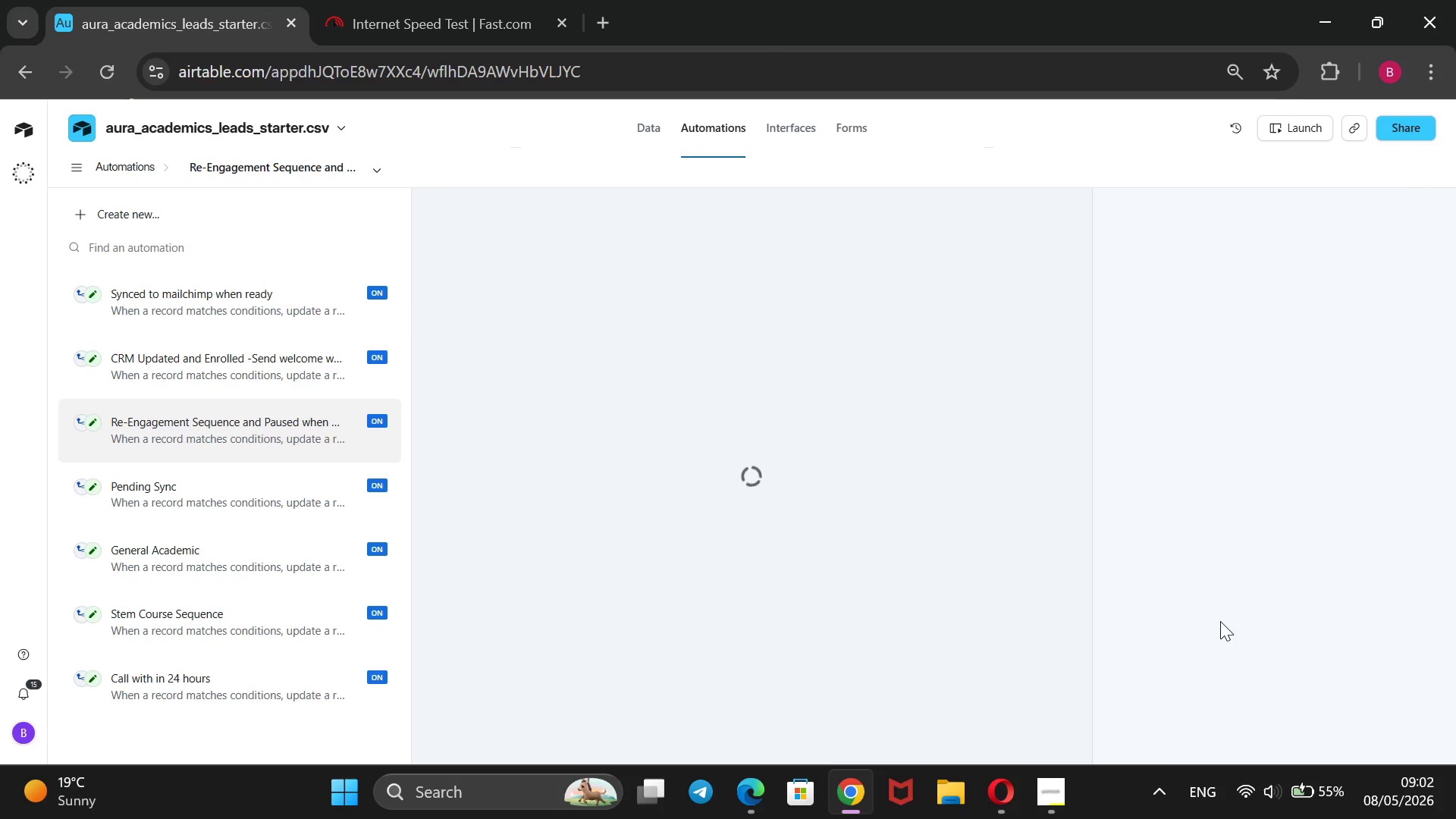 
mouse_move([1236, 628])
 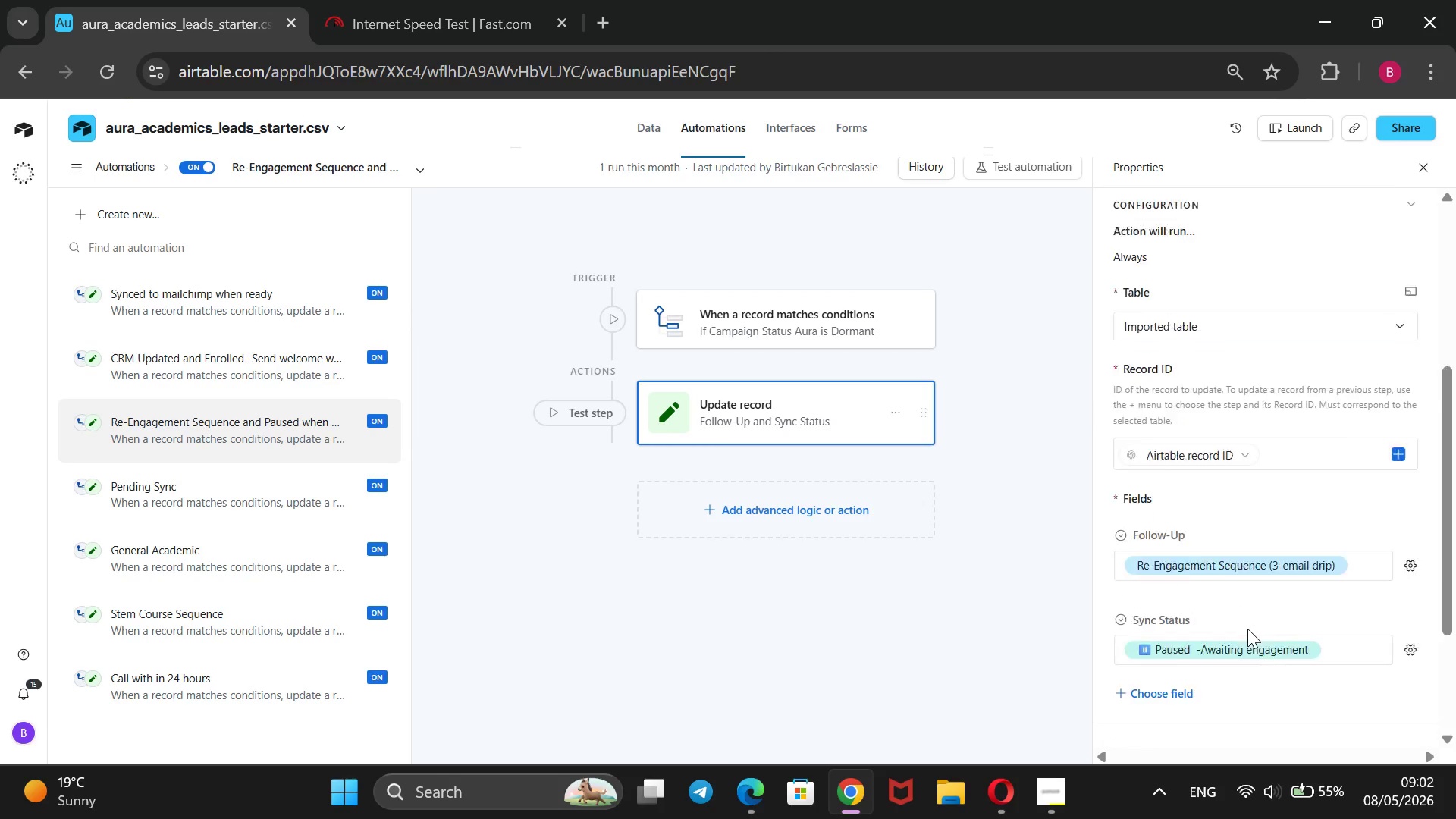 
scroll: coordinate [1321, 625], scroll_direction: down, amount: 7.0
 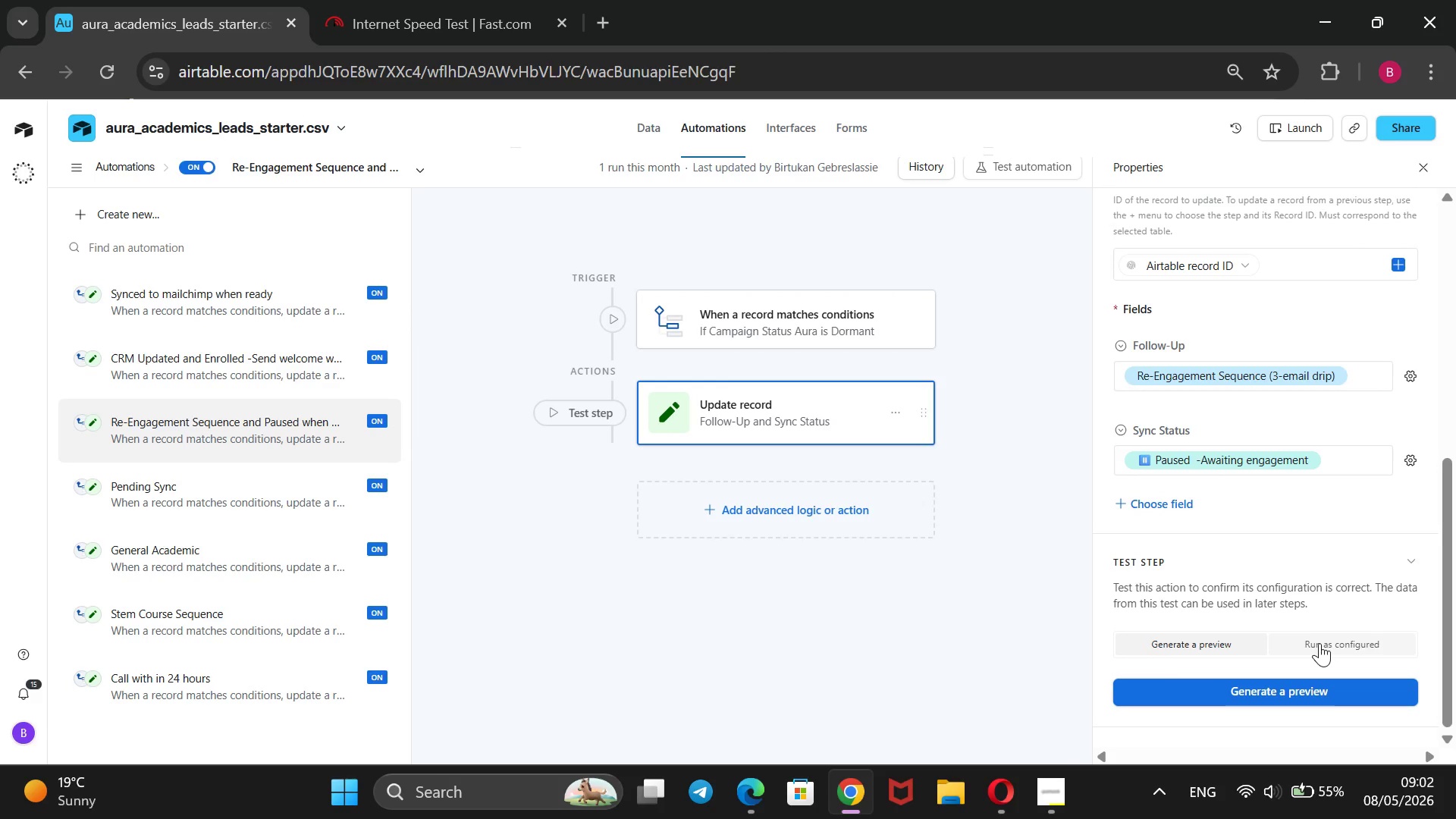 
left_click([1320, 643])
 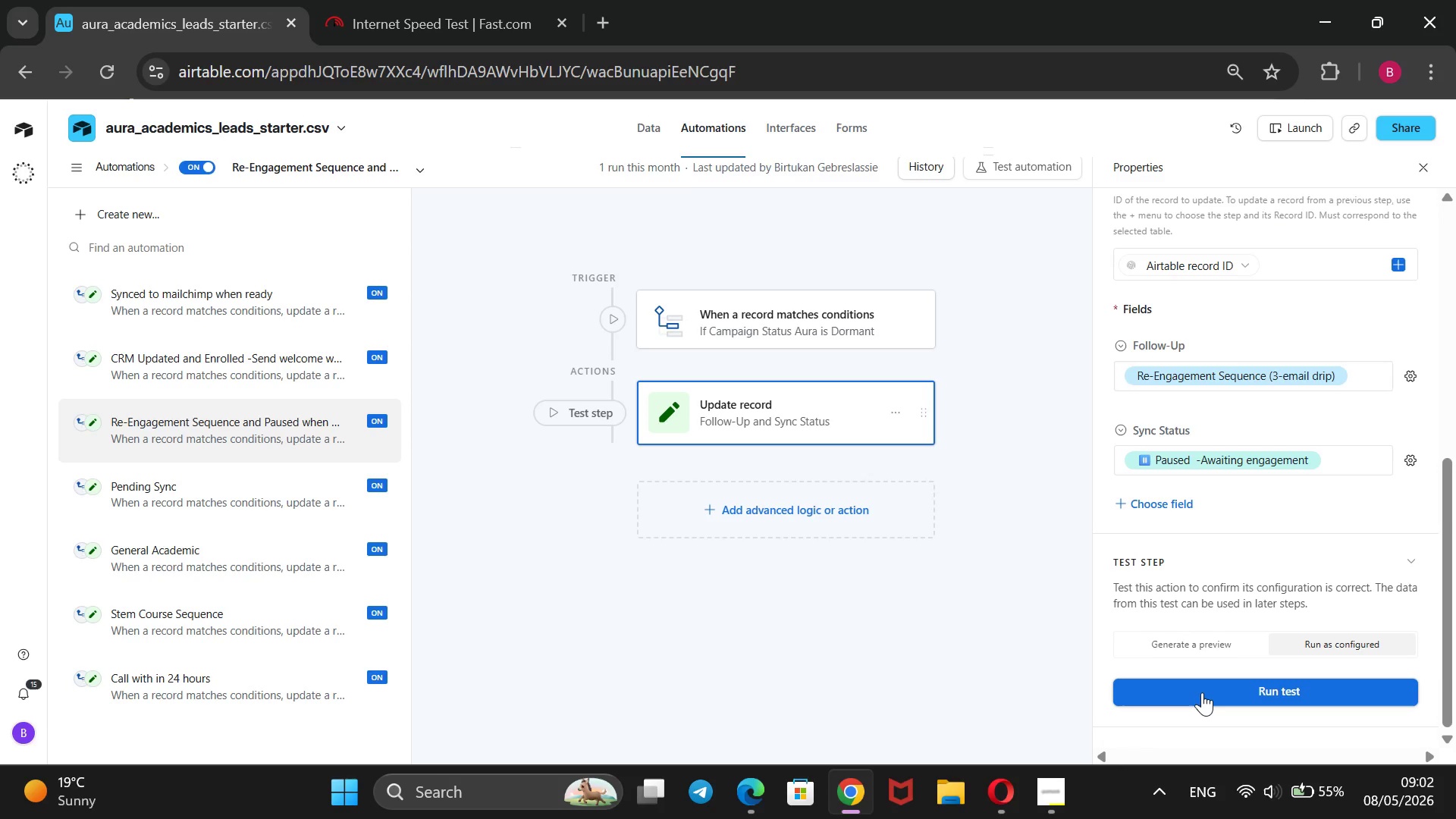 
left_click([1202, 692])
 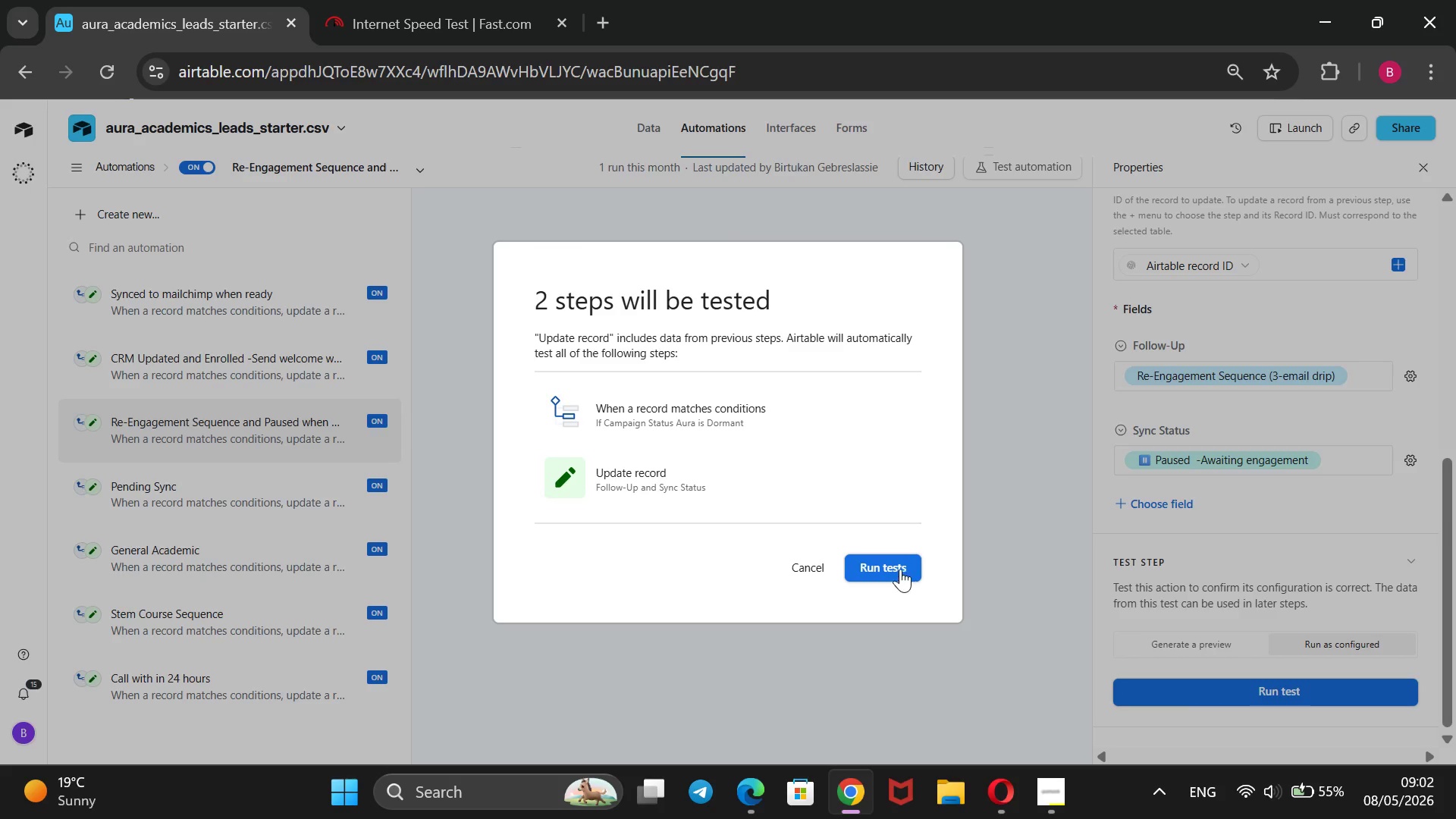 
left_click([896, 561])
 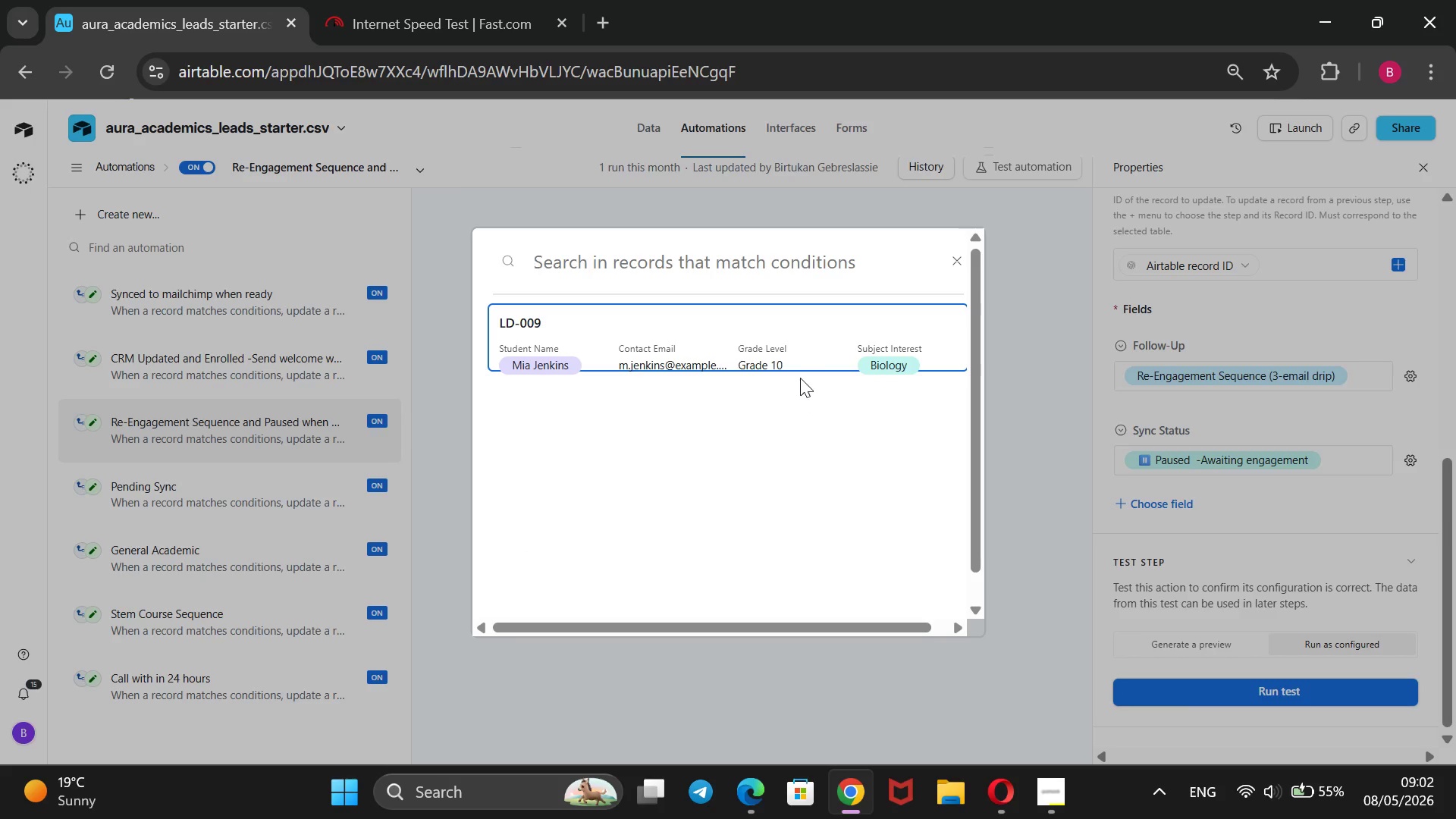 
left_click([799, 324])
 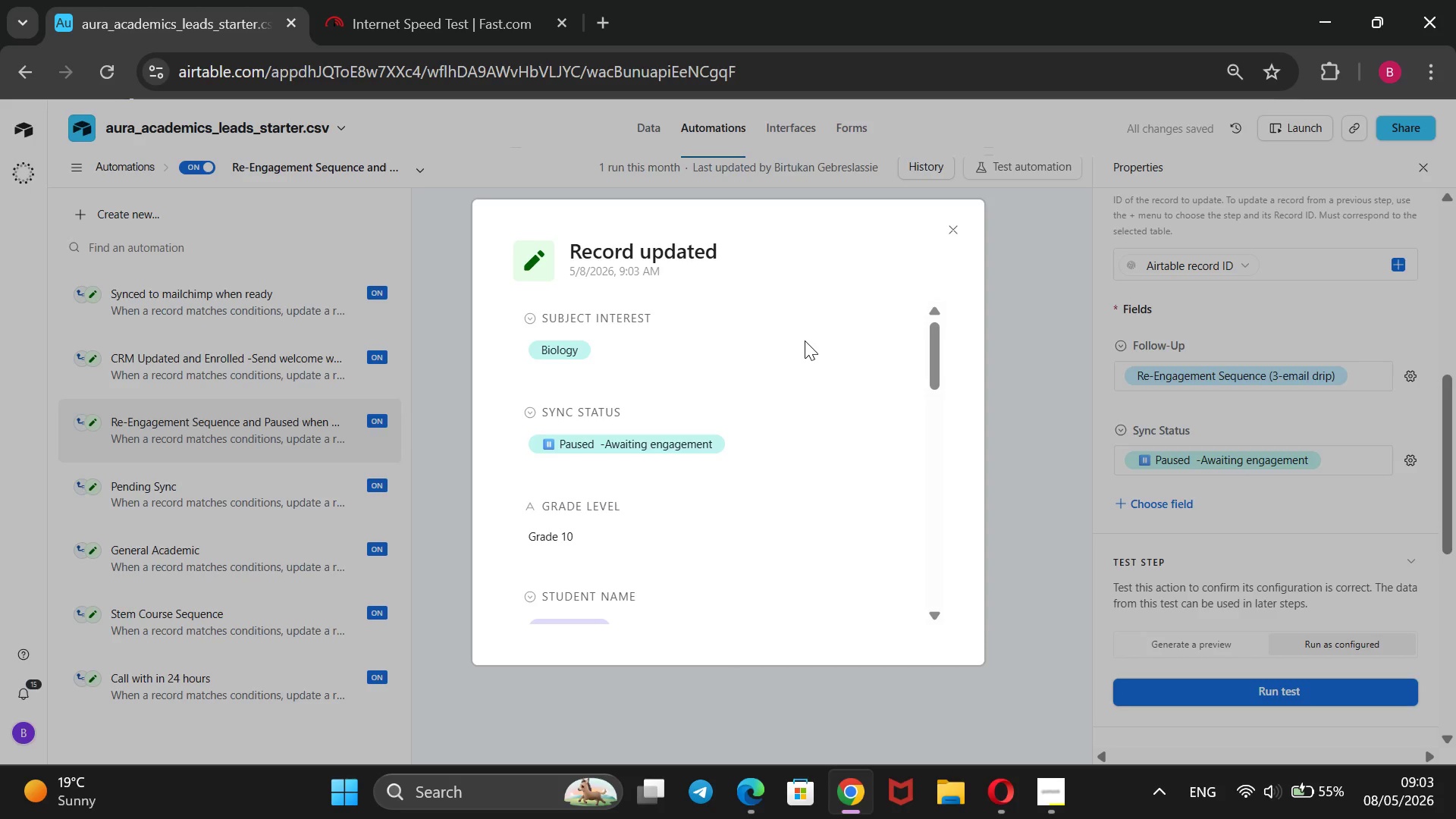 
wait(7.47)
 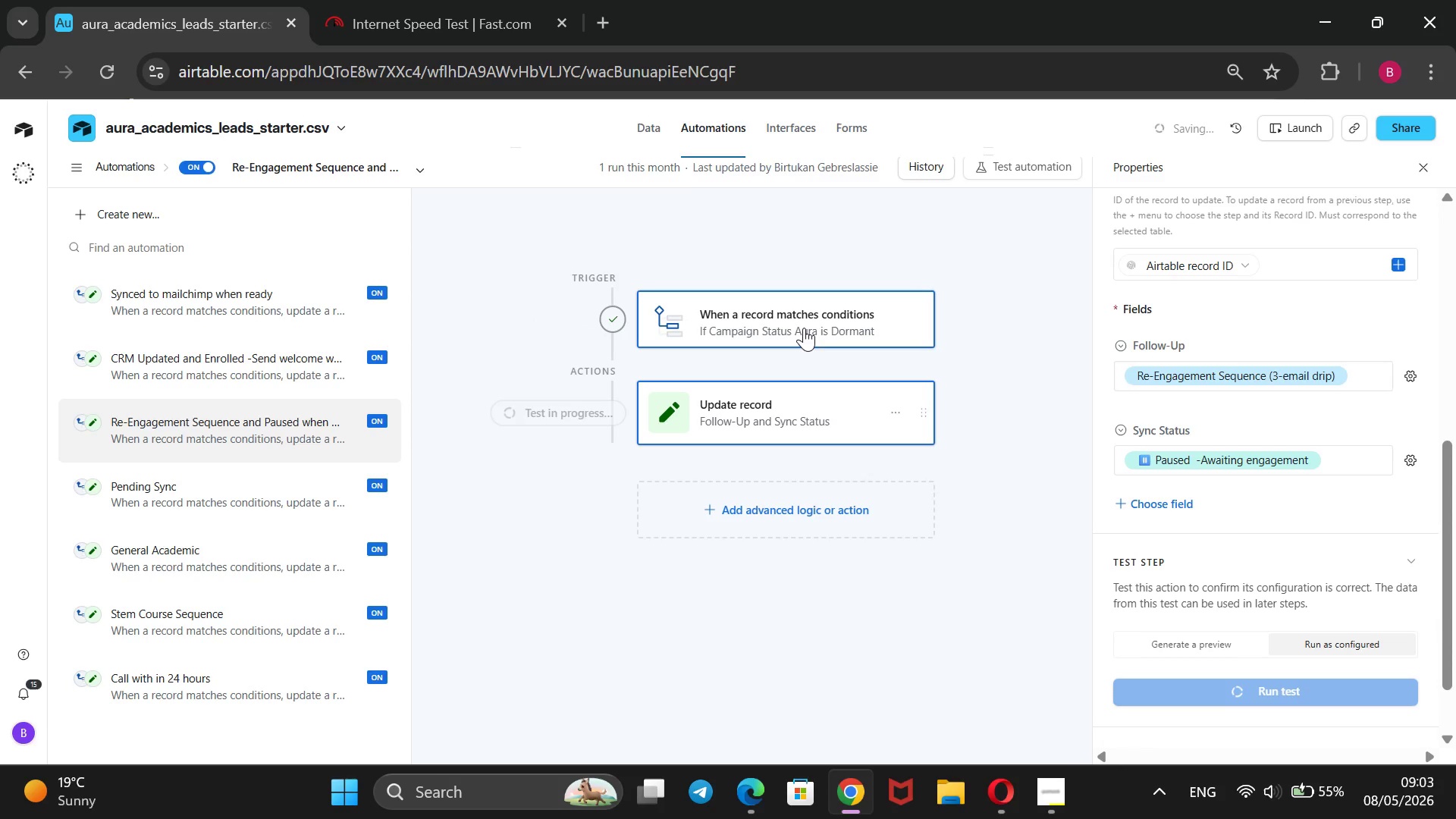 
left_click([235, 496])
 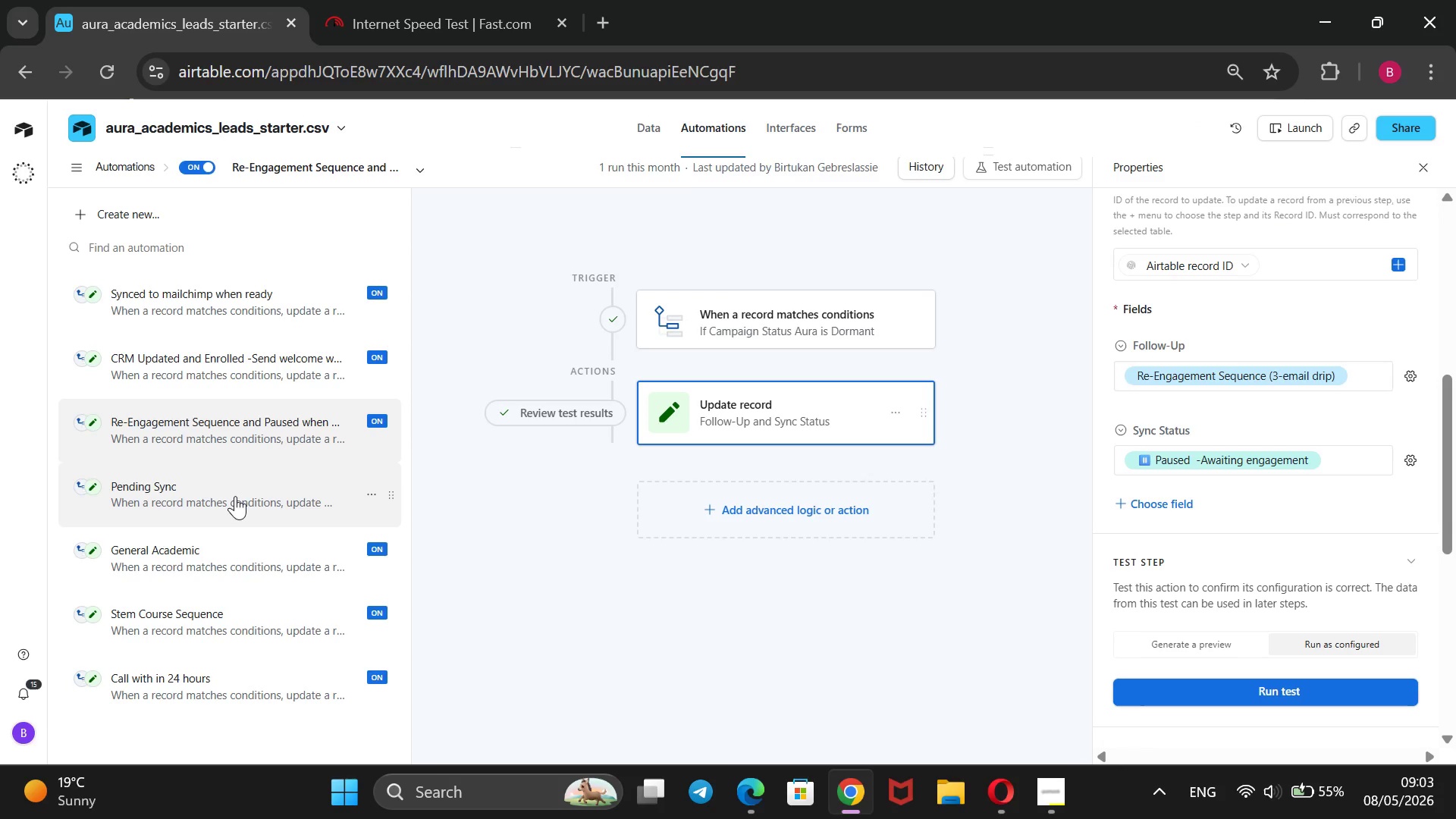 
left_click([235, 496])
 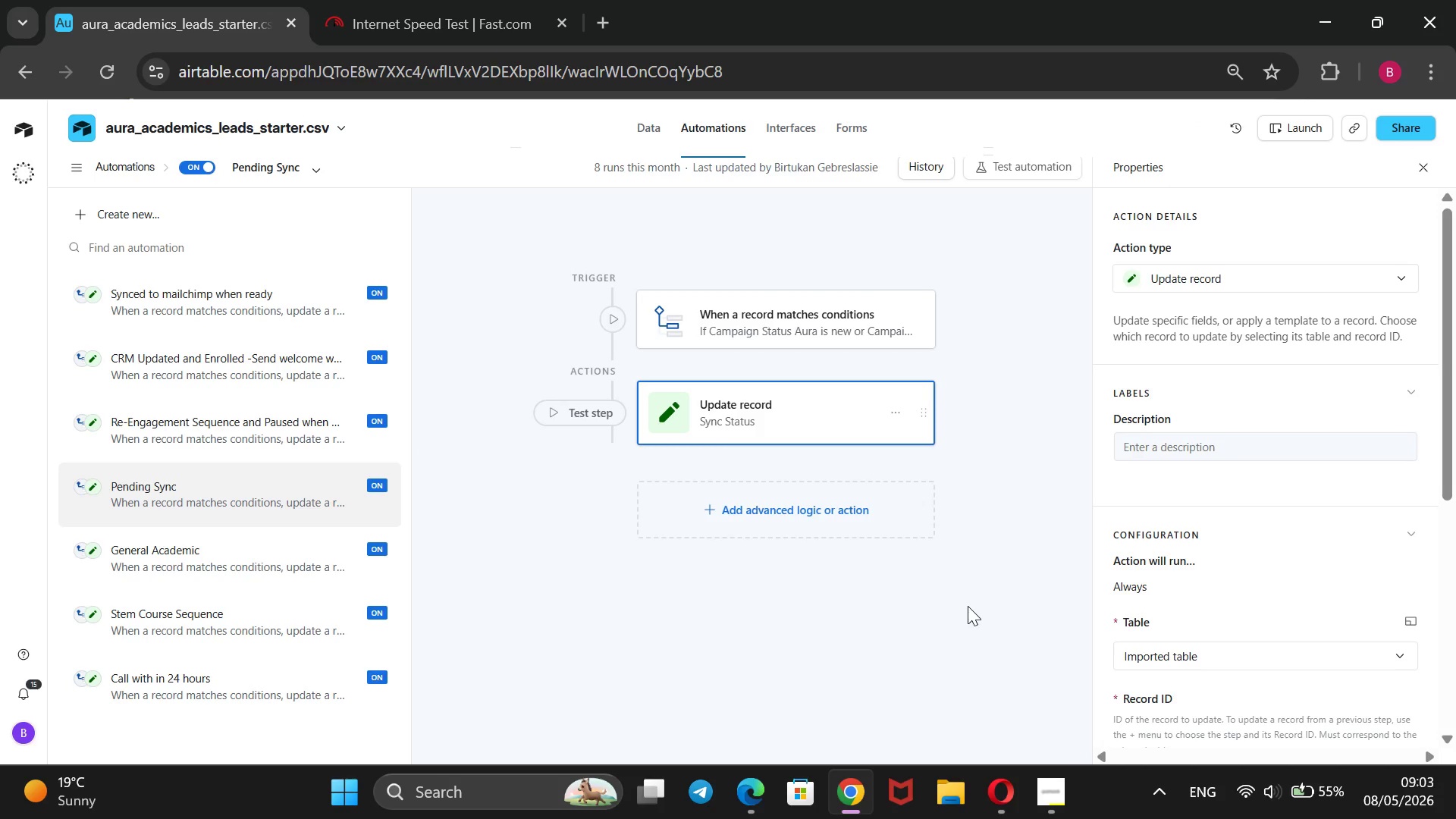 
wait(6.69)
 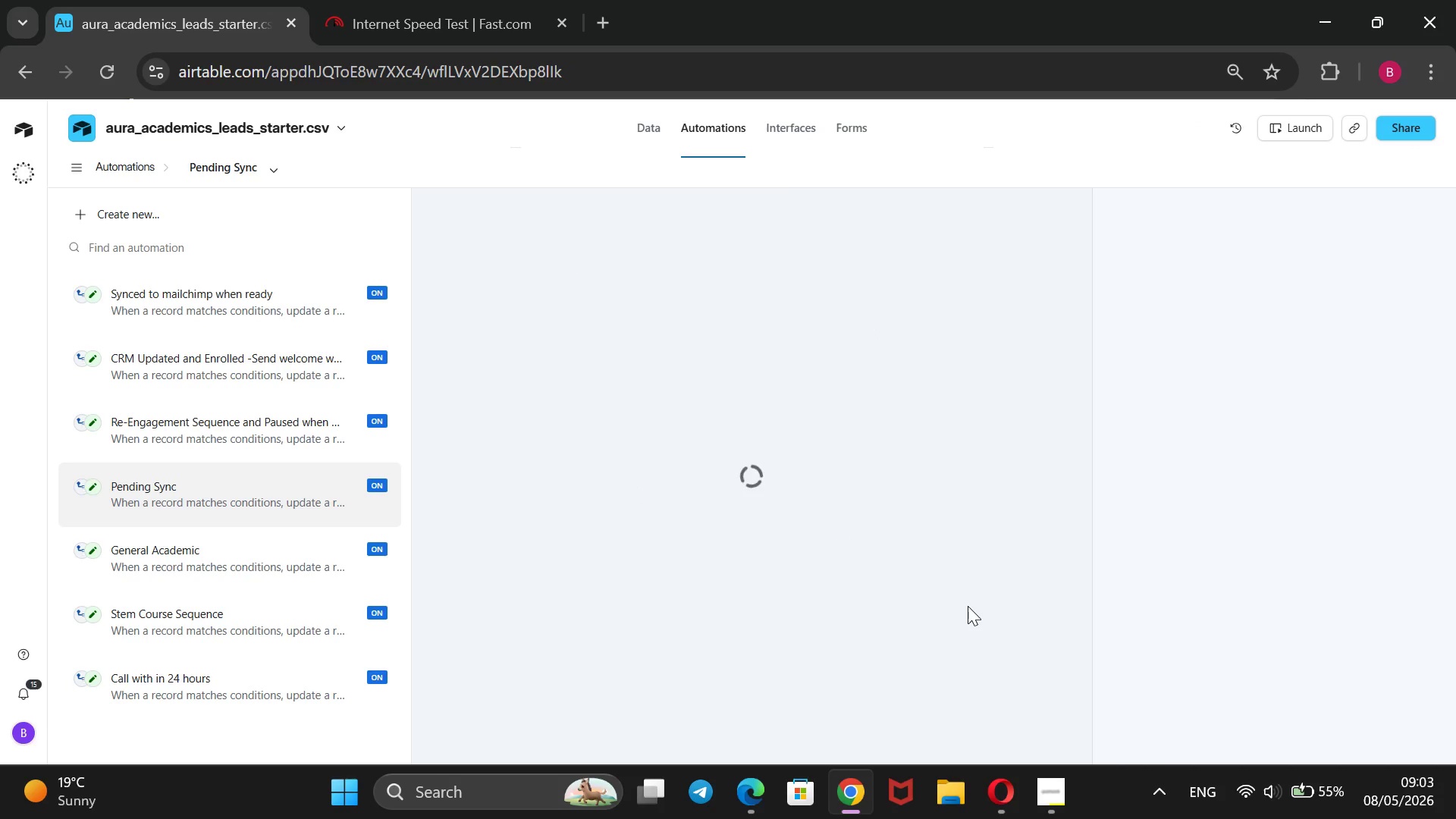 
scroll: coordinate [1319, 583], scroll_direction: down, amount: 3.0
 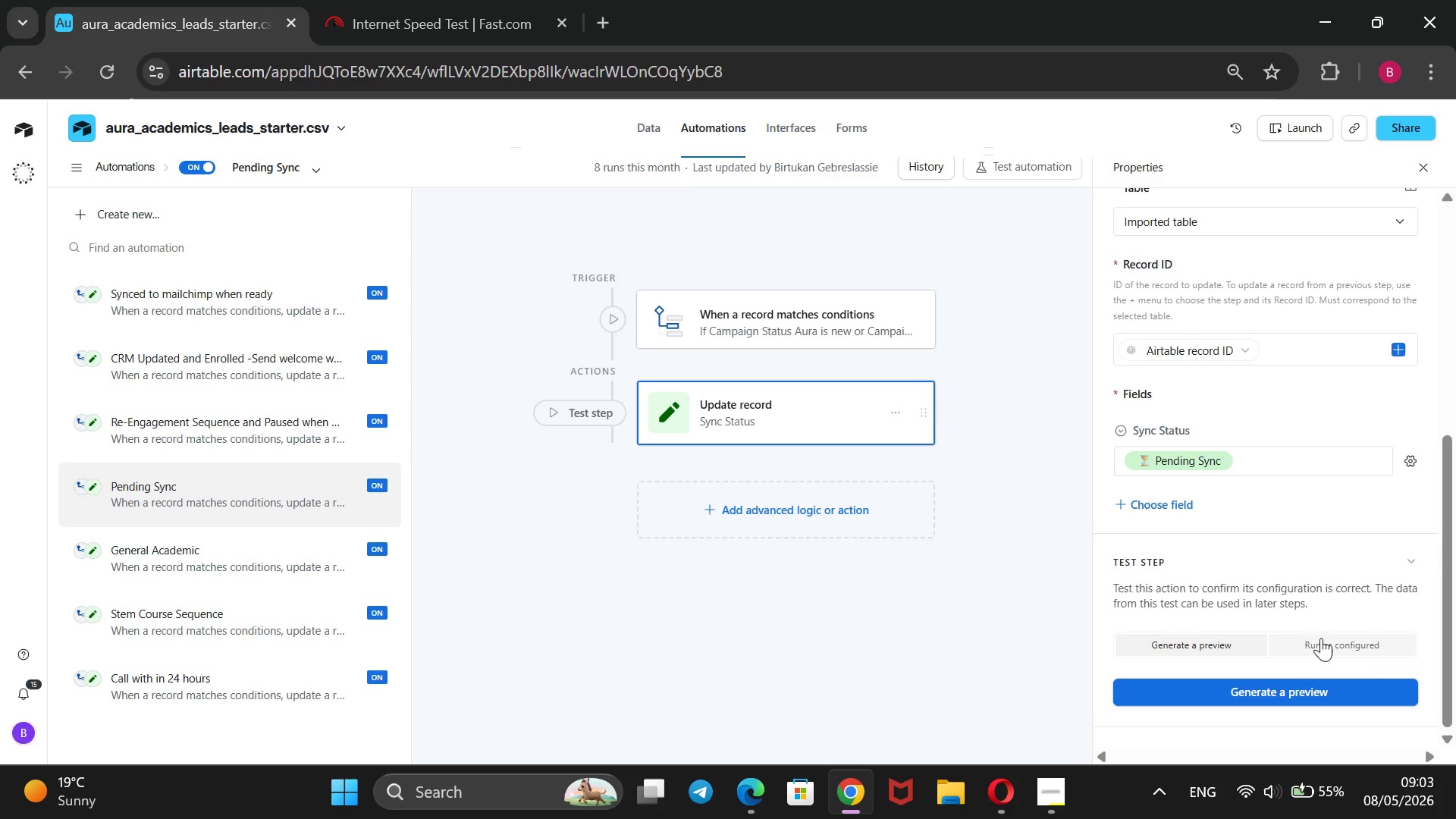 
left_click([1321, 638])
 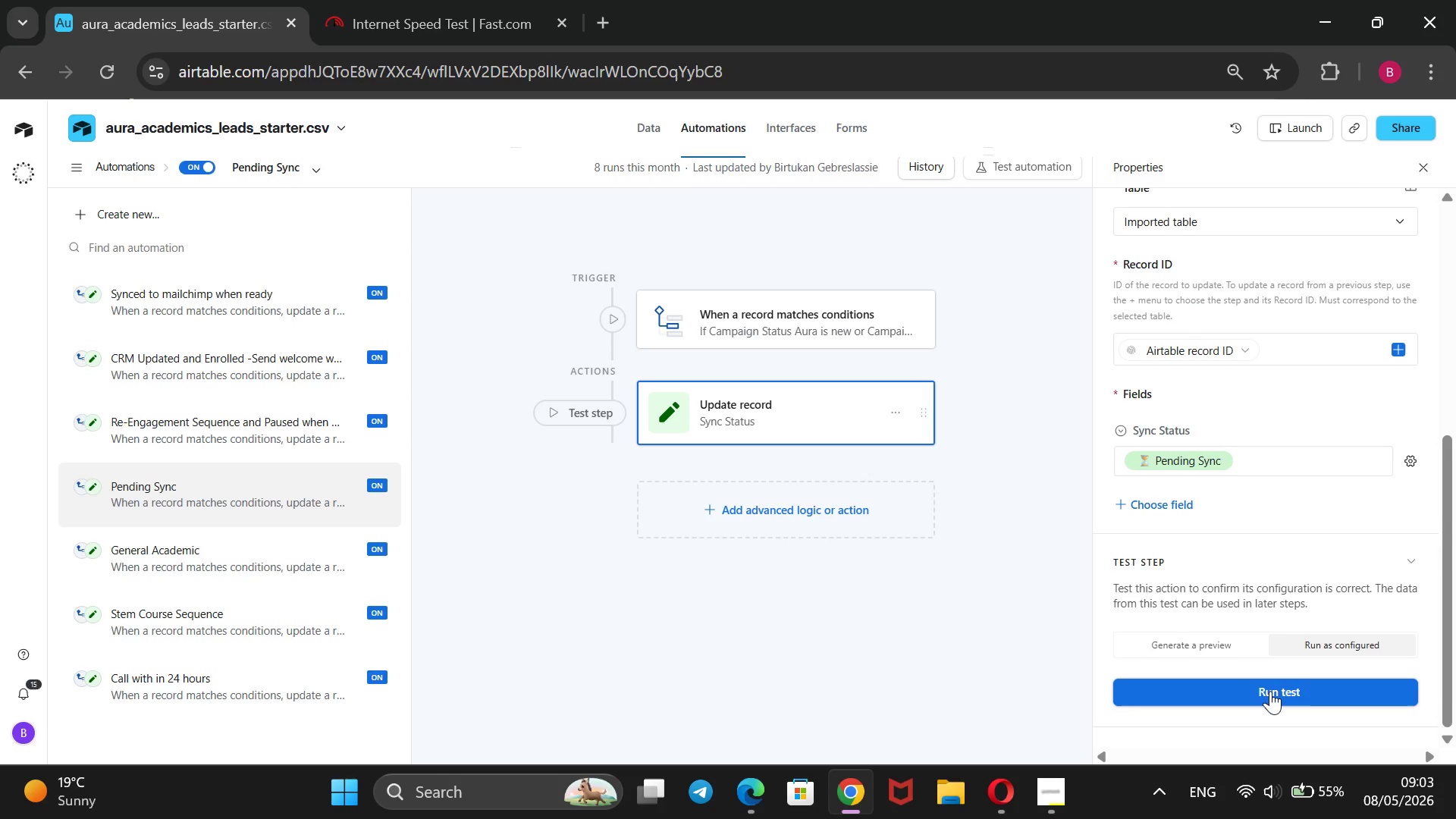 
left_click([1270, 691])
 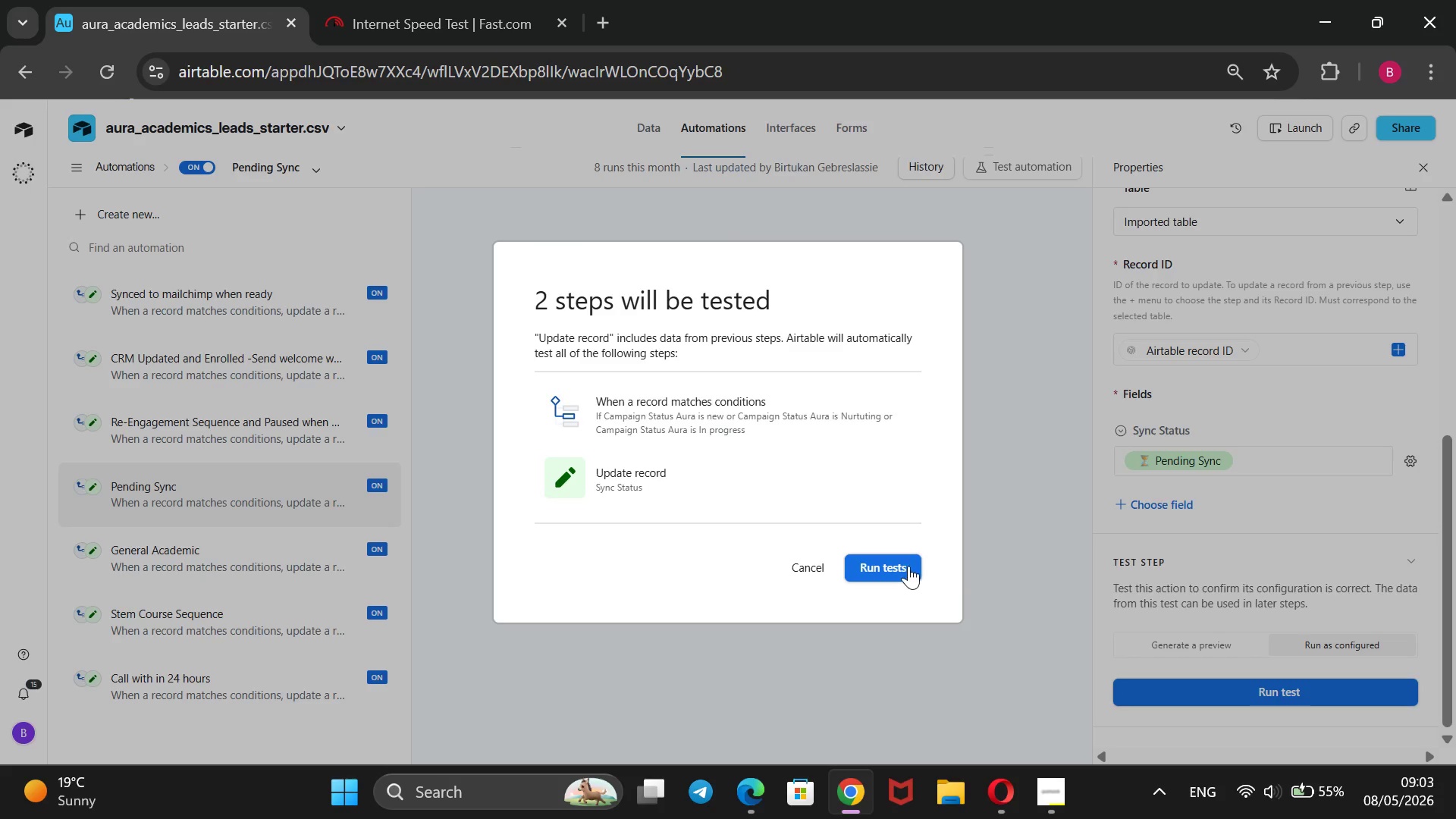 
left_click([905, 566])
 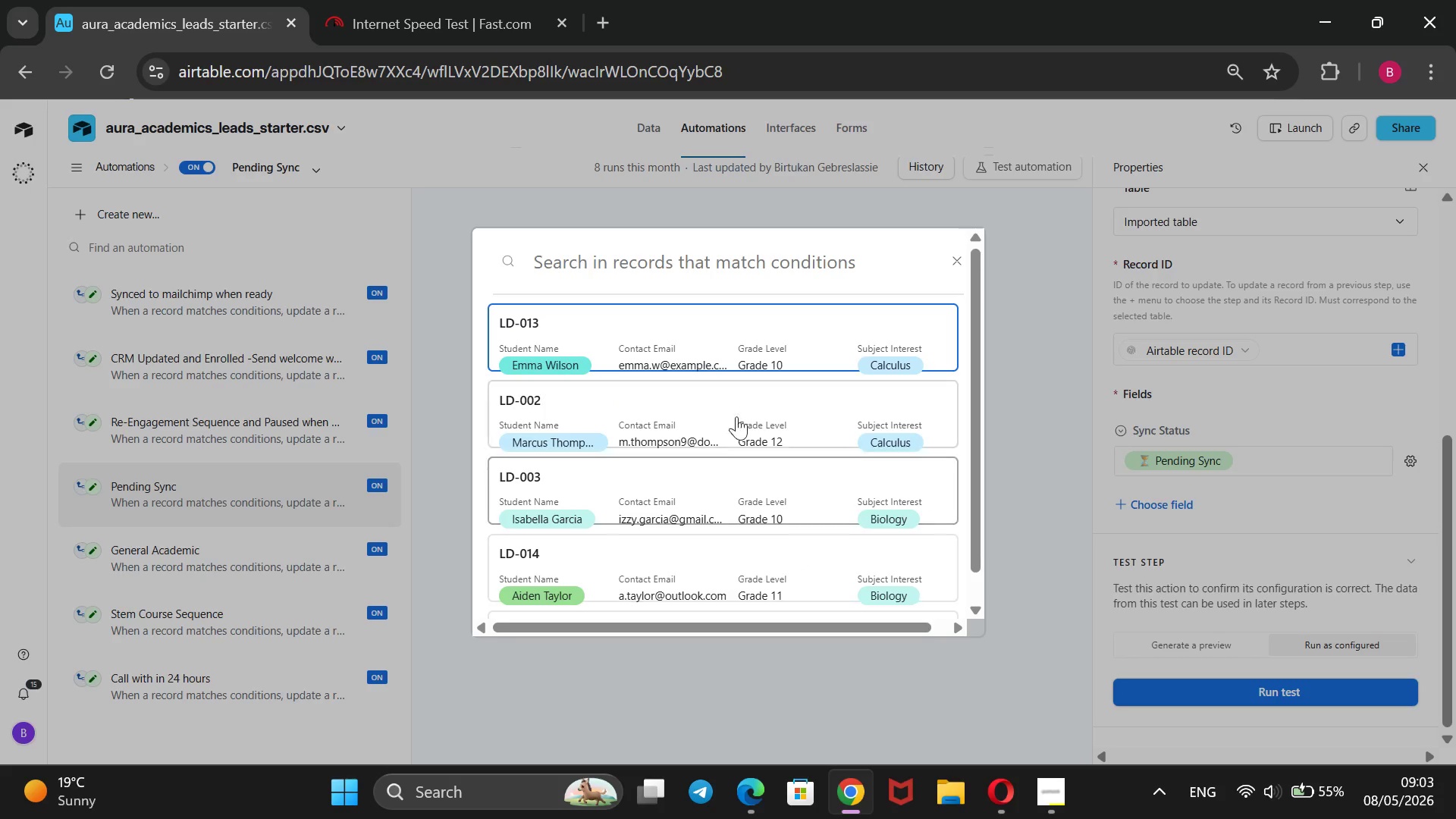 
left_click([768, 336])
 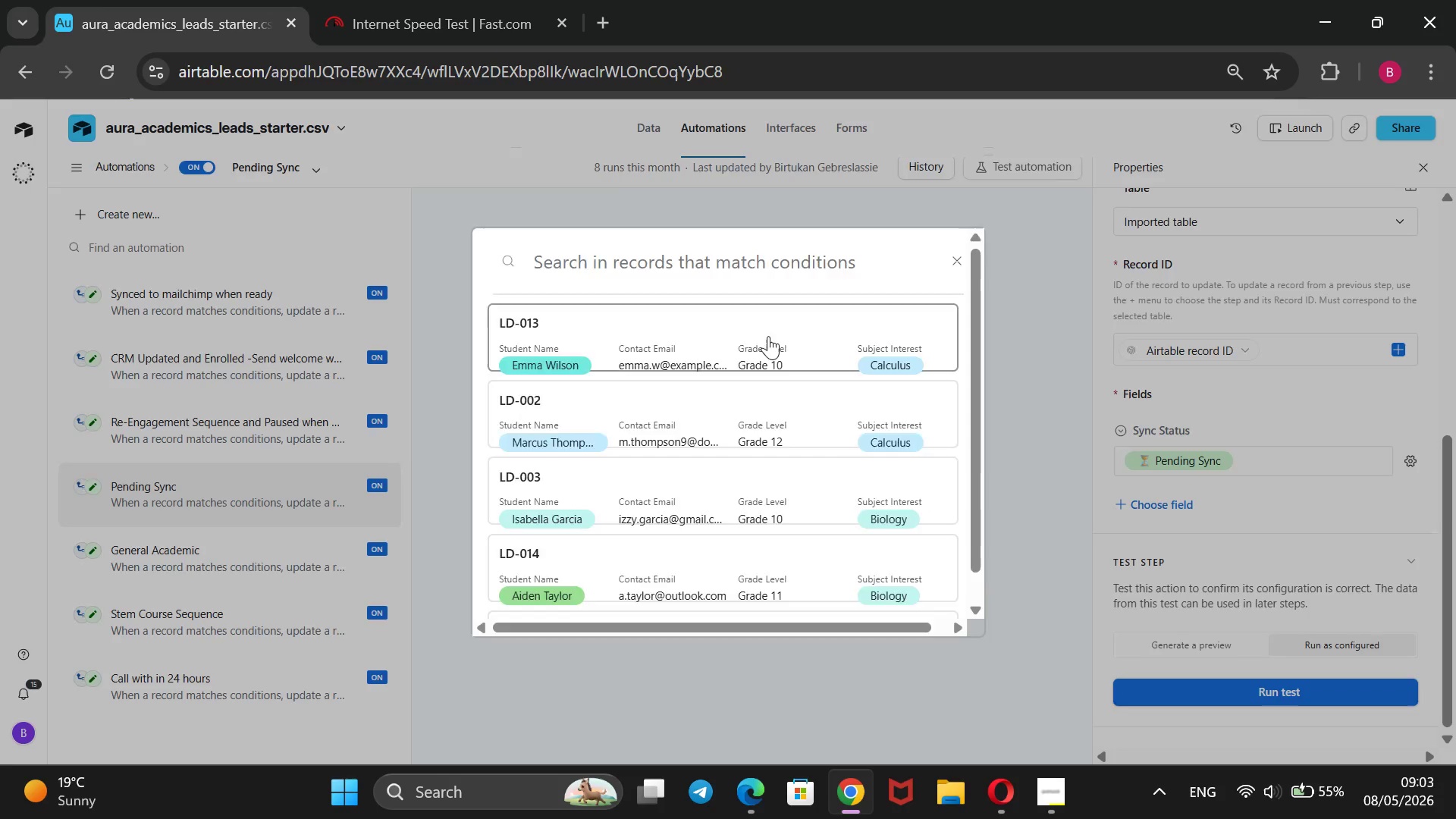 
mouse_move([779, 346])
 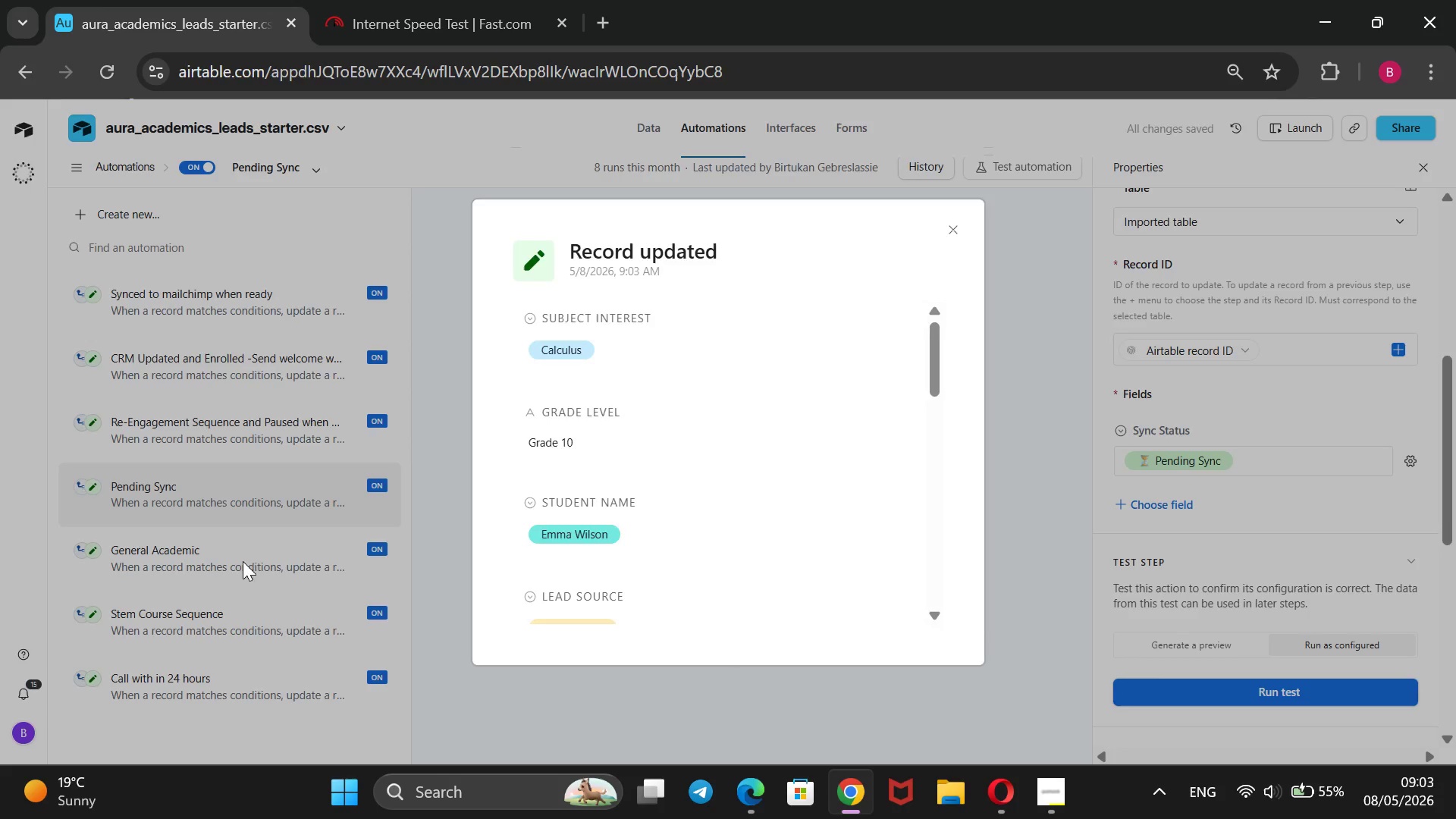 
wait(10.46)
 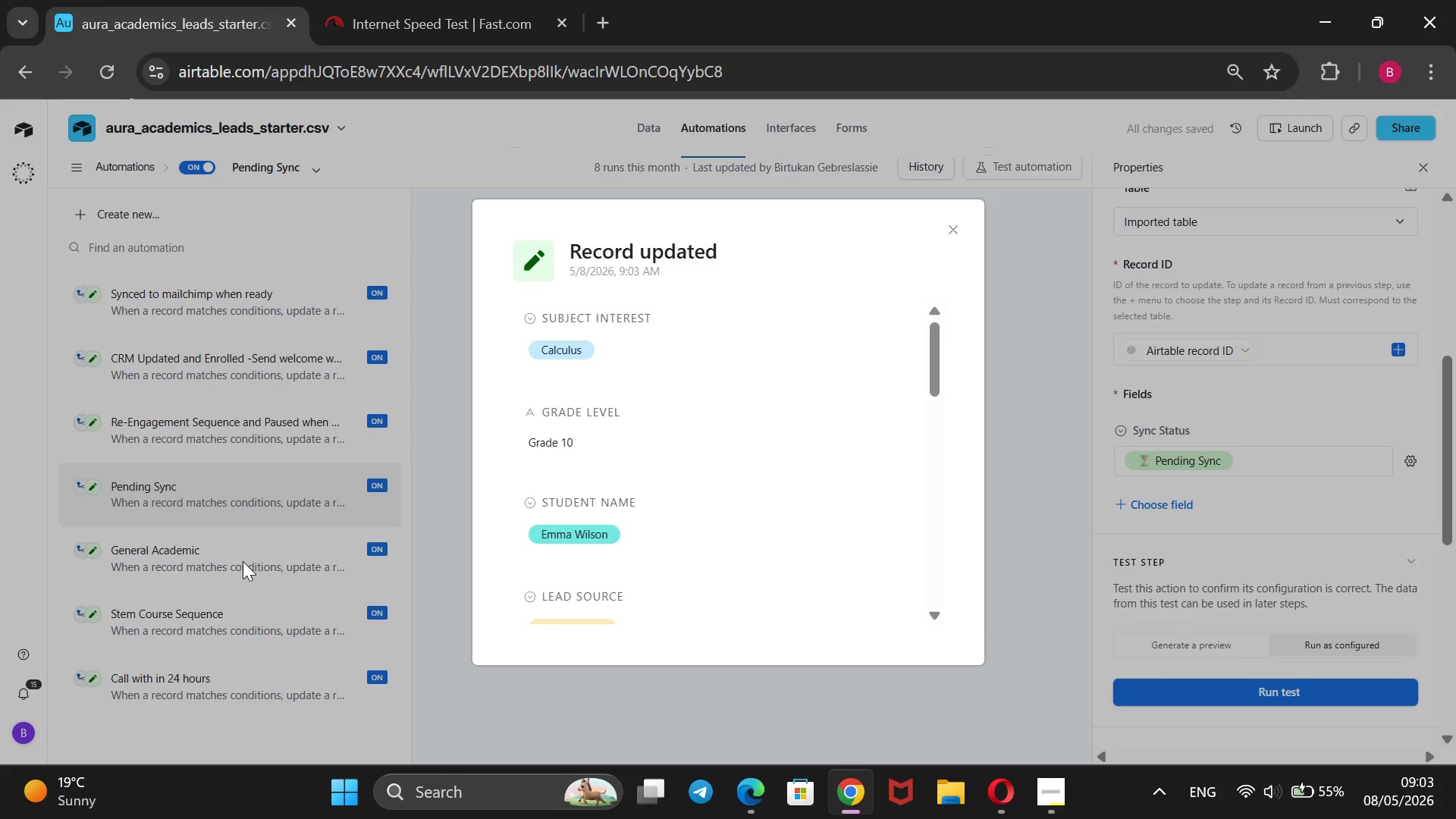 
left_click([244, 554])
 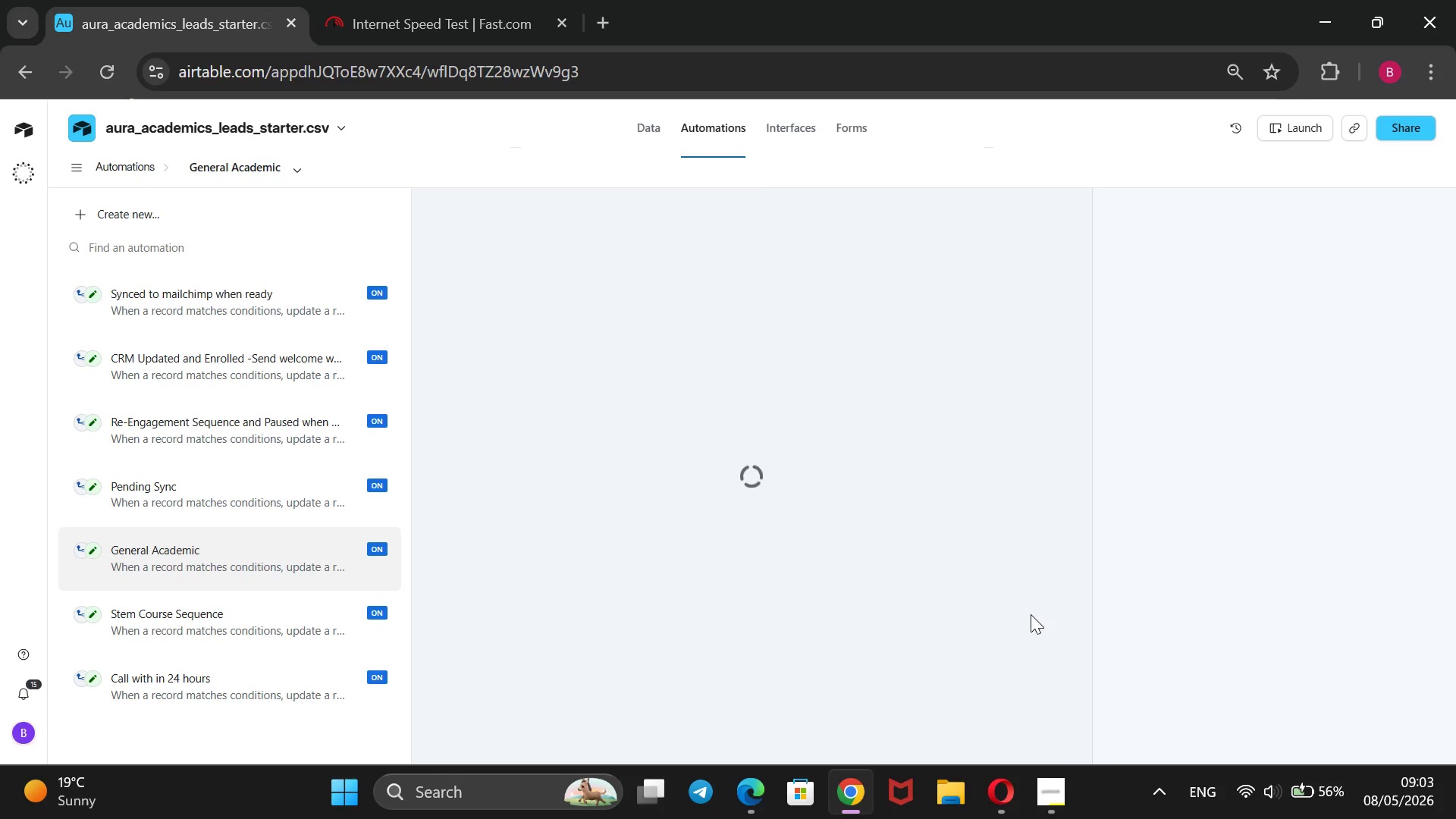 
wait(8.69)
 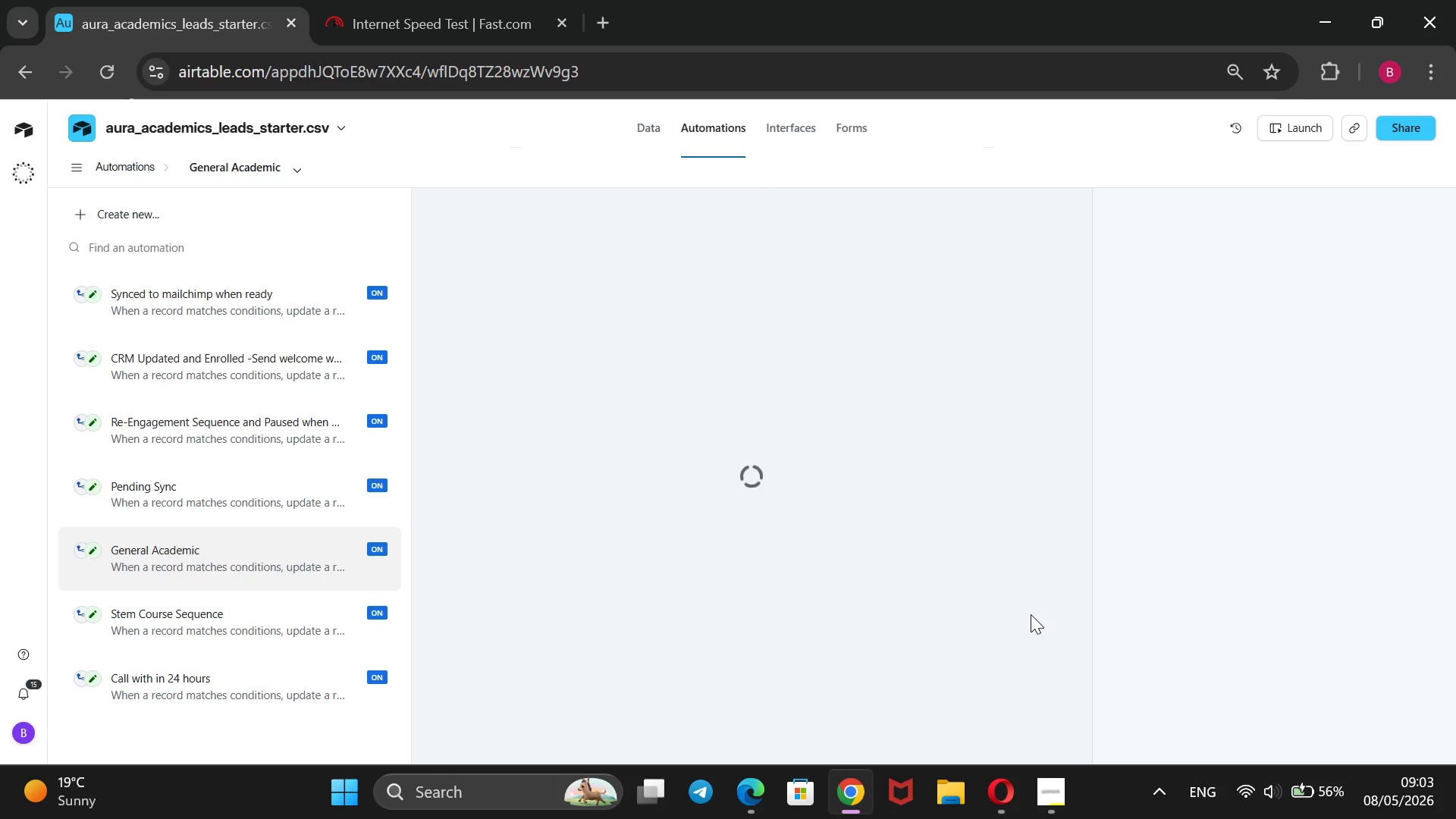 
scroll: coordinate [1381, 533], scroll_direction: down, amount: 4.0
 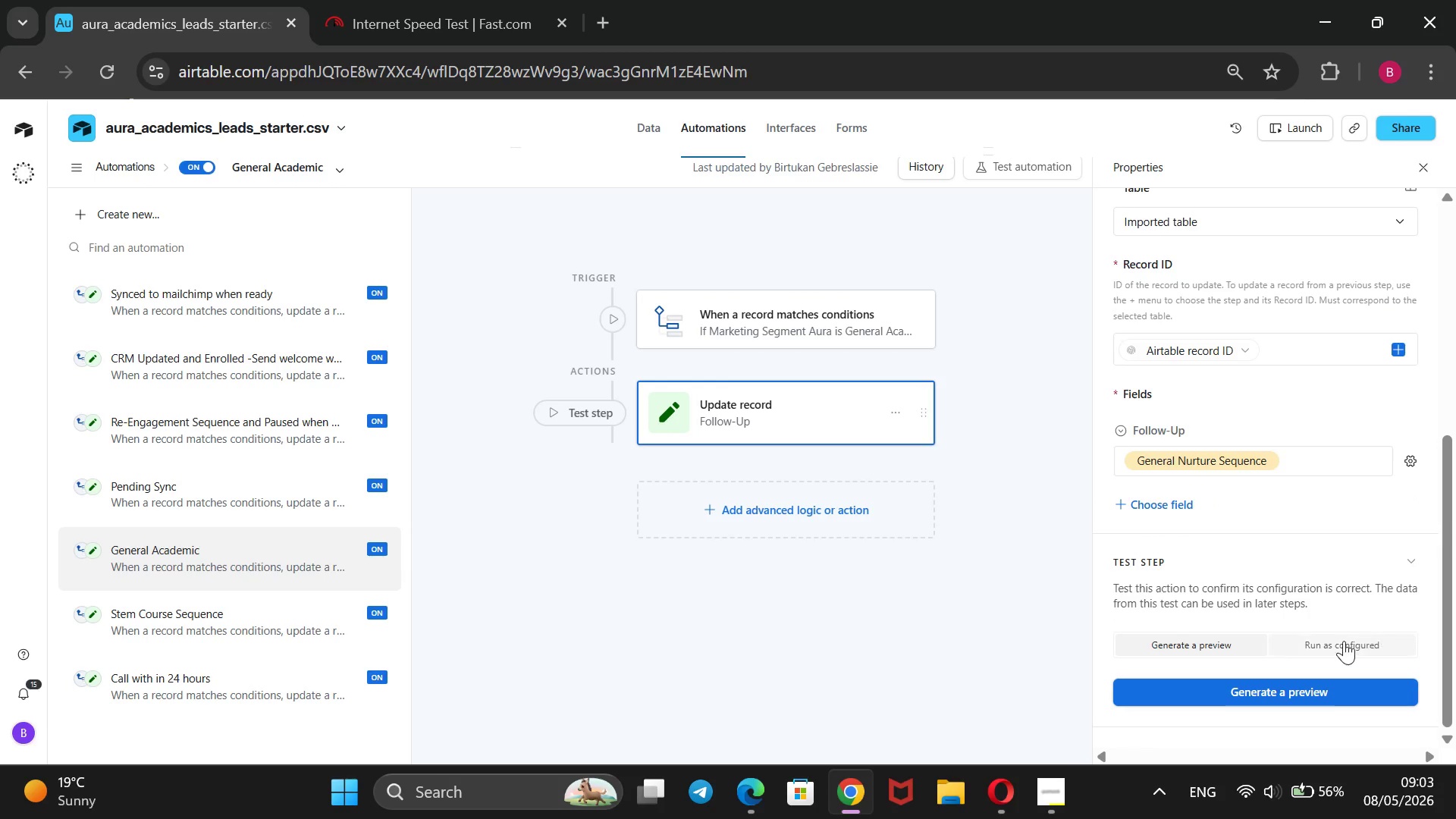 
left_click([1344, 641])
 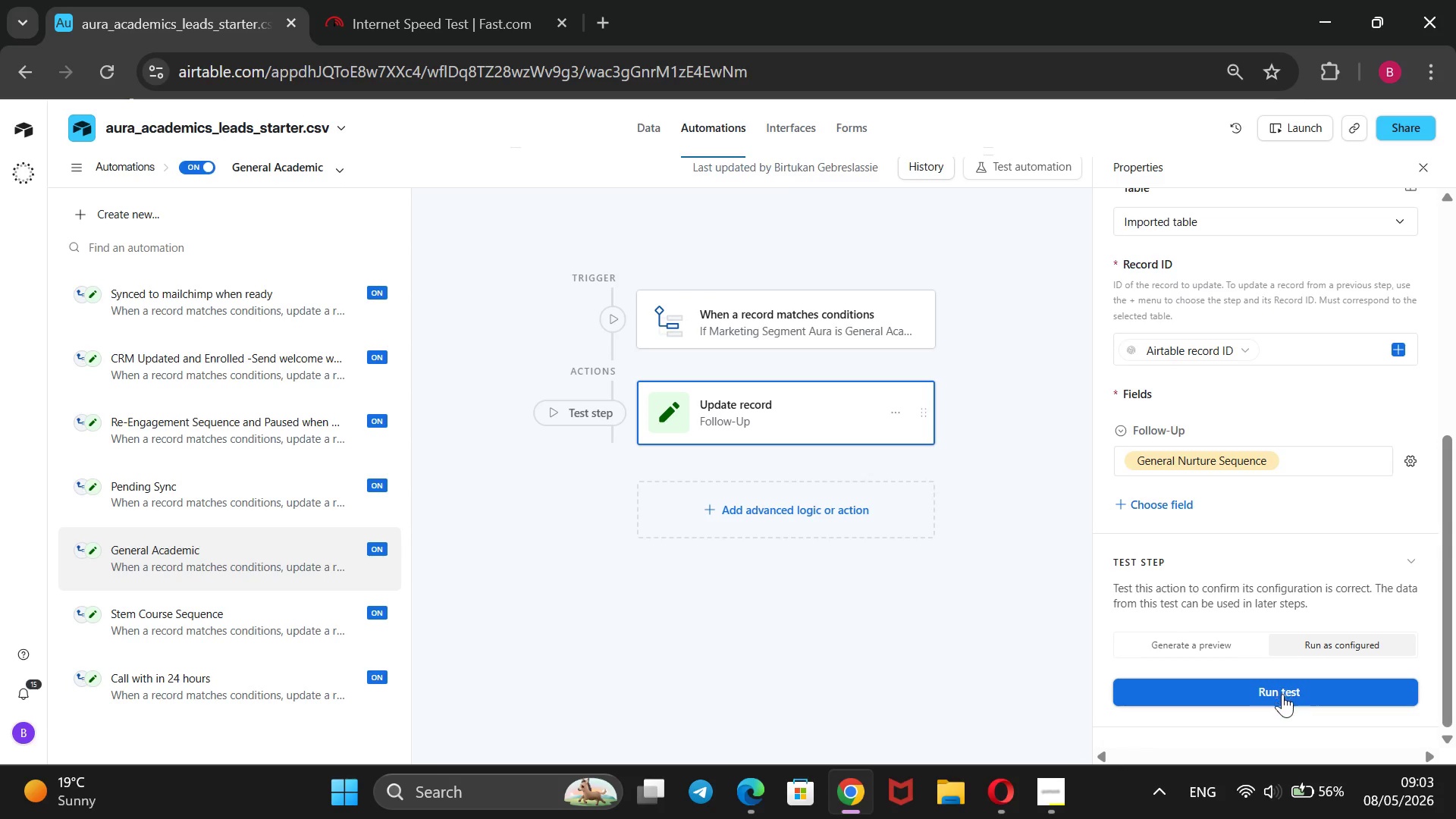 
wait(8.22)
 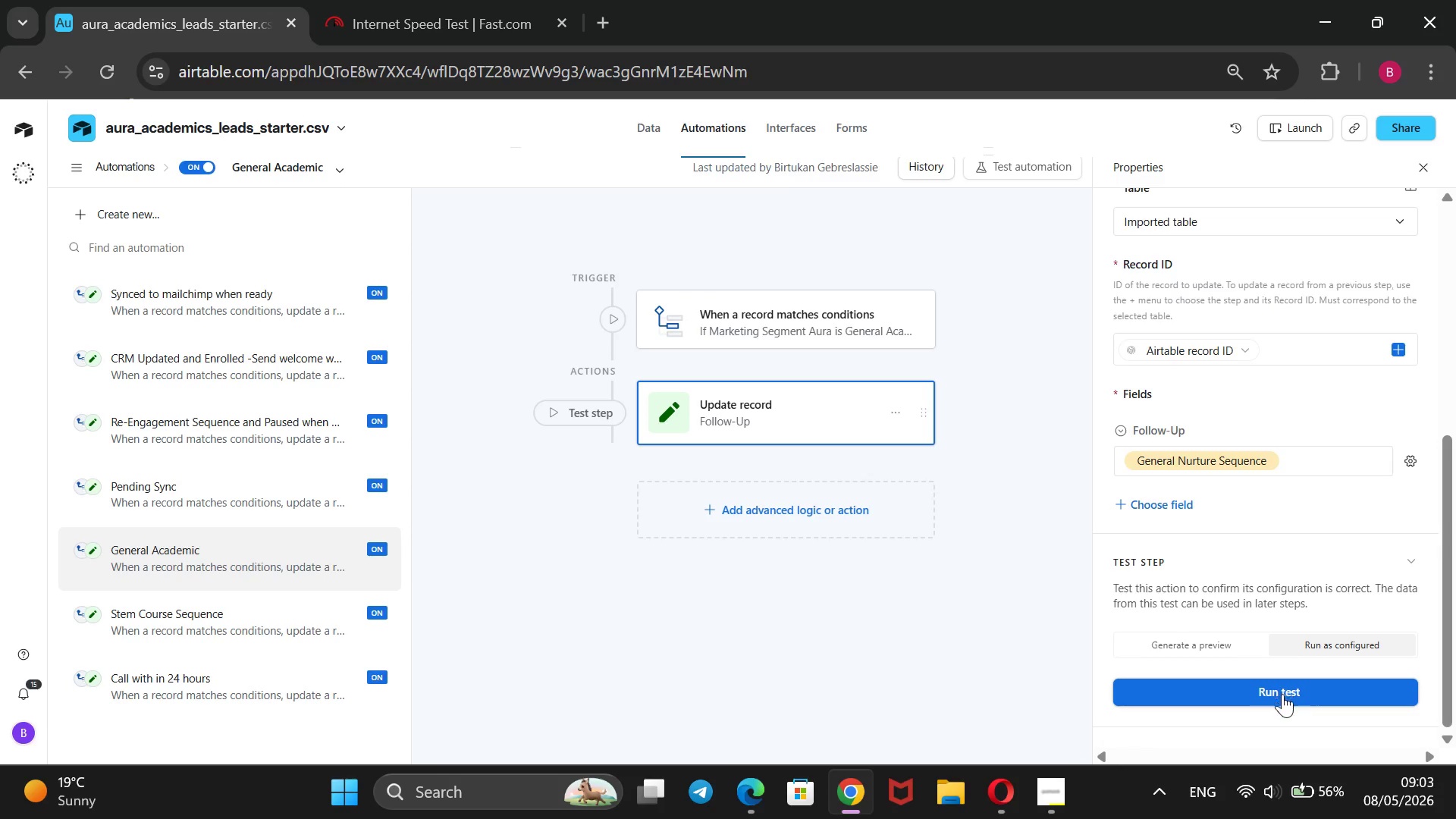 
left_click([712, 335])
 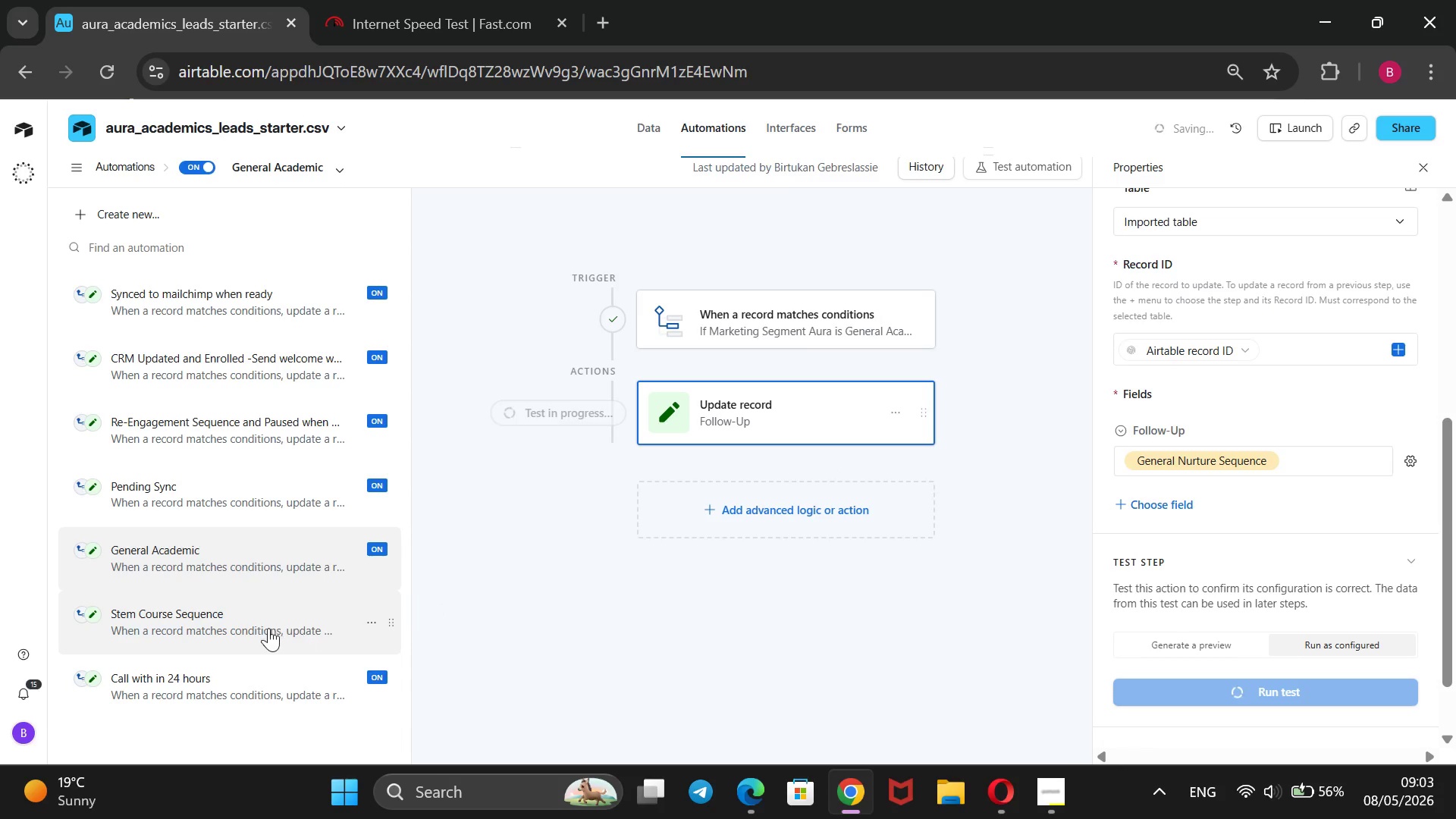 
left_click([258, 626])
 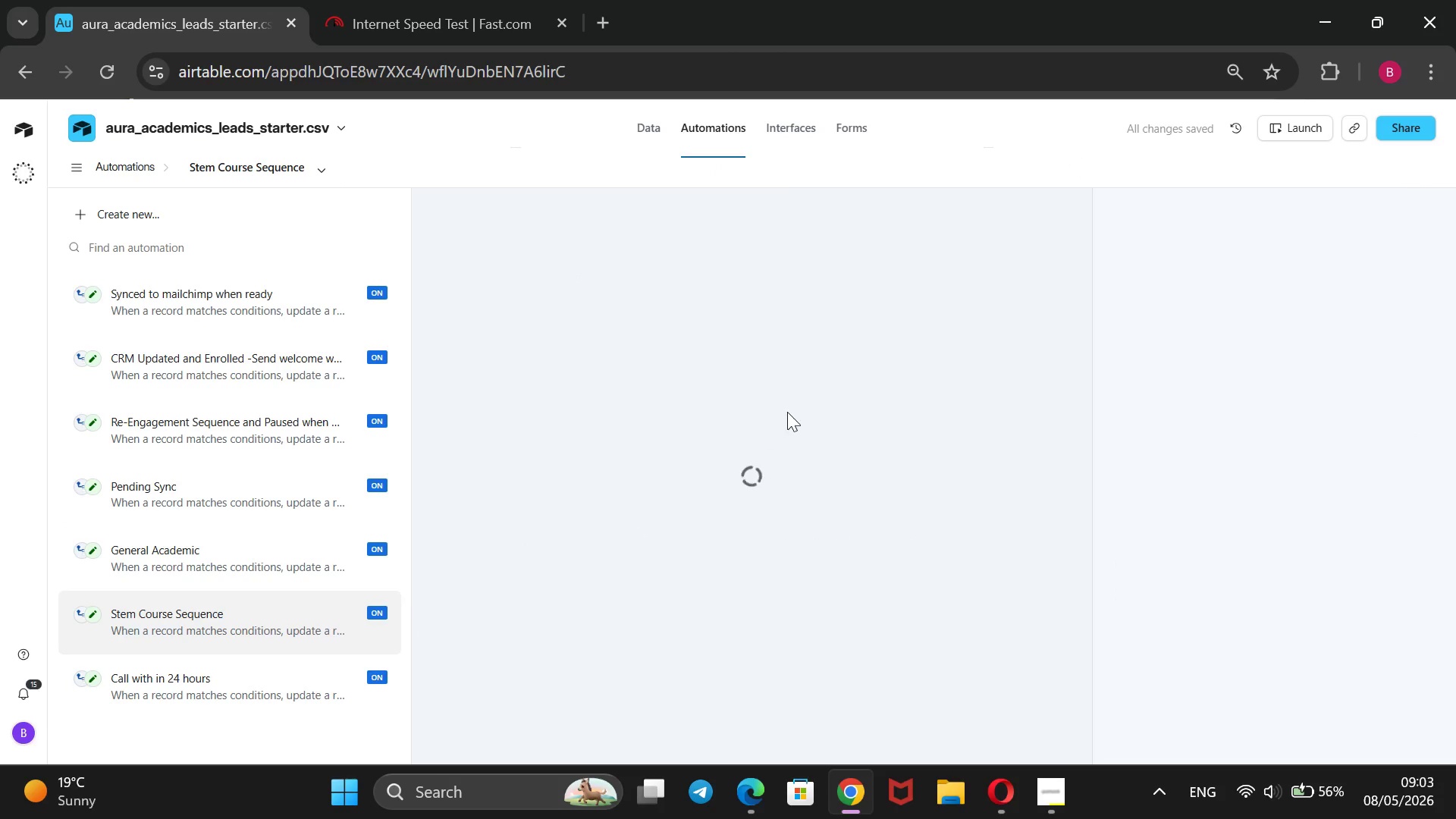 
mouse_move([809, 410])
 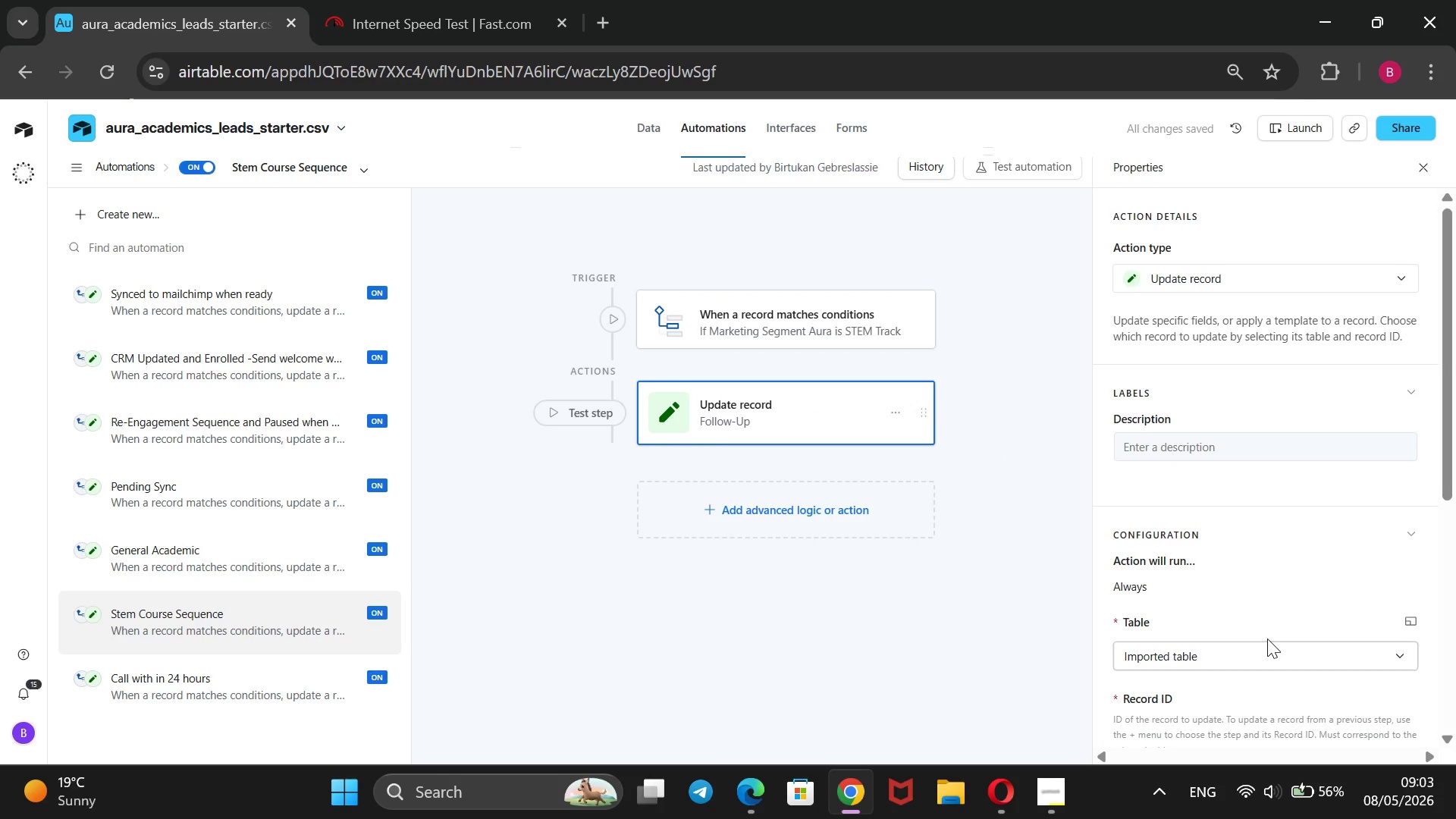 
scroll: coordinate [1297, 625], scroll_direction: down, amount: 7.0
 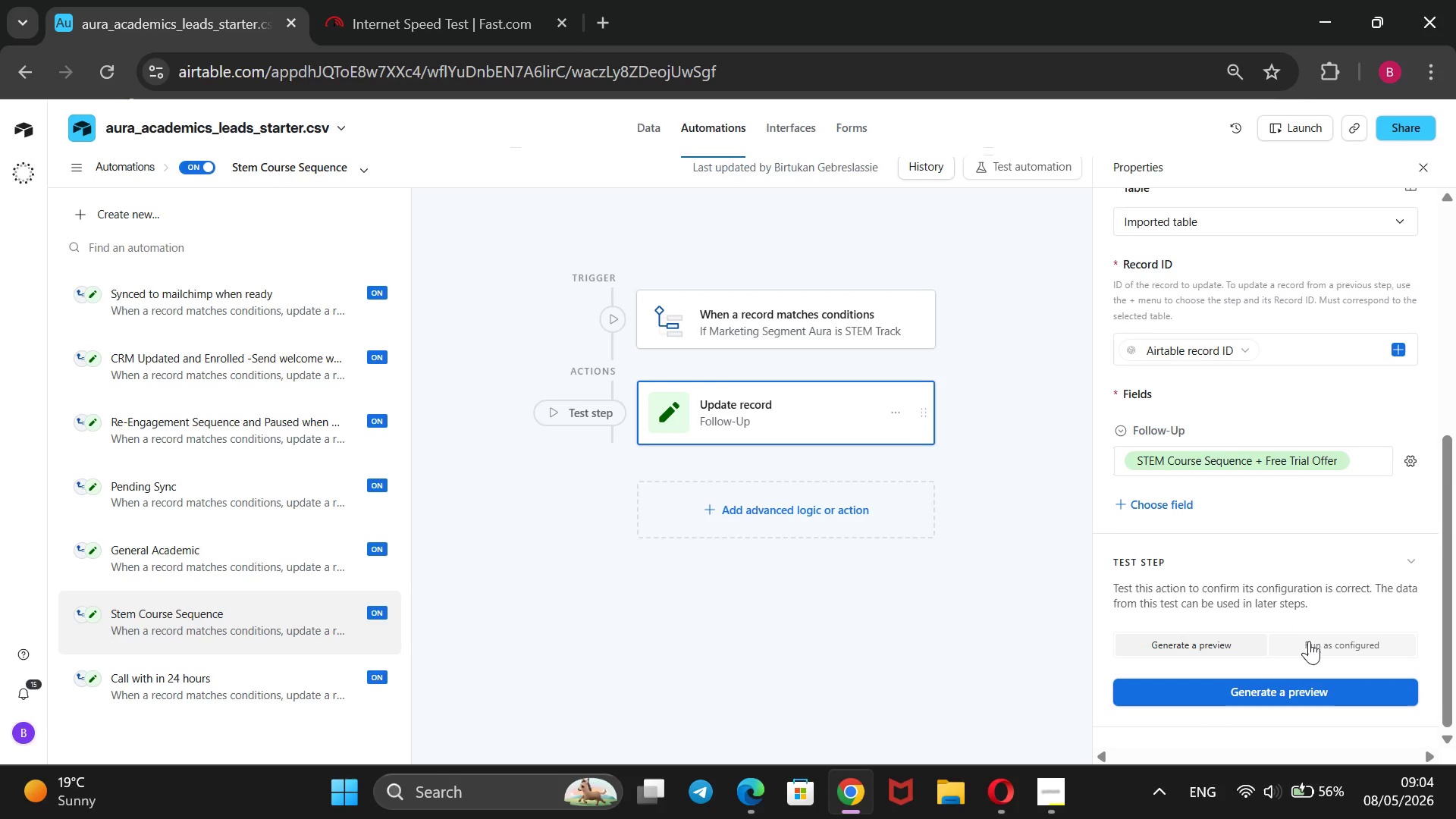 
left_click([1309, 641])
 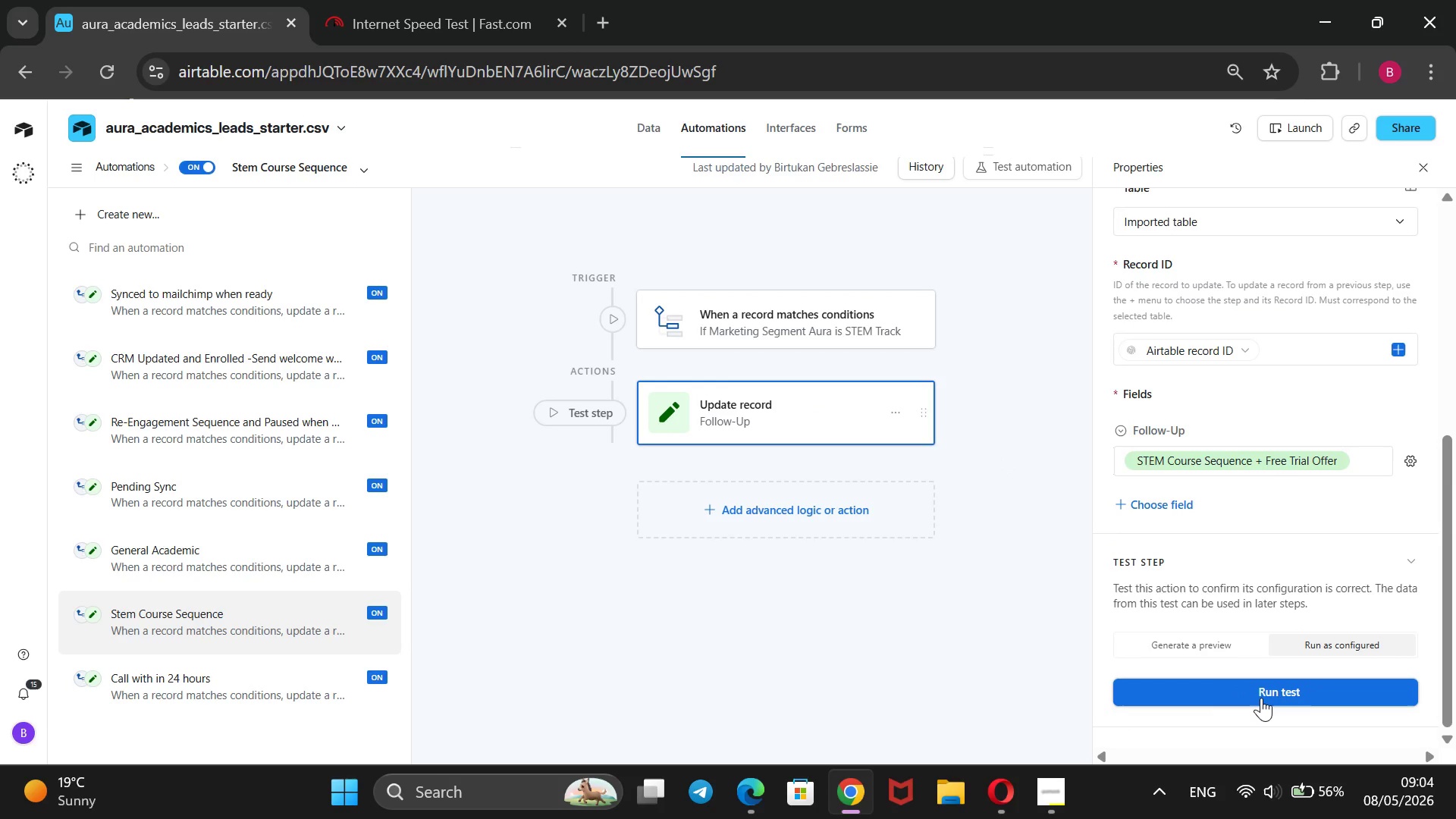 
left_click([1261, 698])
 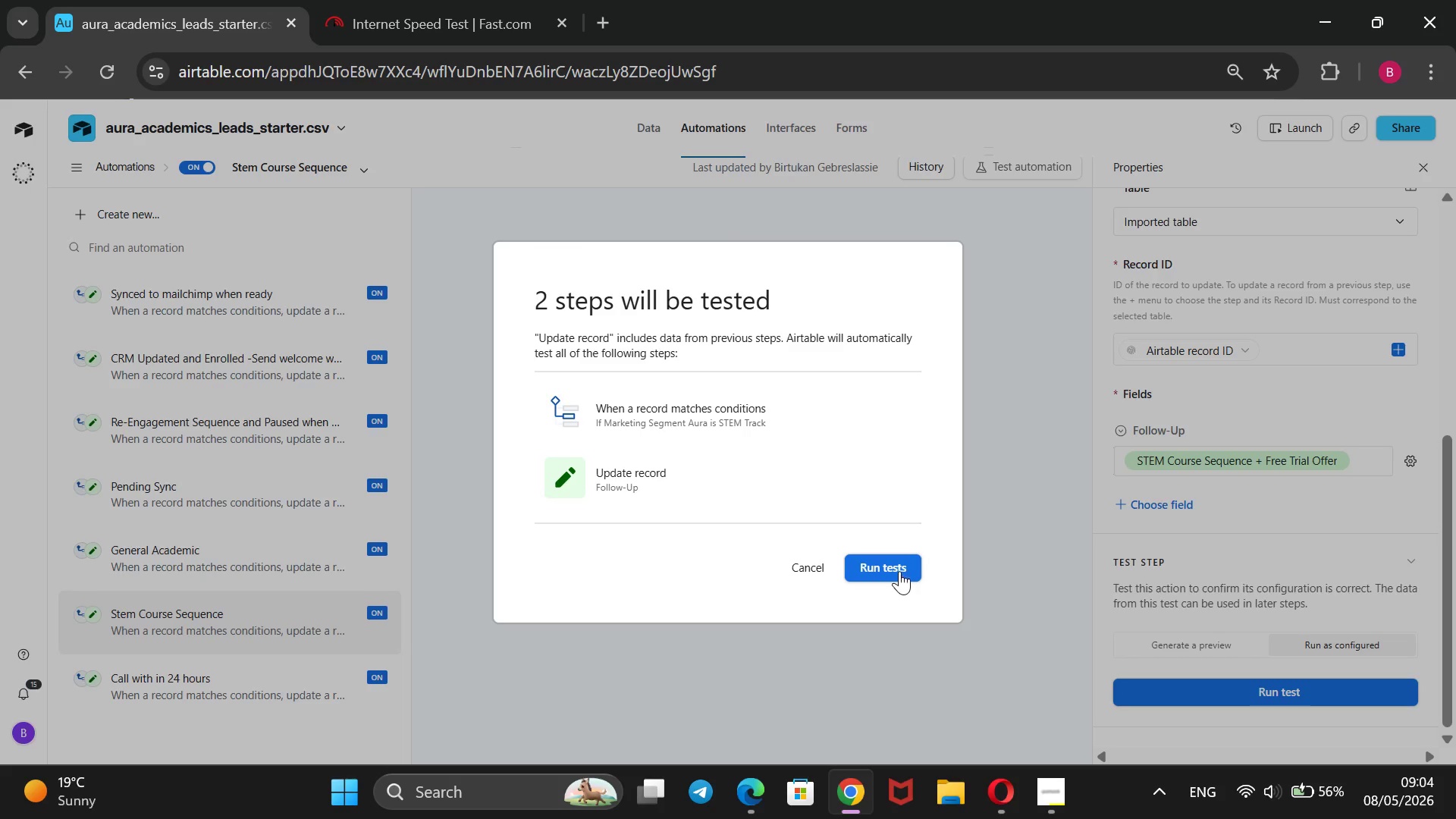 
left_click([896, 571])
 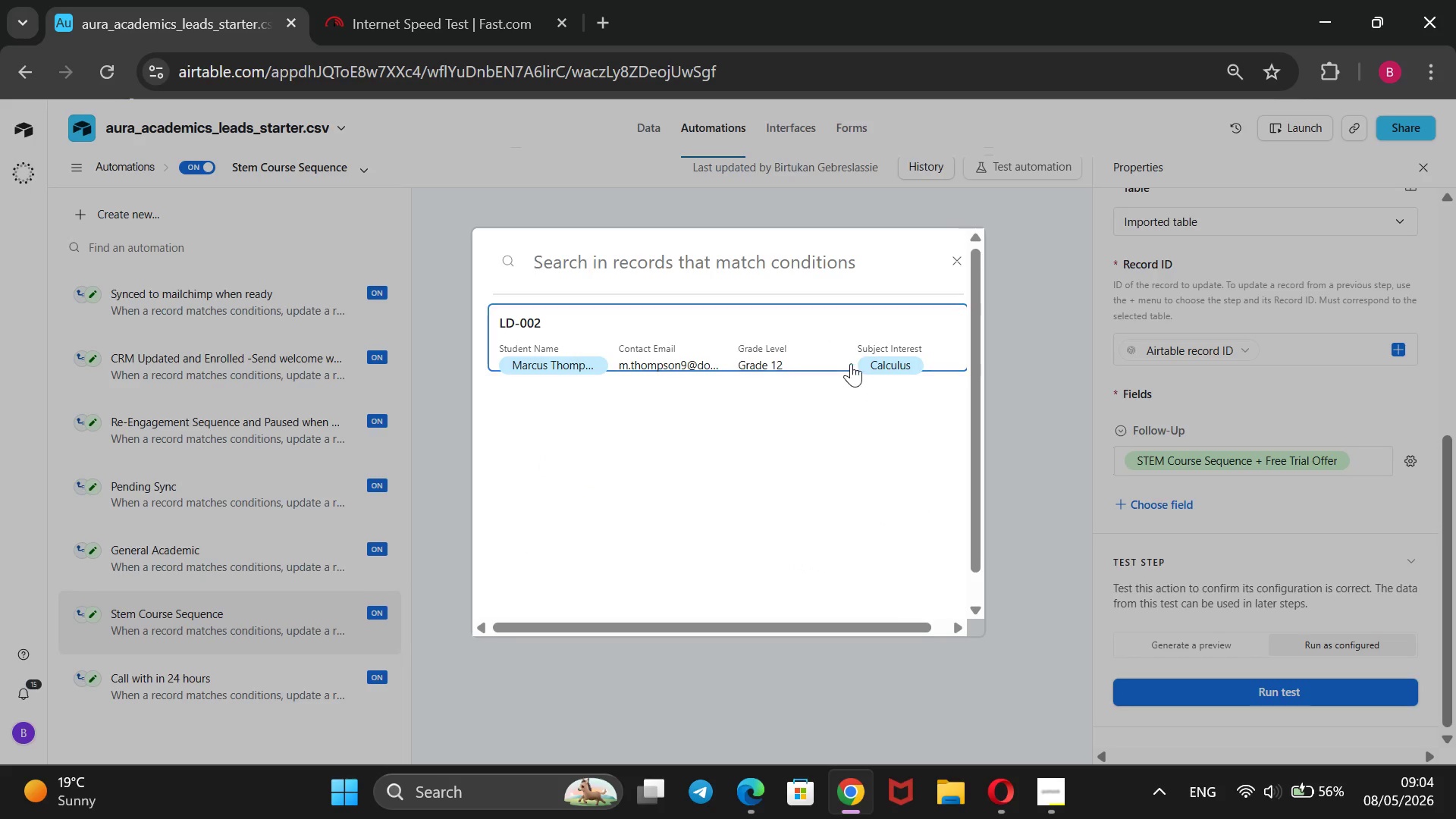 
left_click([854, 341])
 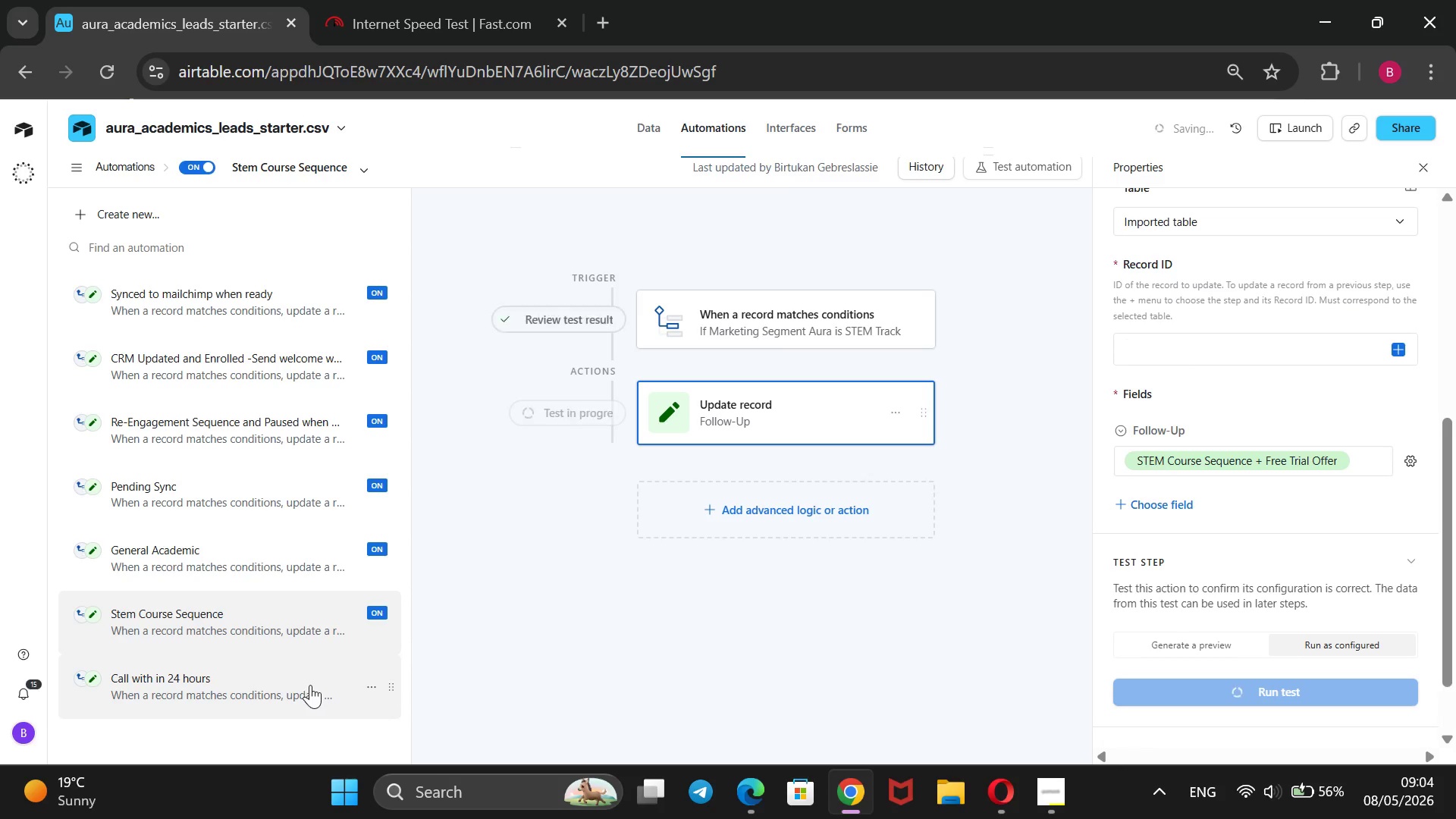 
left_click([303, 685])
 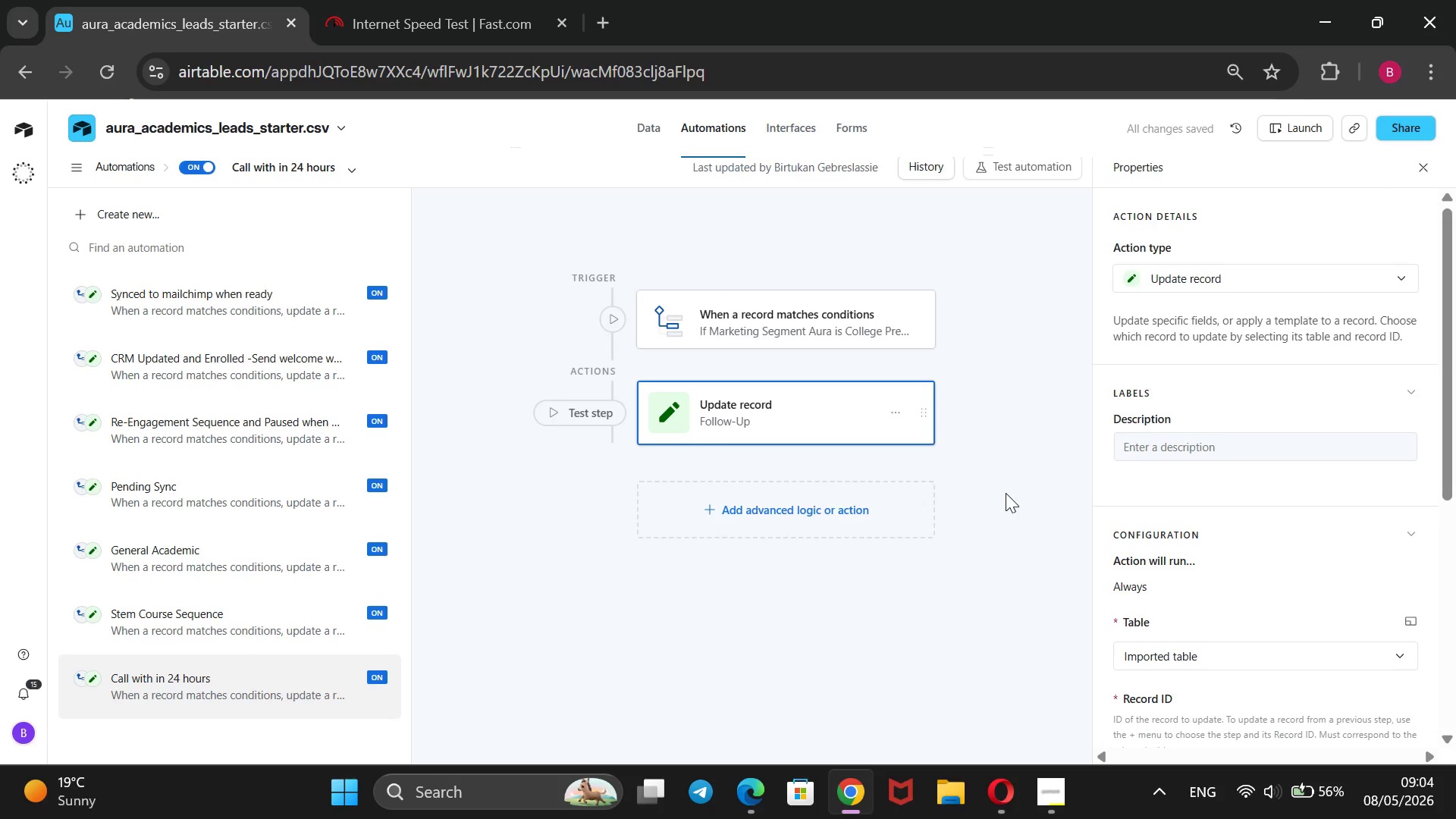 
scroll: coordinate [1252, 471], scroll_direction: down, amount: 4.0
 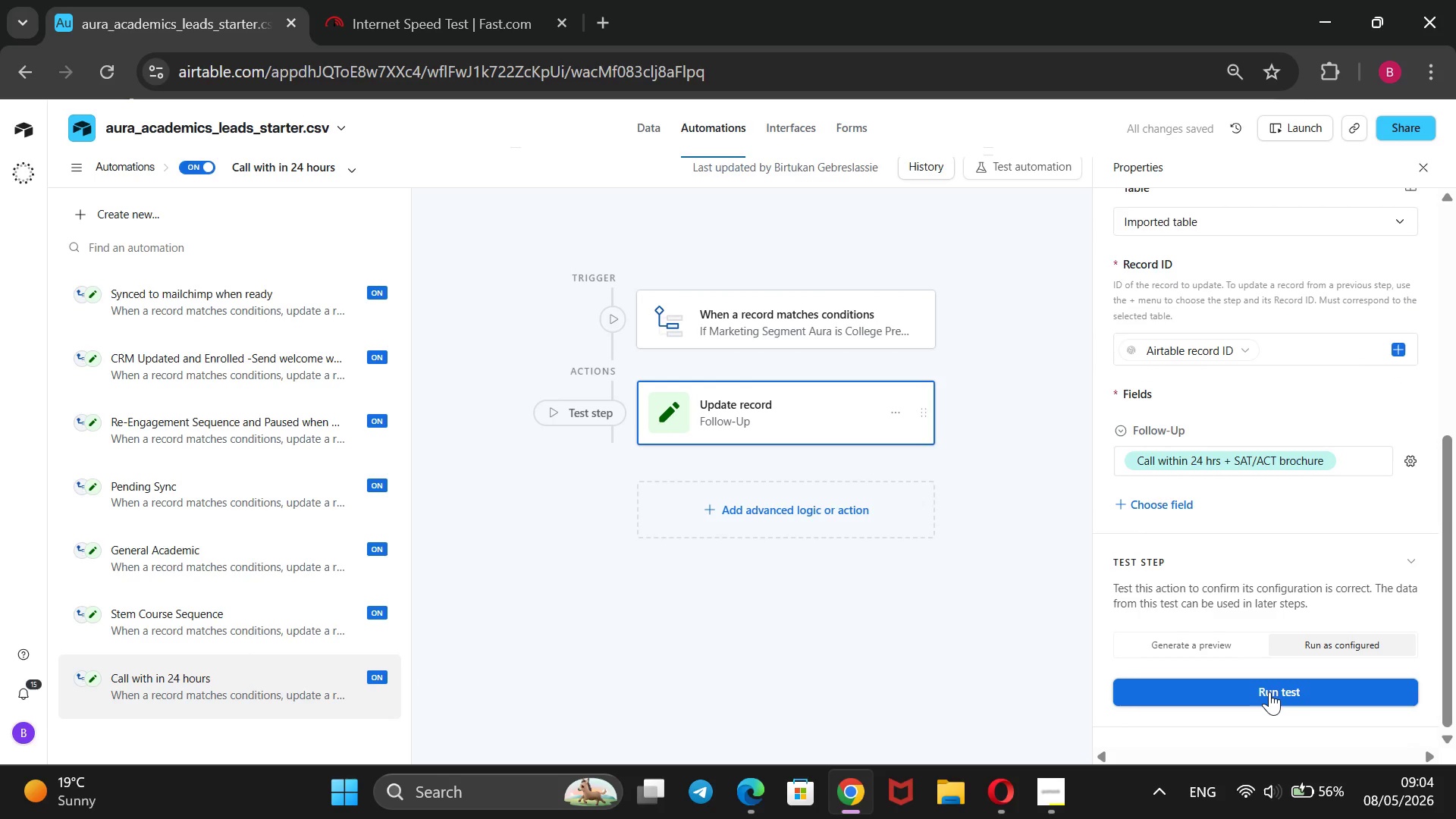 
left_click([1269, 692])
 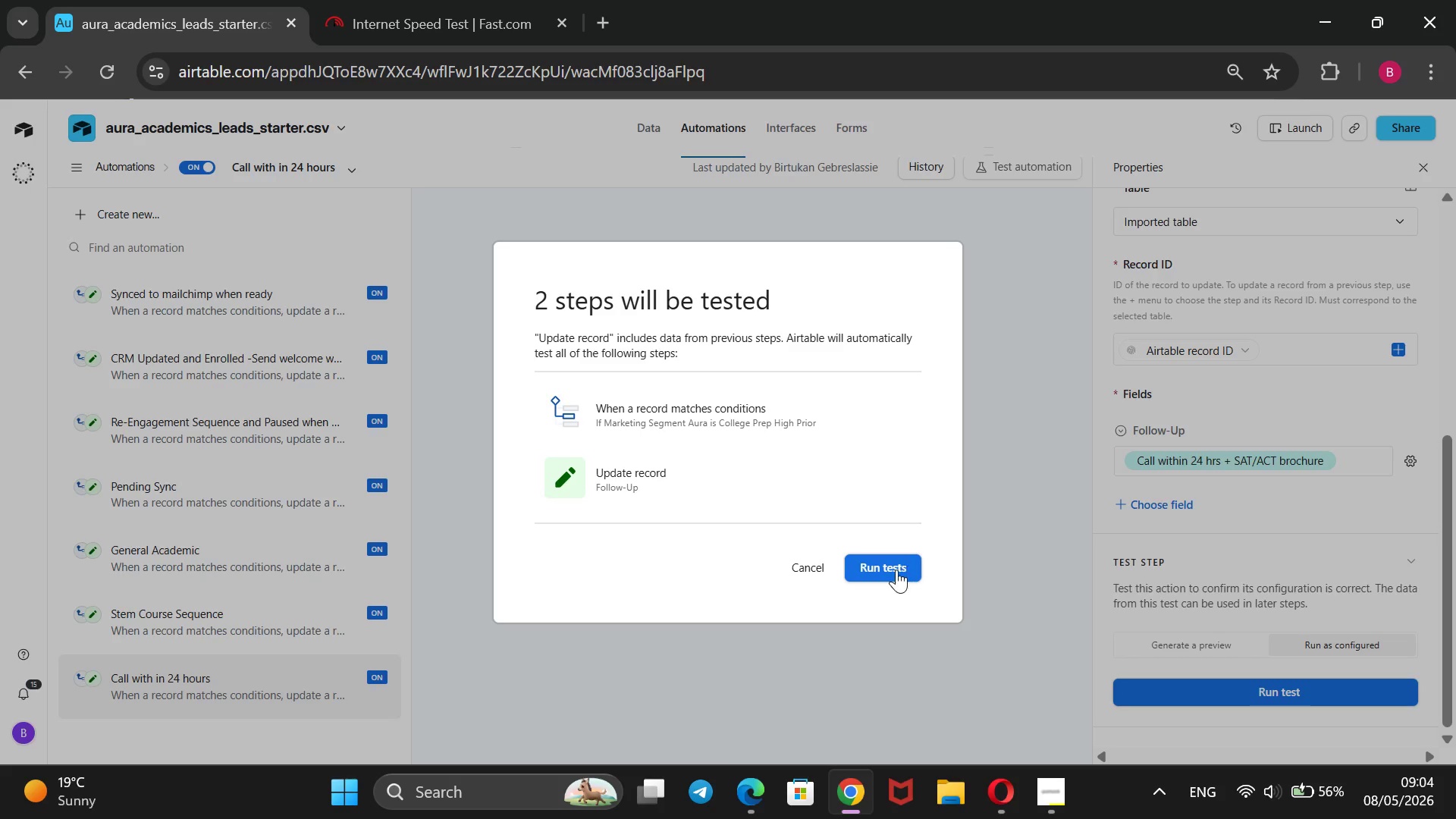 
left_click([896, 570])
 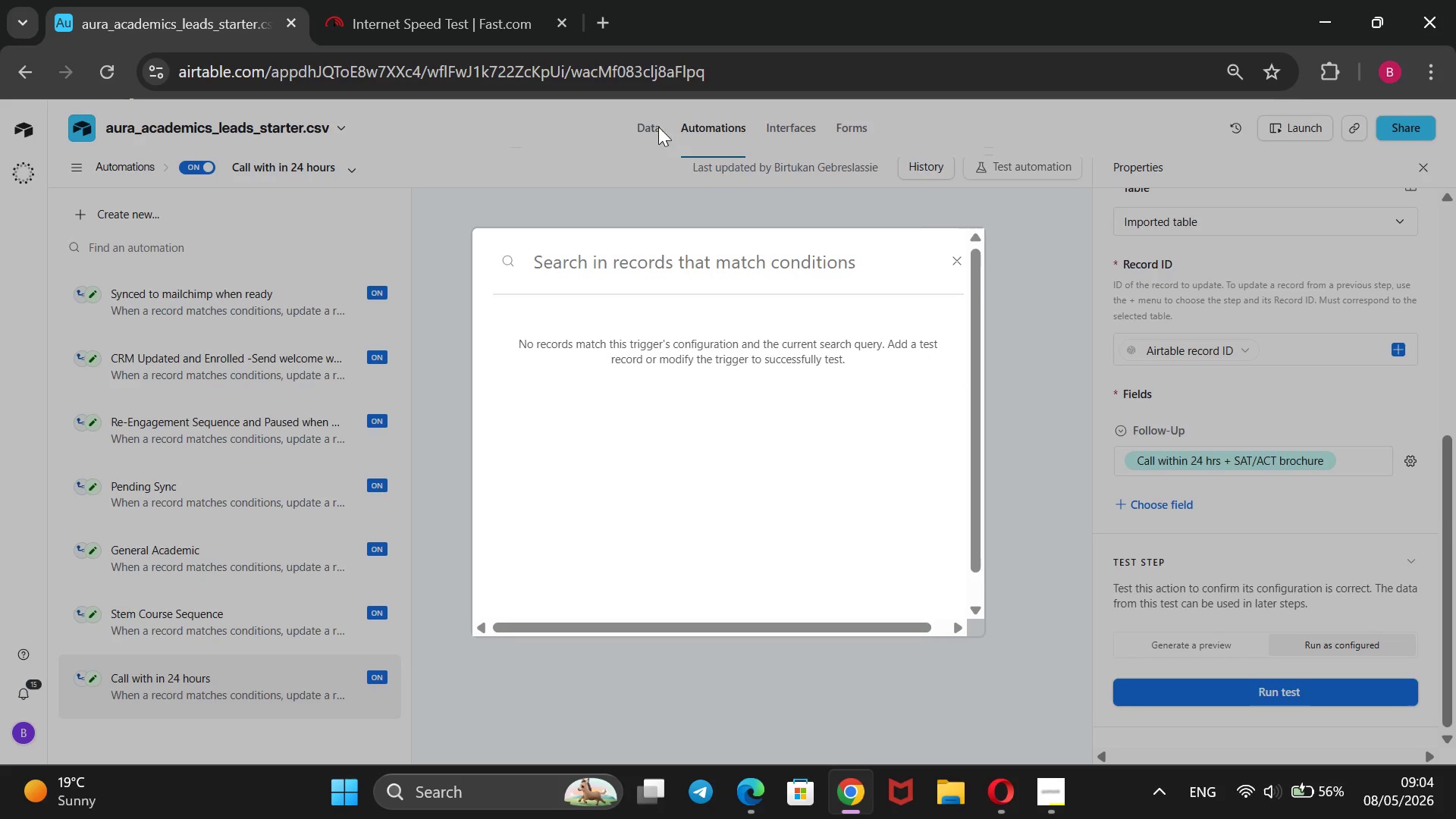 
wait(5.67)
 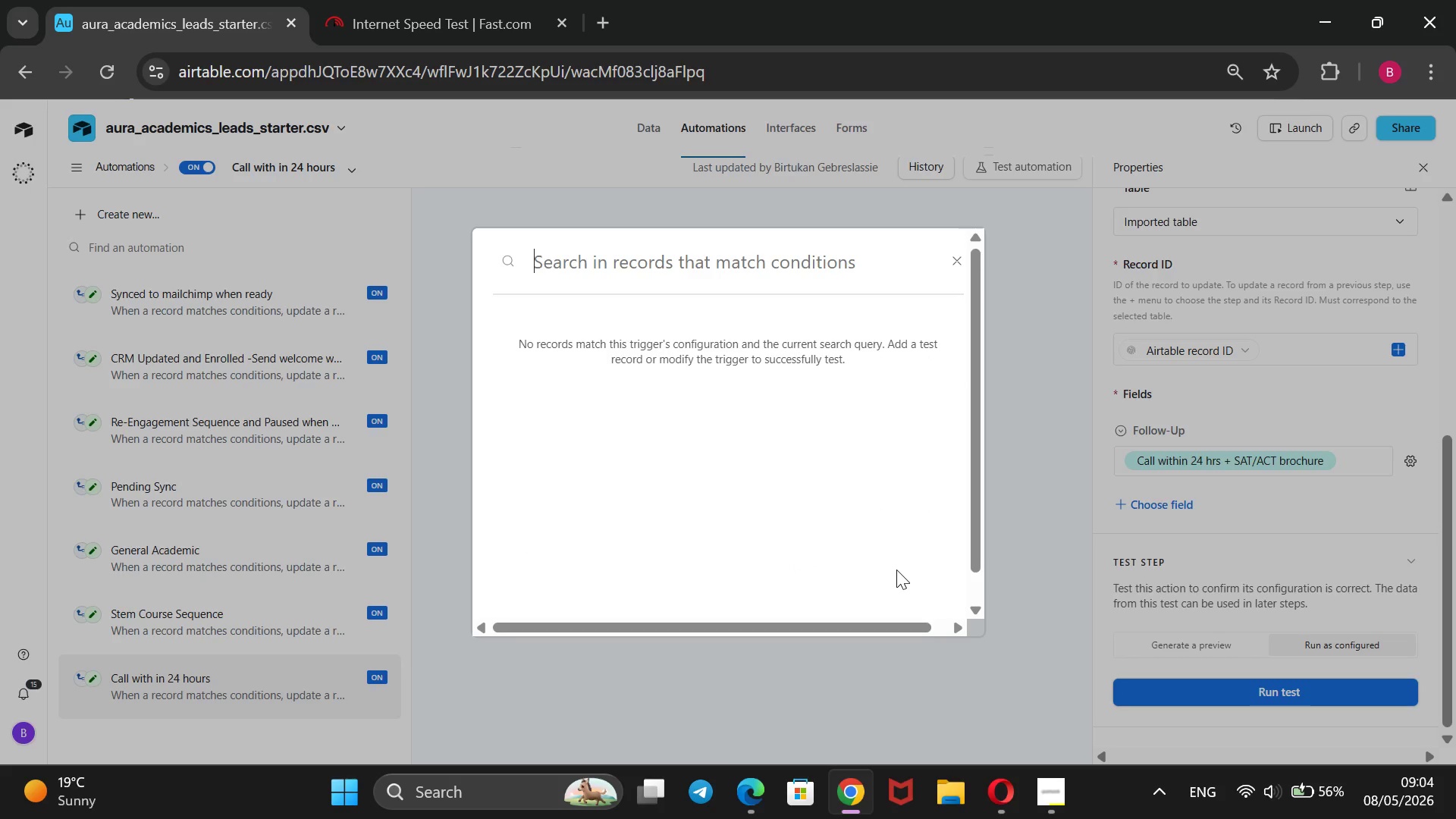 
left_click([960, 261])
 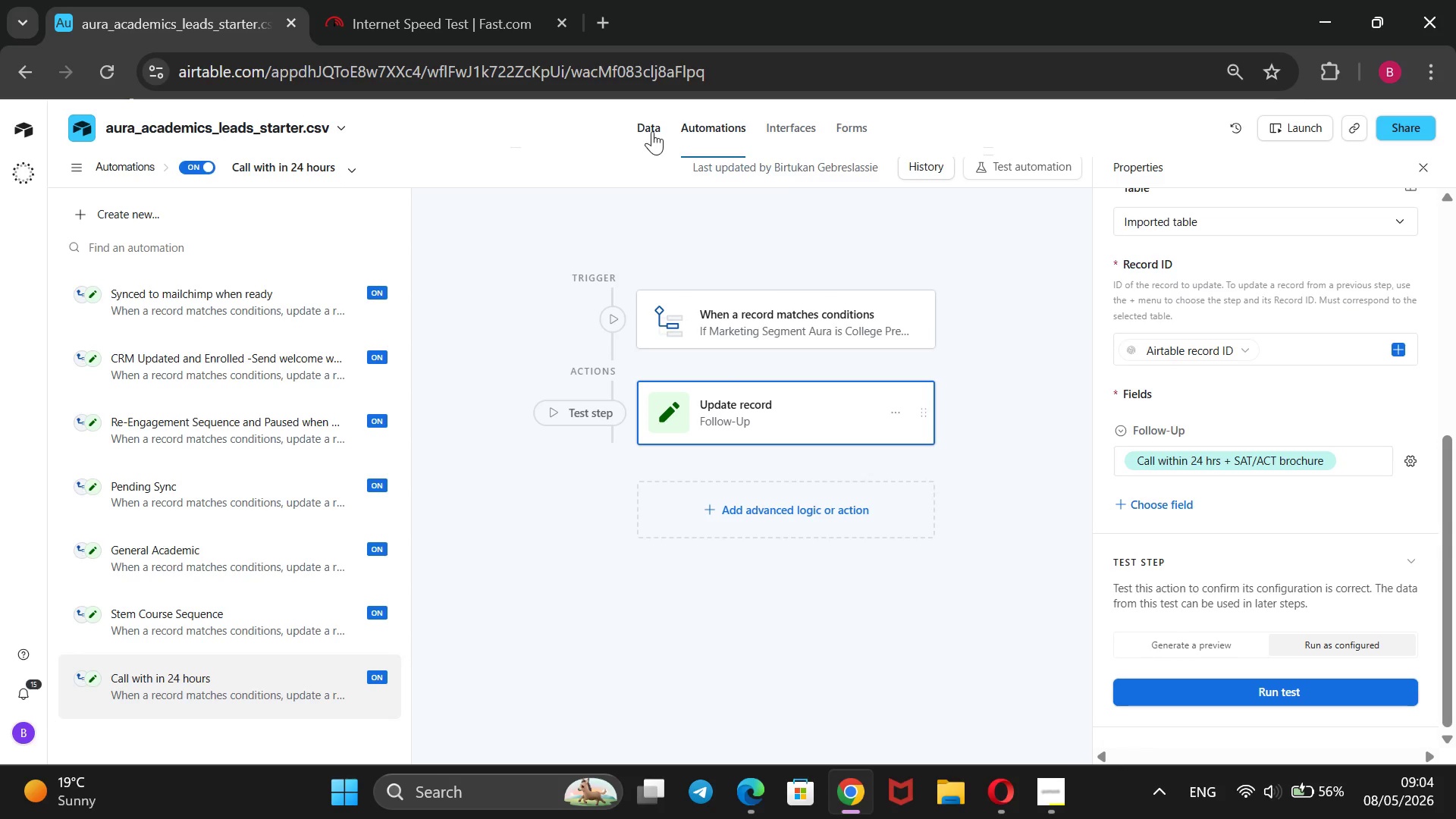 
left_click([652, 129])
 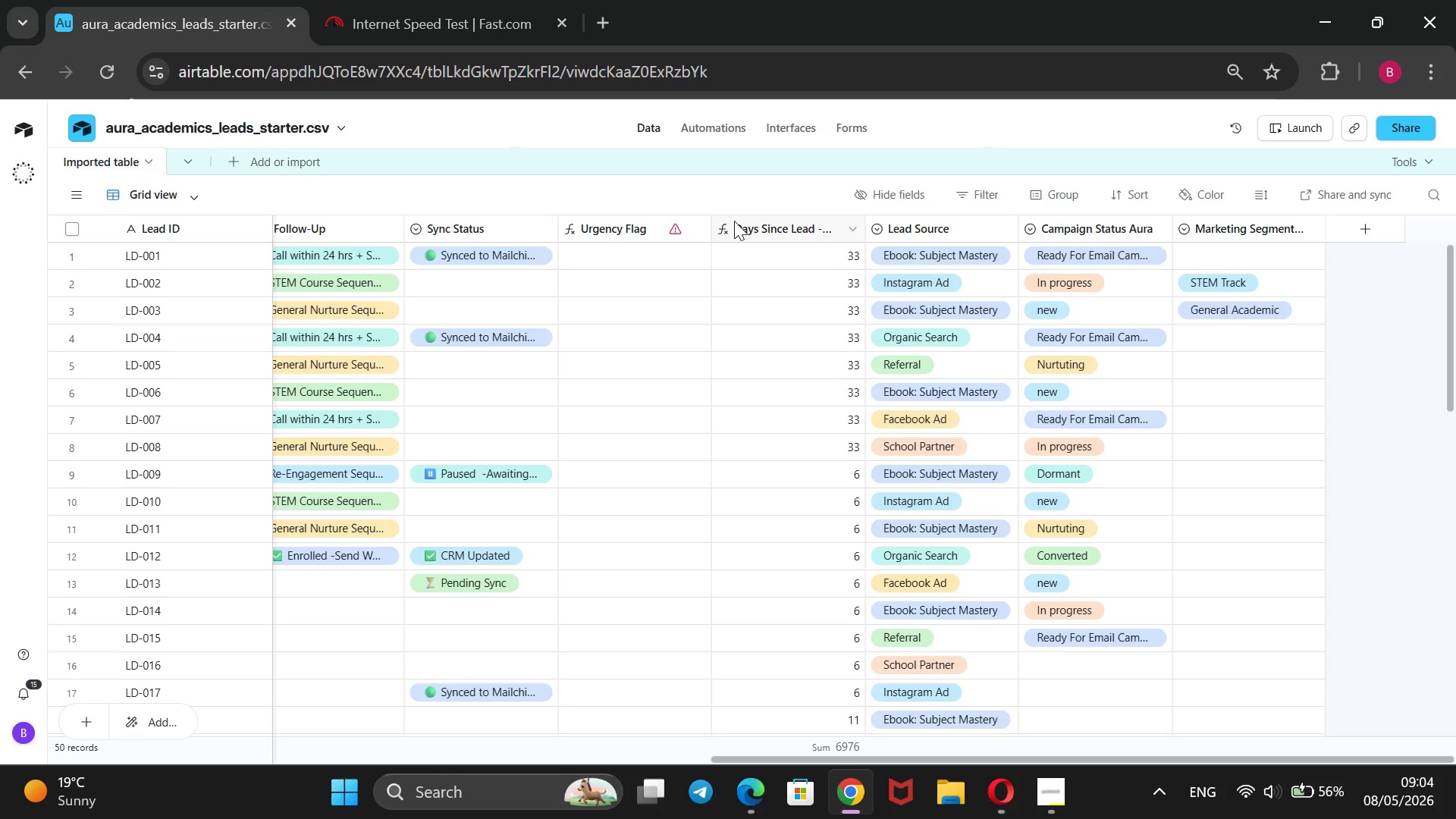 
wait(9.0)
 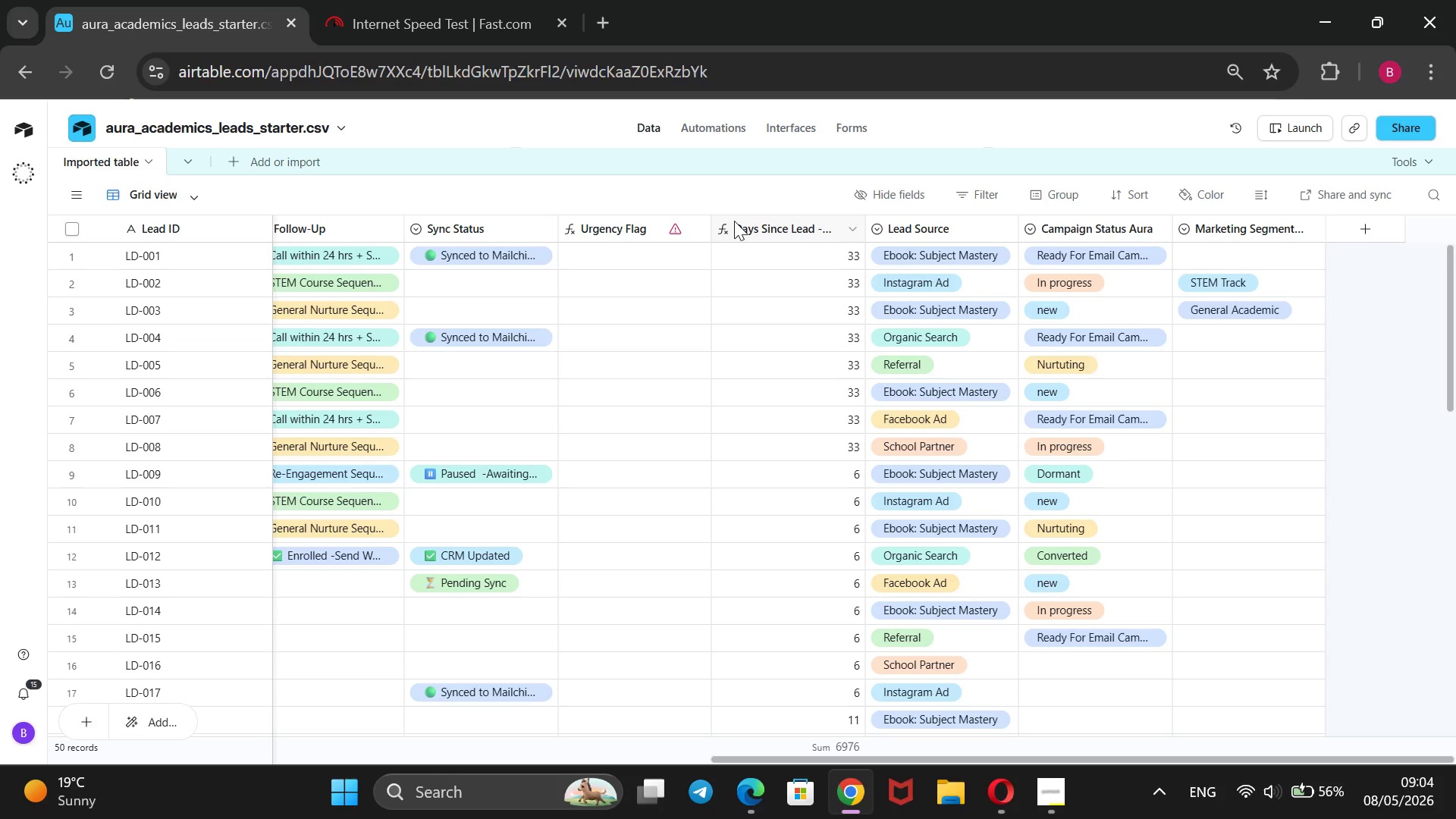 
key(ArrowDown)
 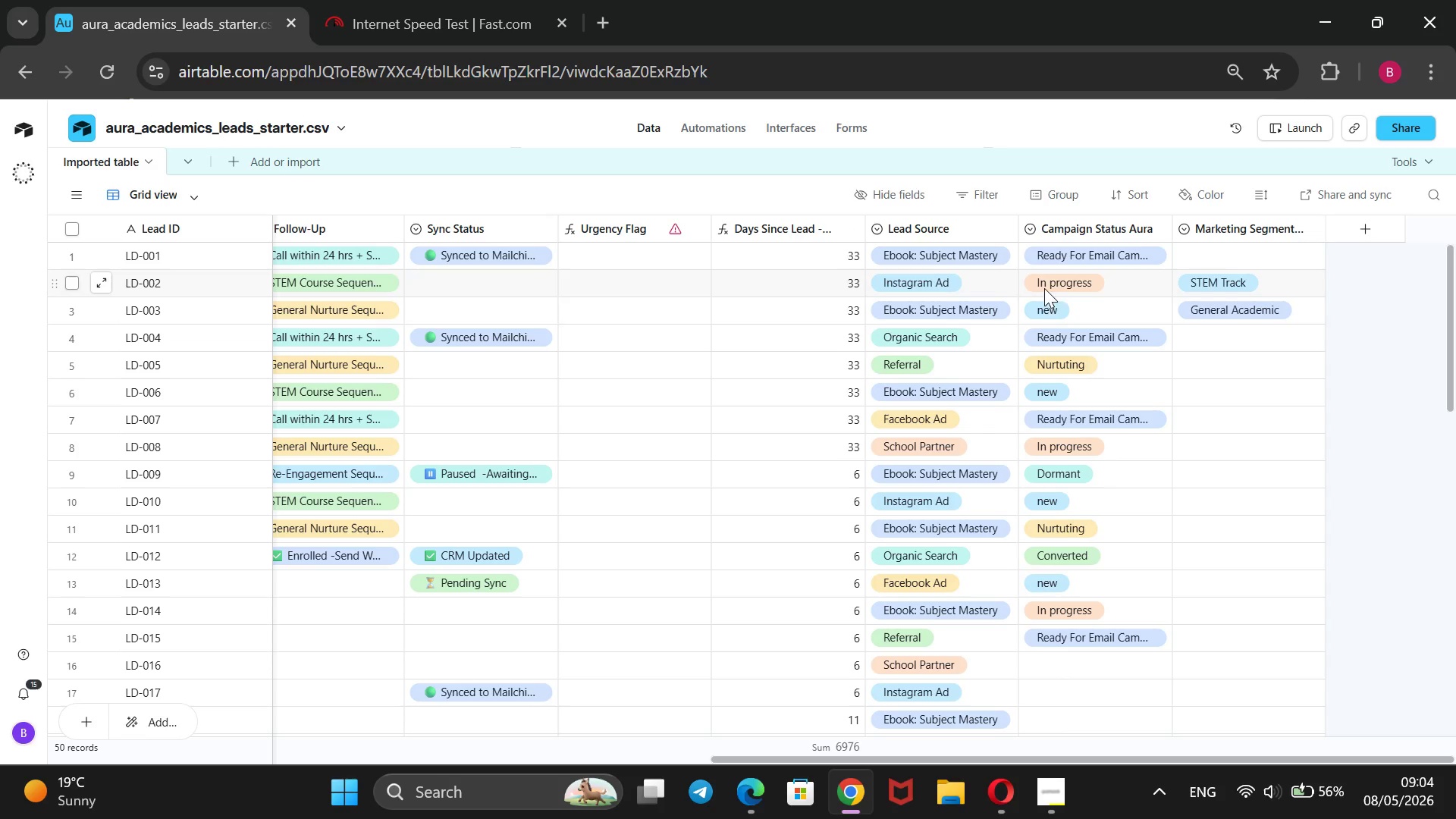 
left_click([1057, 306])
 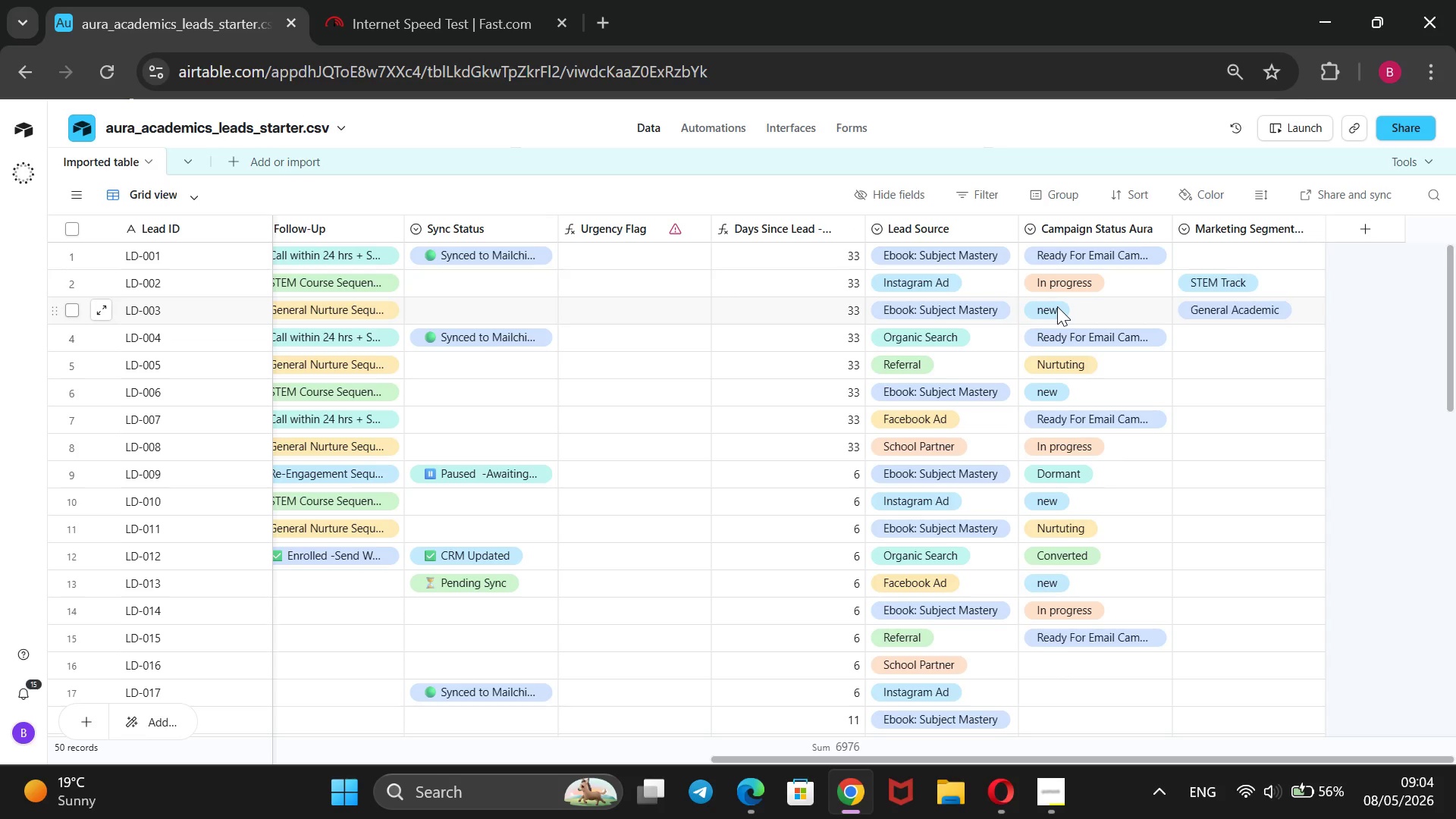 
key(Enter)
 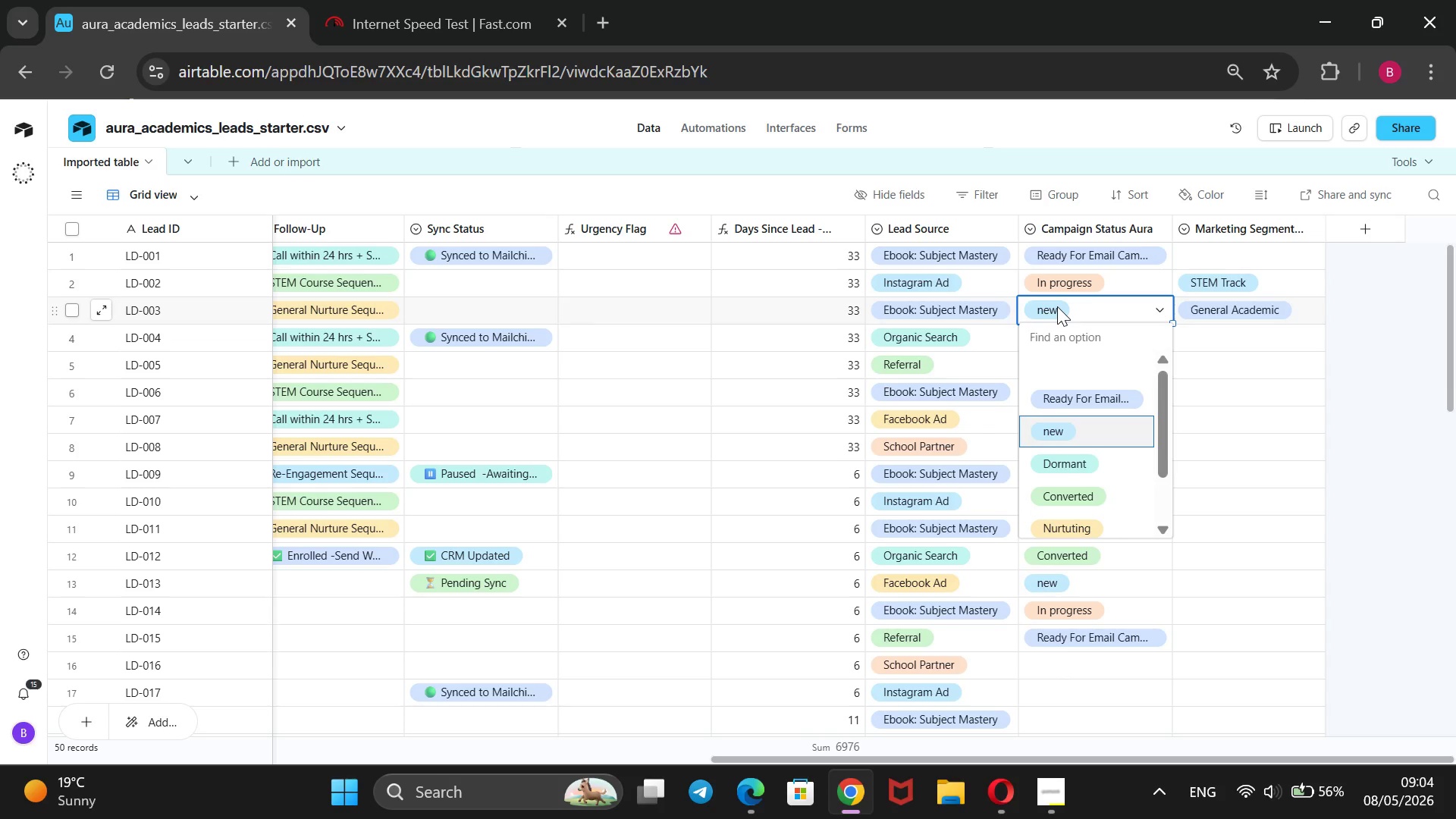 
wait(7.77)
 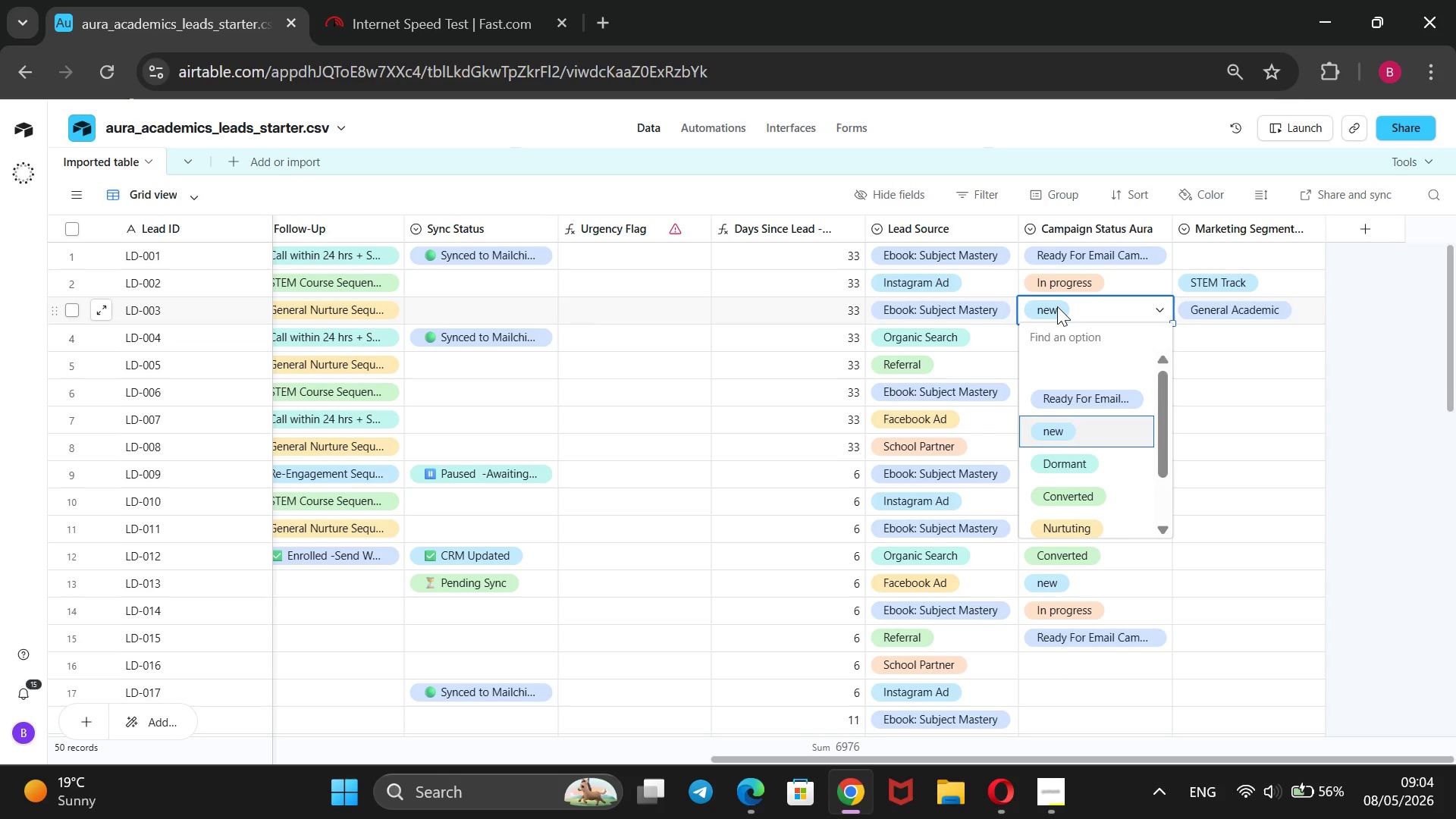 
key(ArrowDown)
 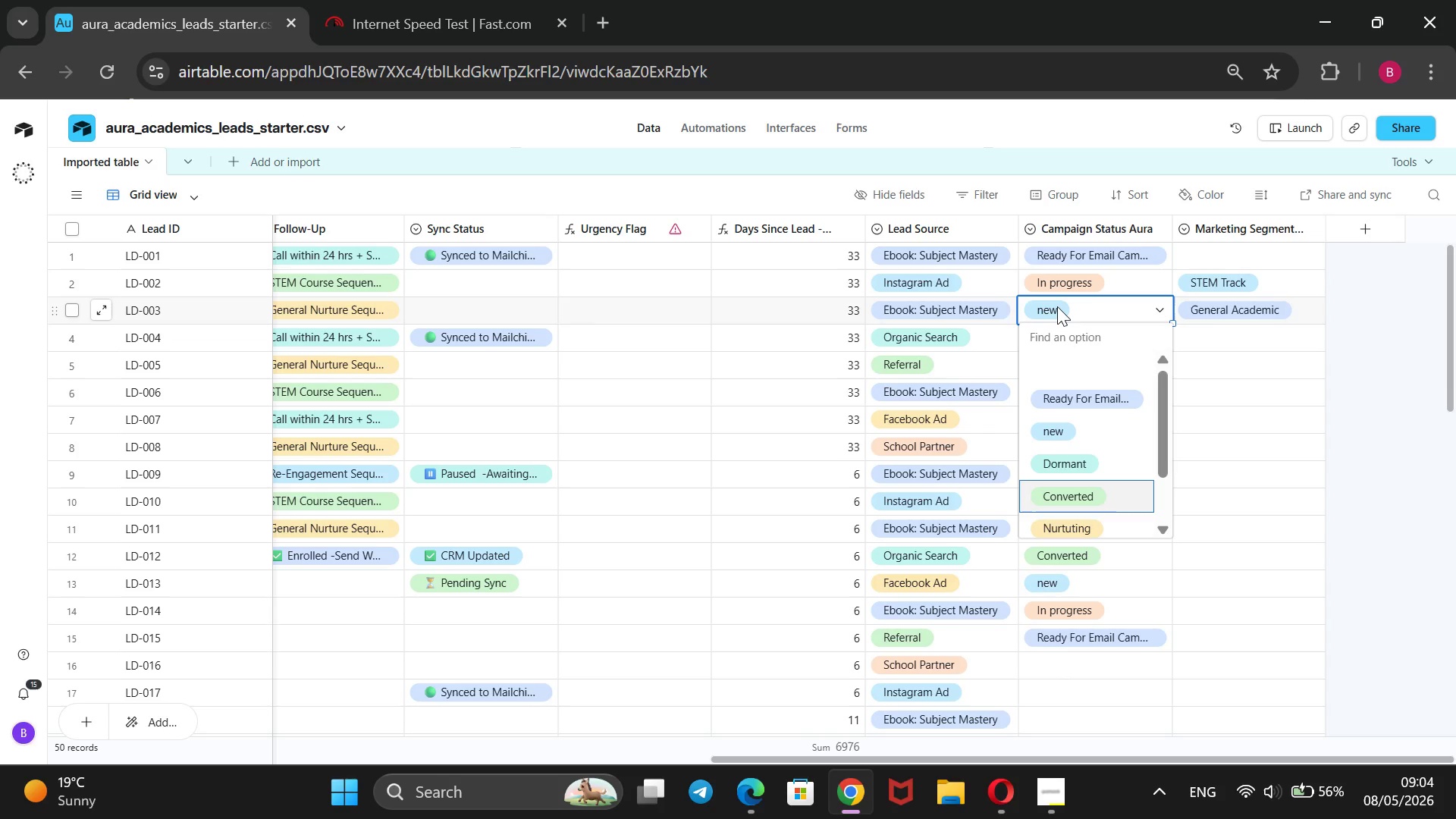 
key(ArrowDown)
 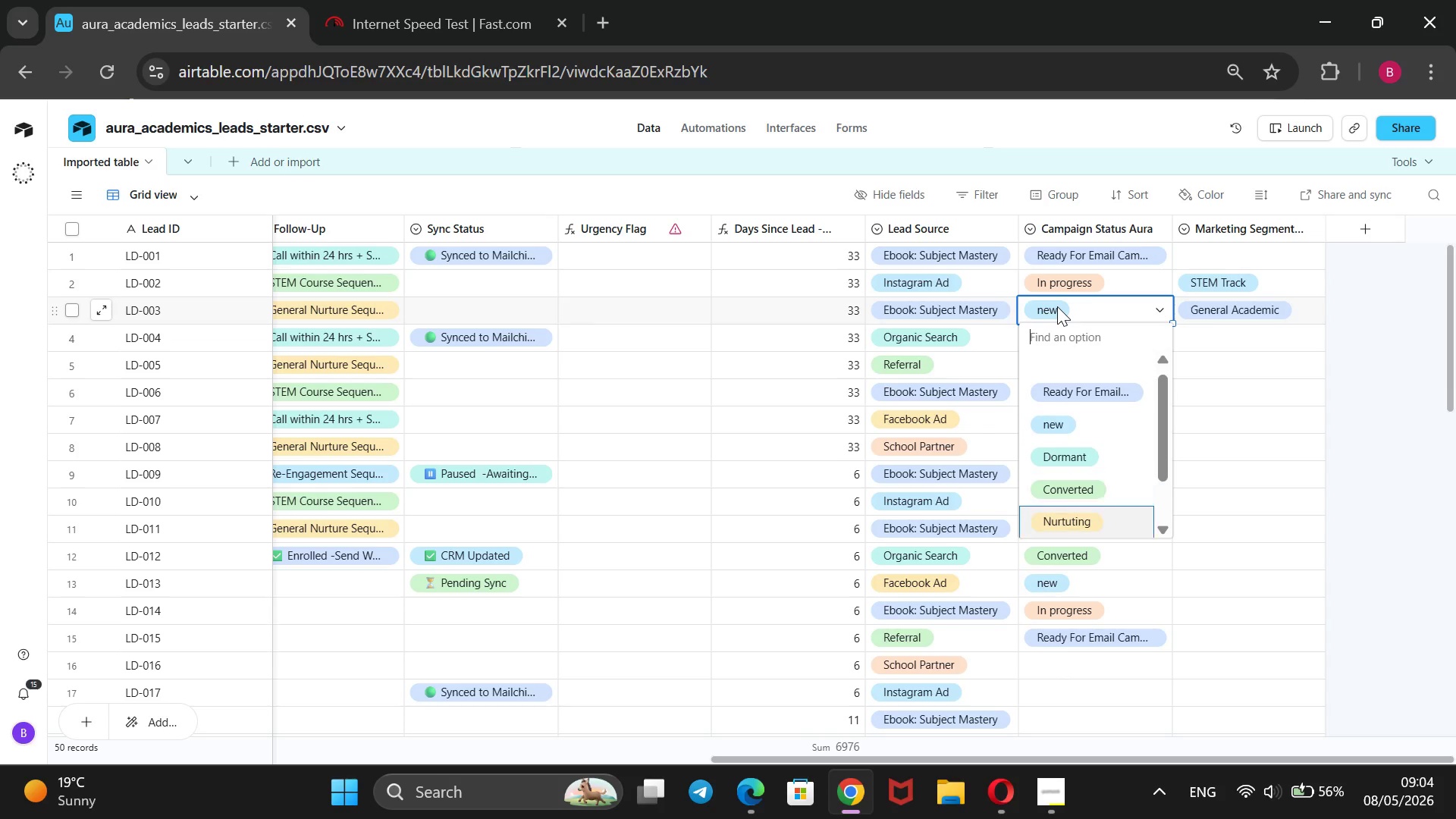 
key(ArrowDown)
 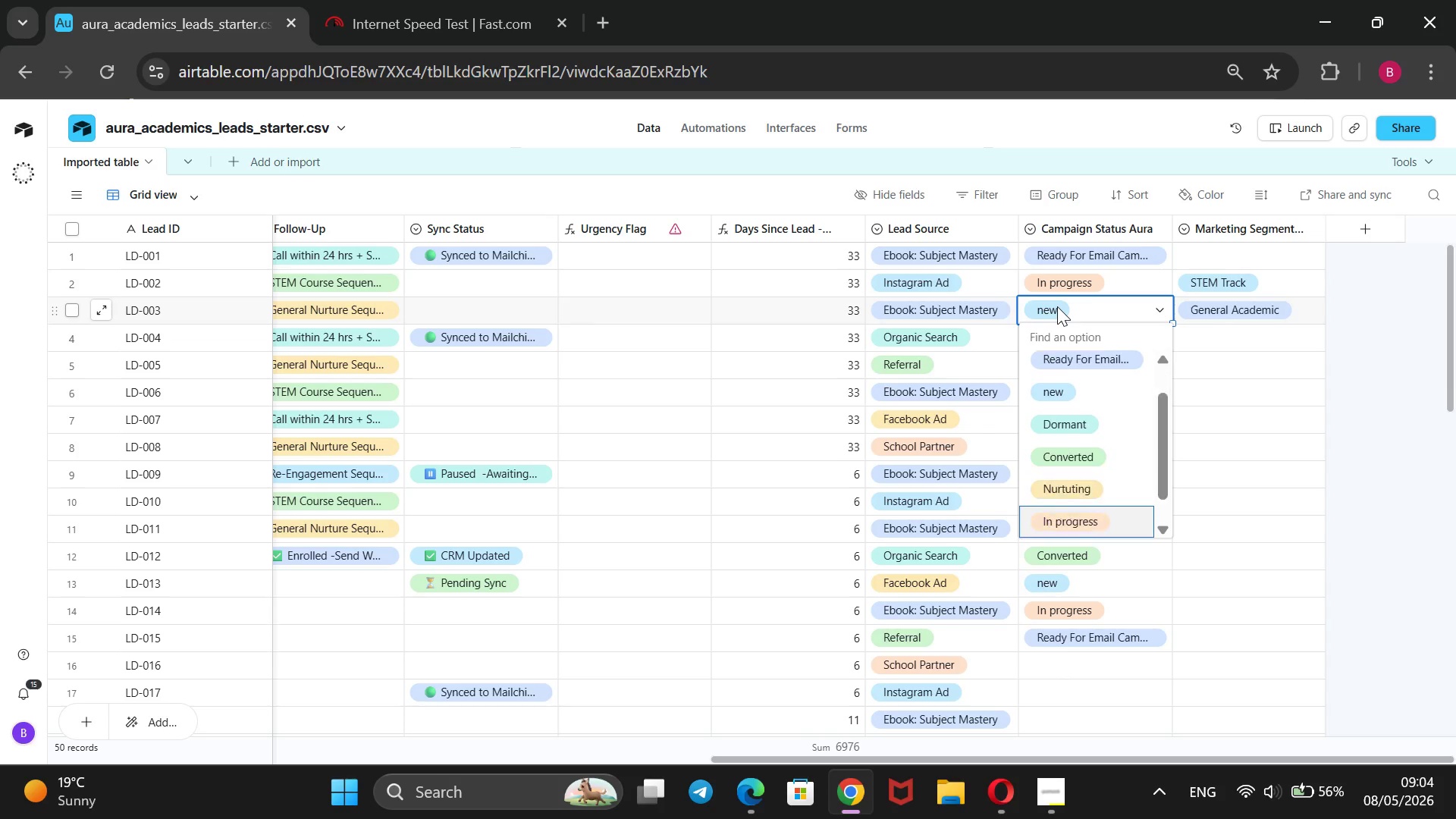 
key(ArrowDown)
 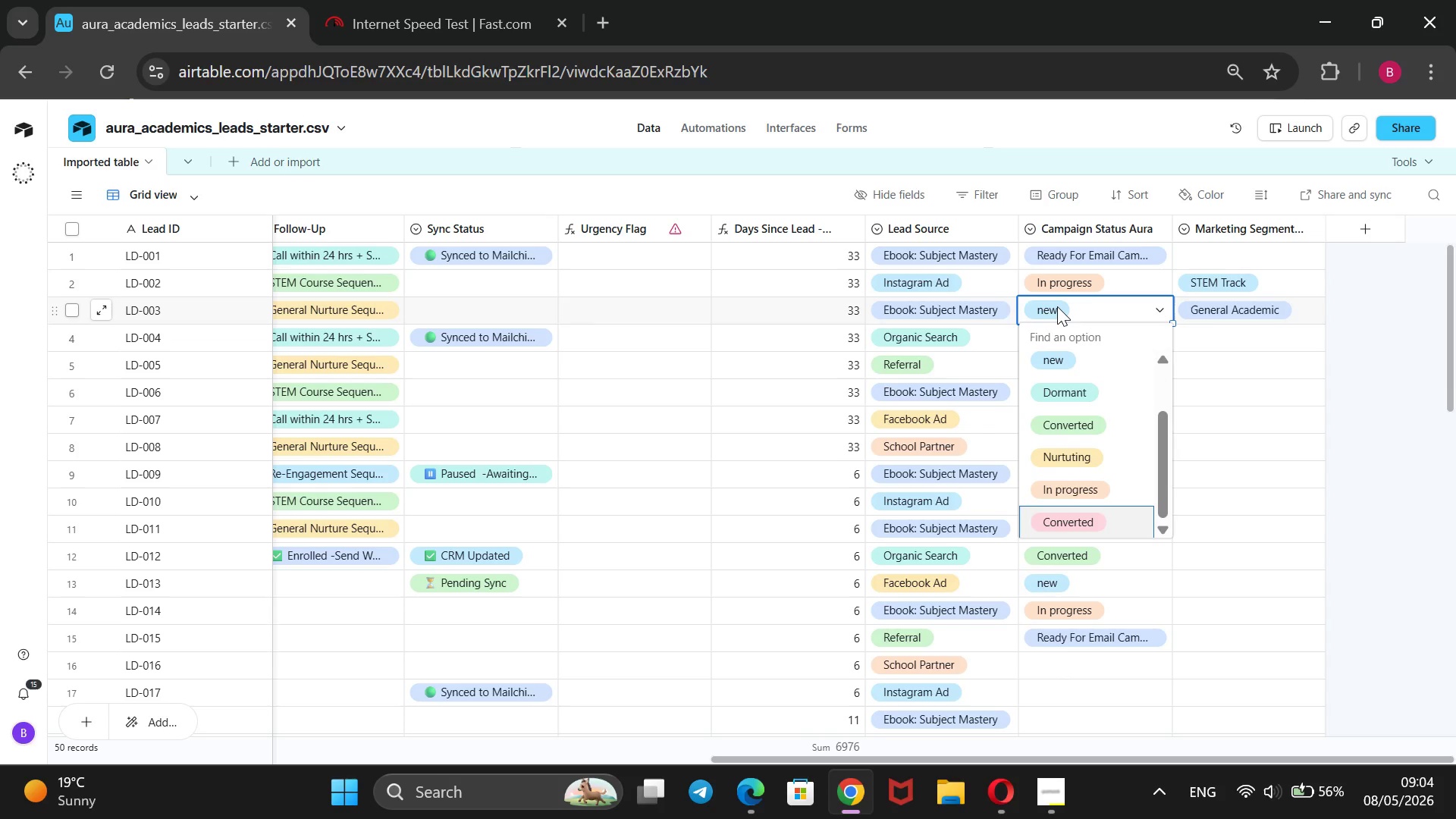 
key(ArrowDown)
 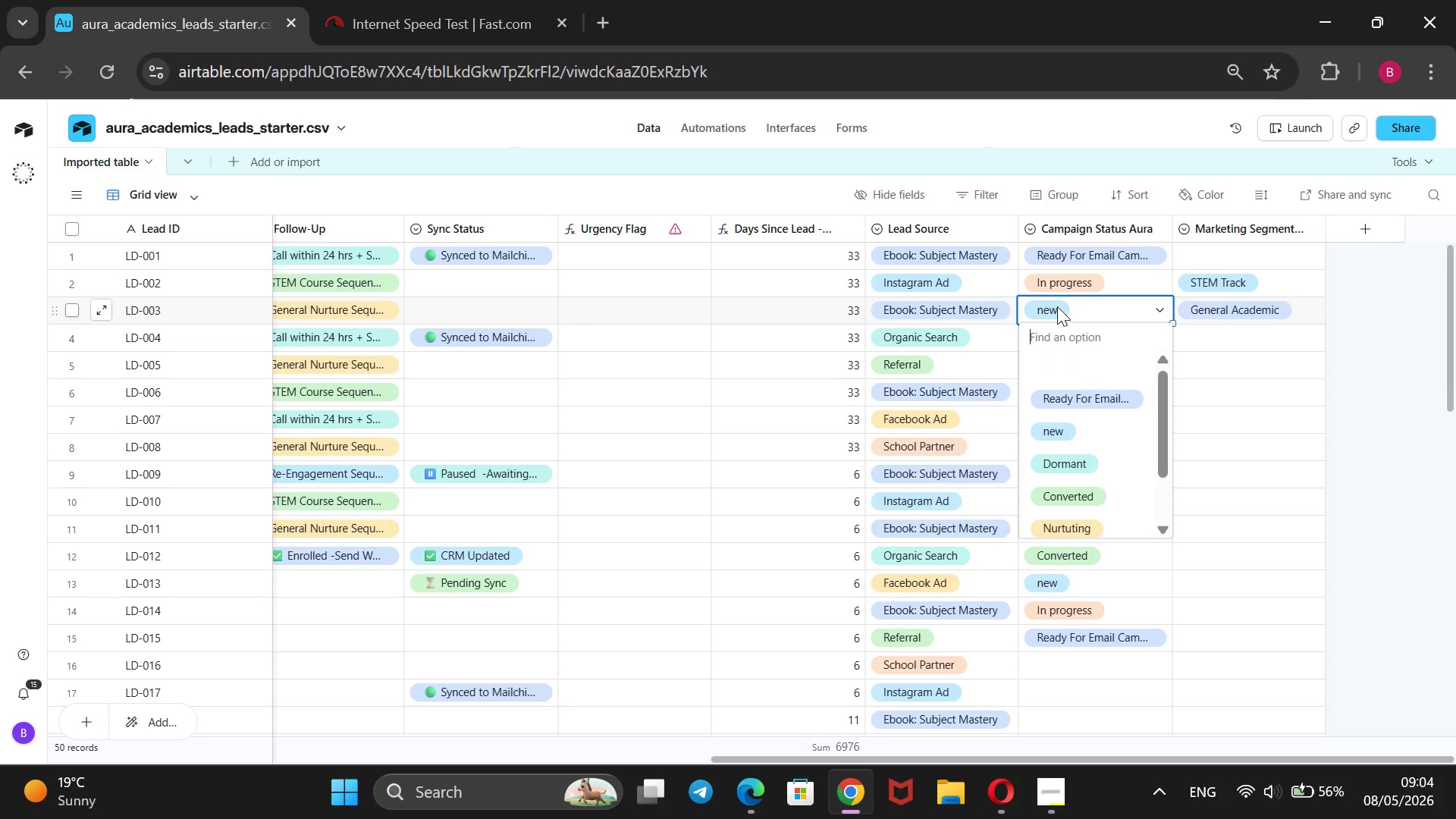 
key(ArrowDown)
 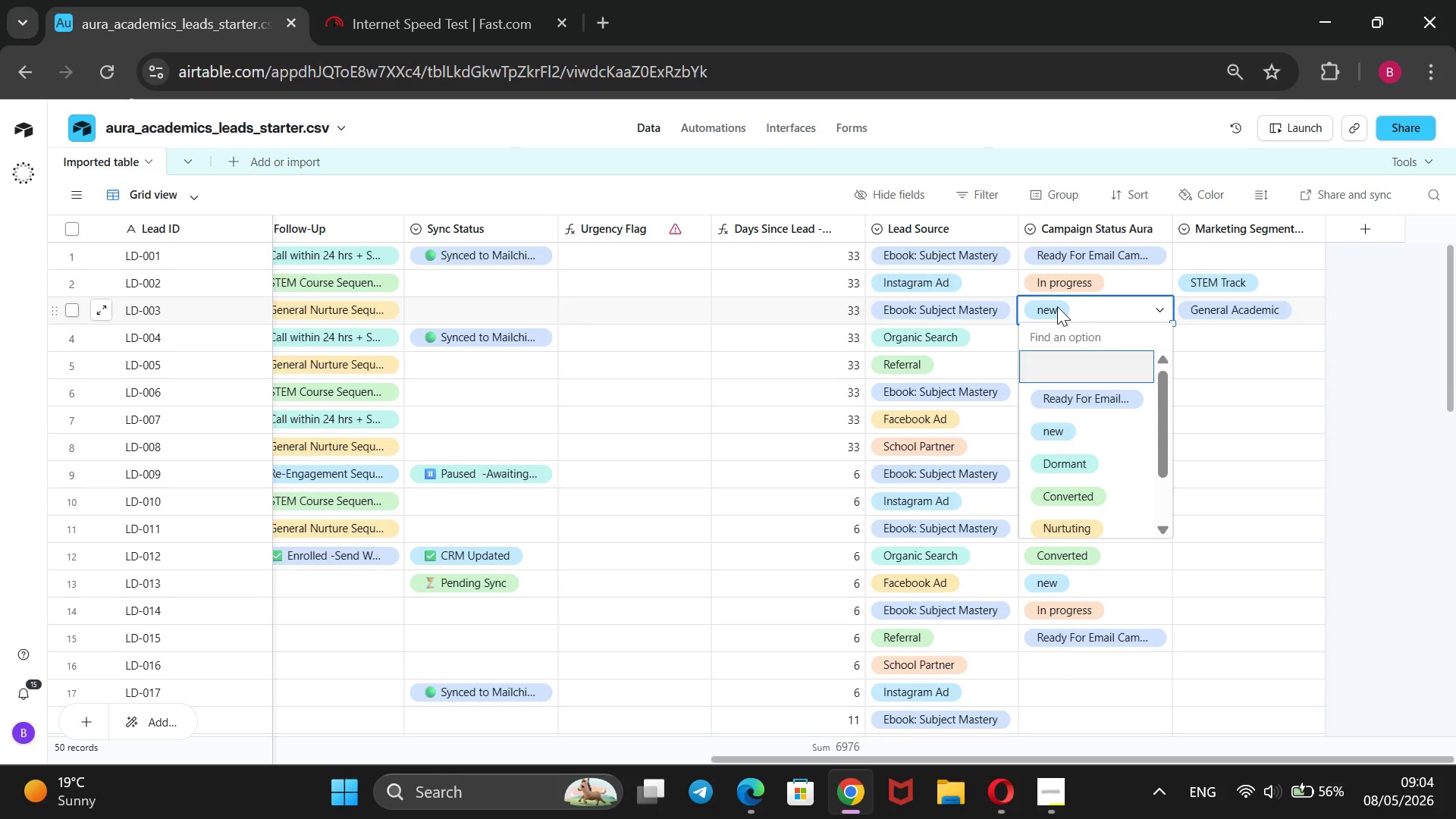 
key(ArrowDown)
 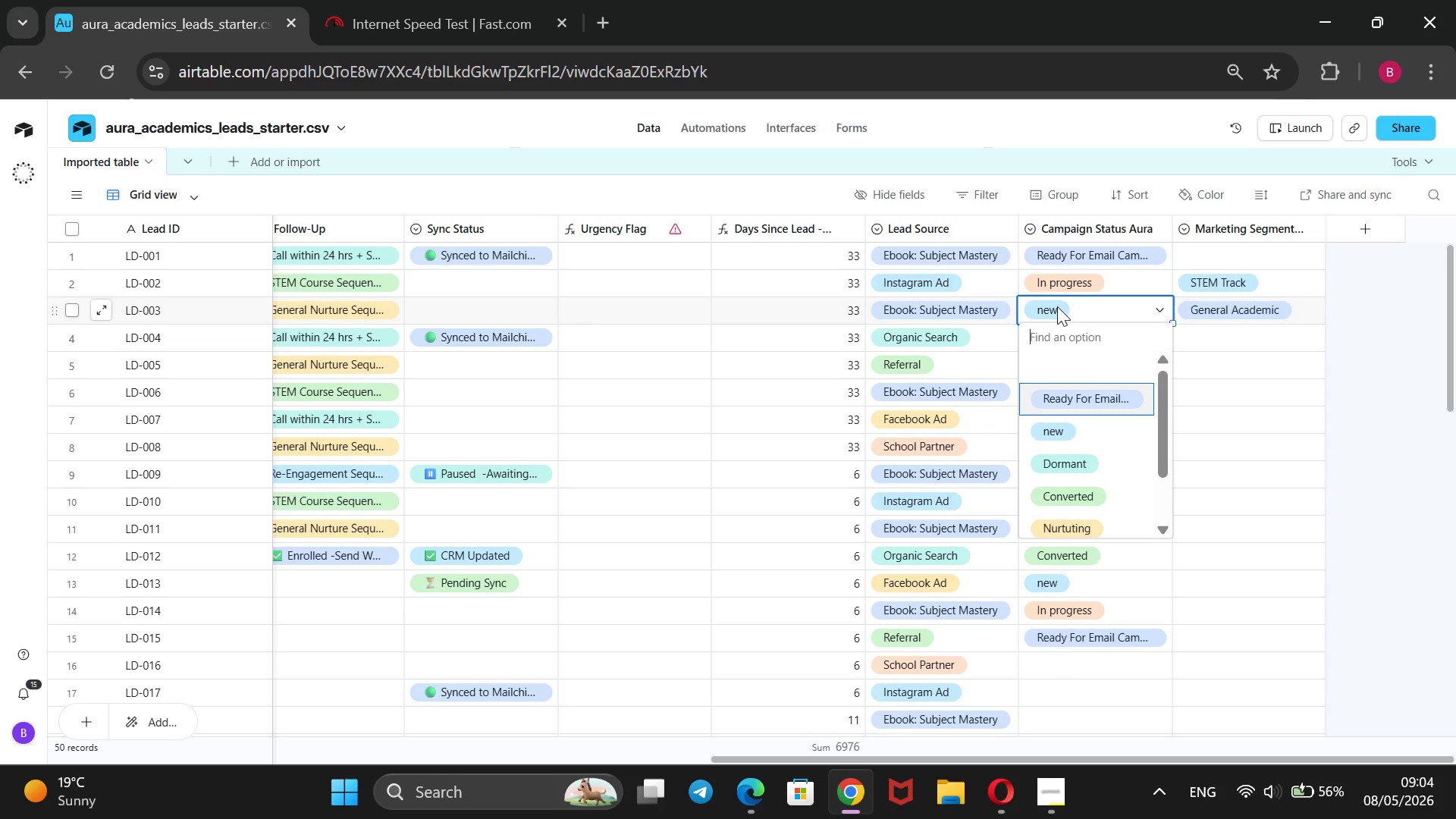 
key(ArrowDown)
 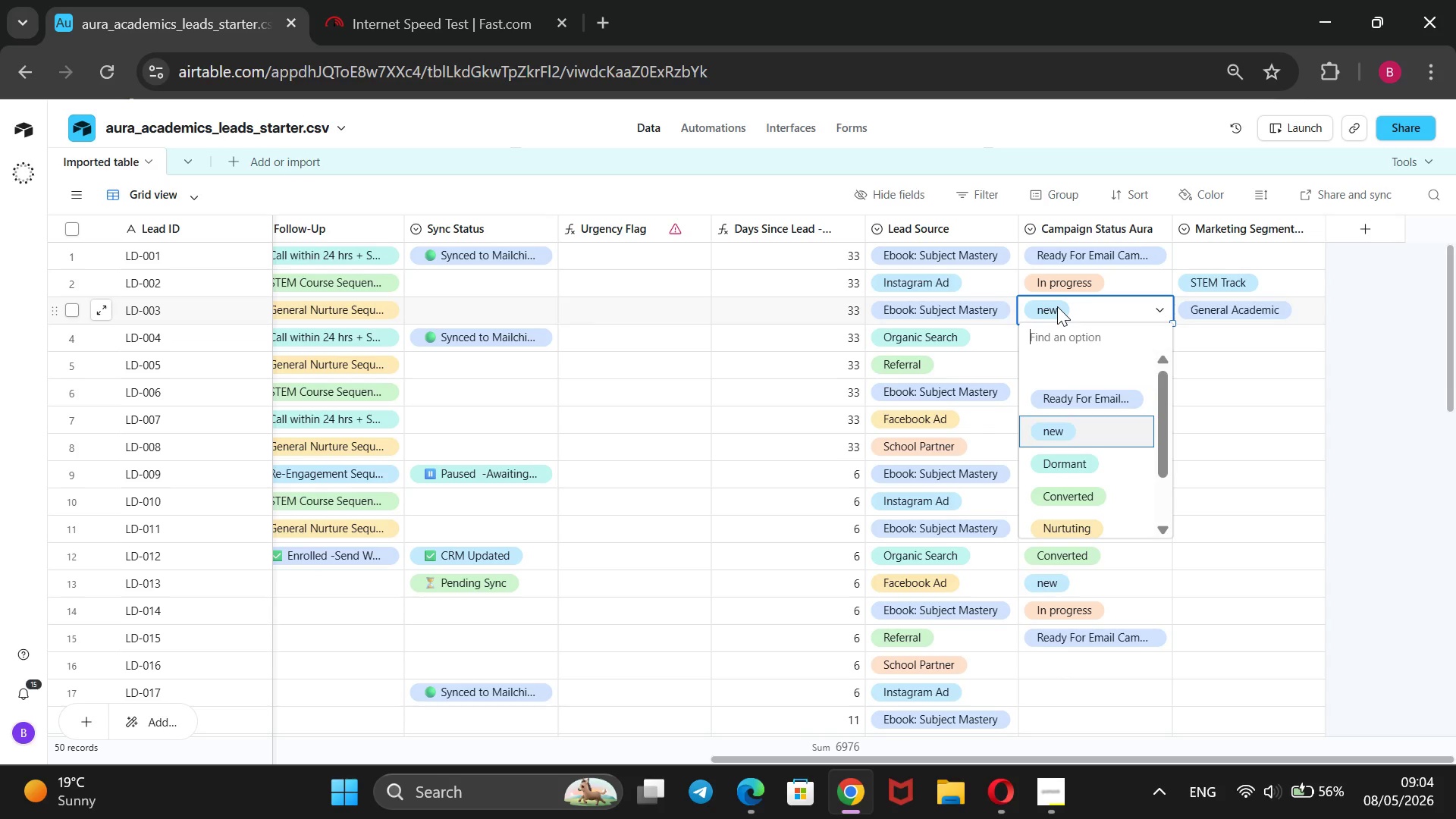 
key(ArrowDown)
 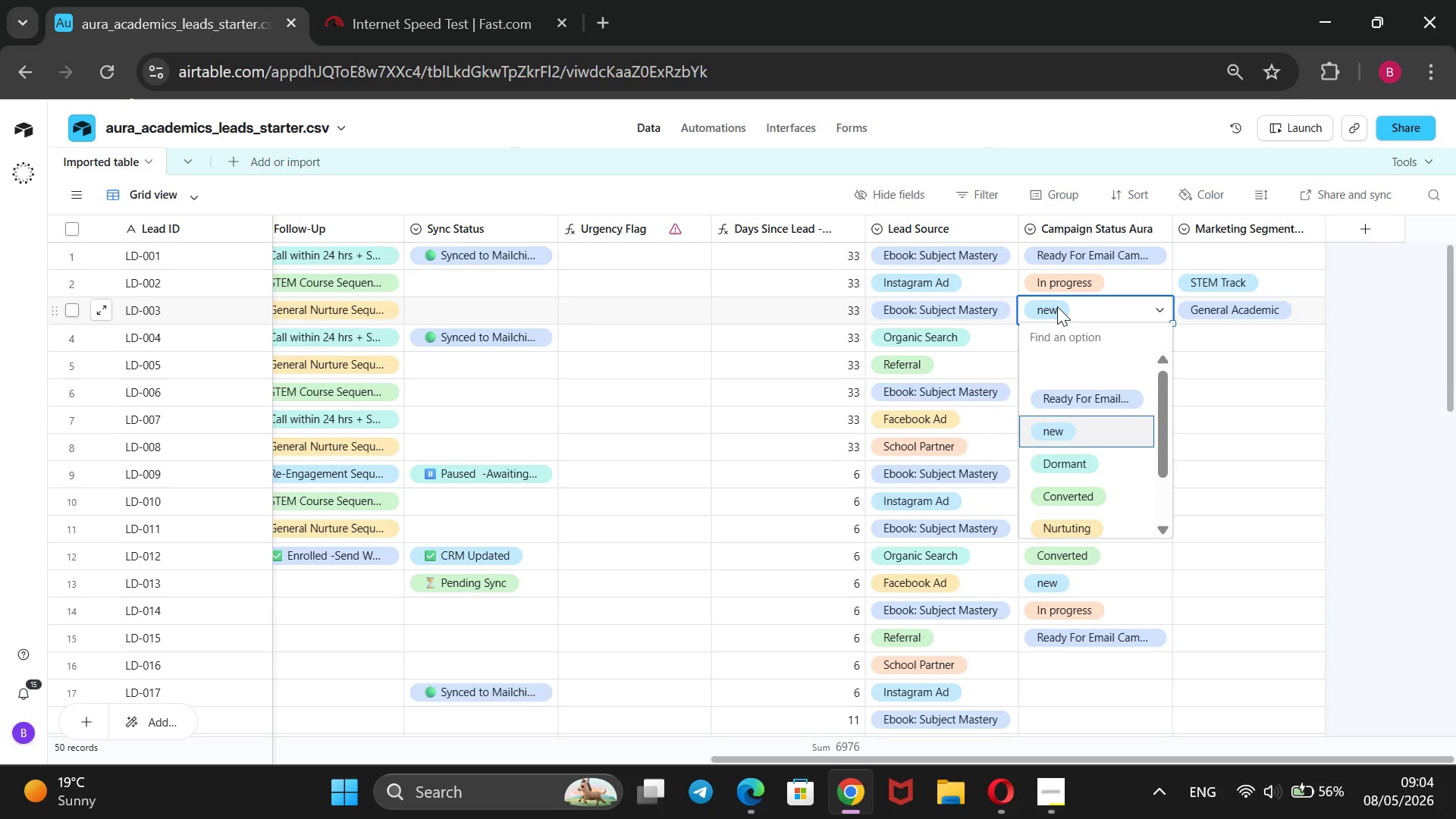 
key(Enter)
 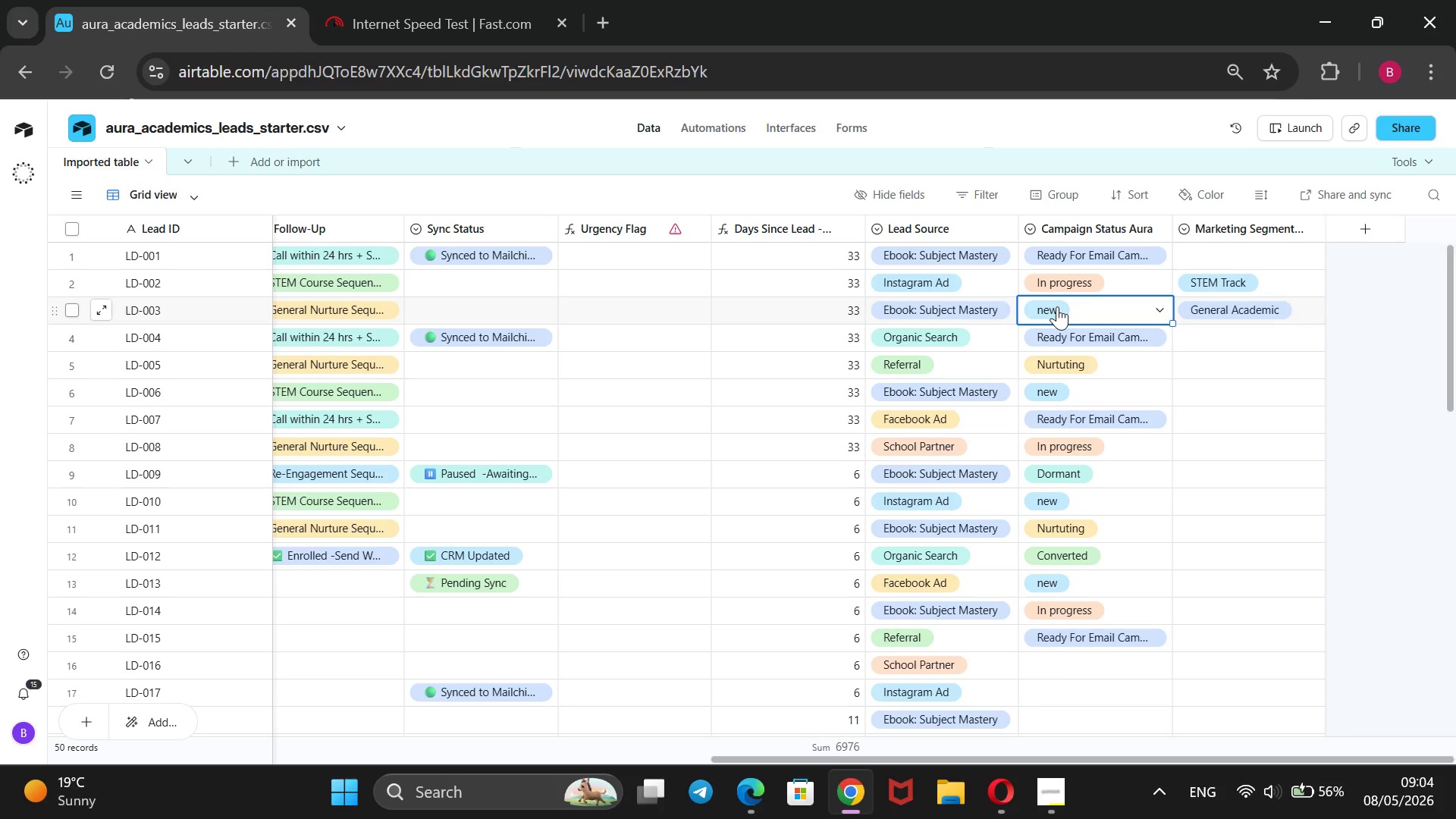 
key(ArrowLeft)
 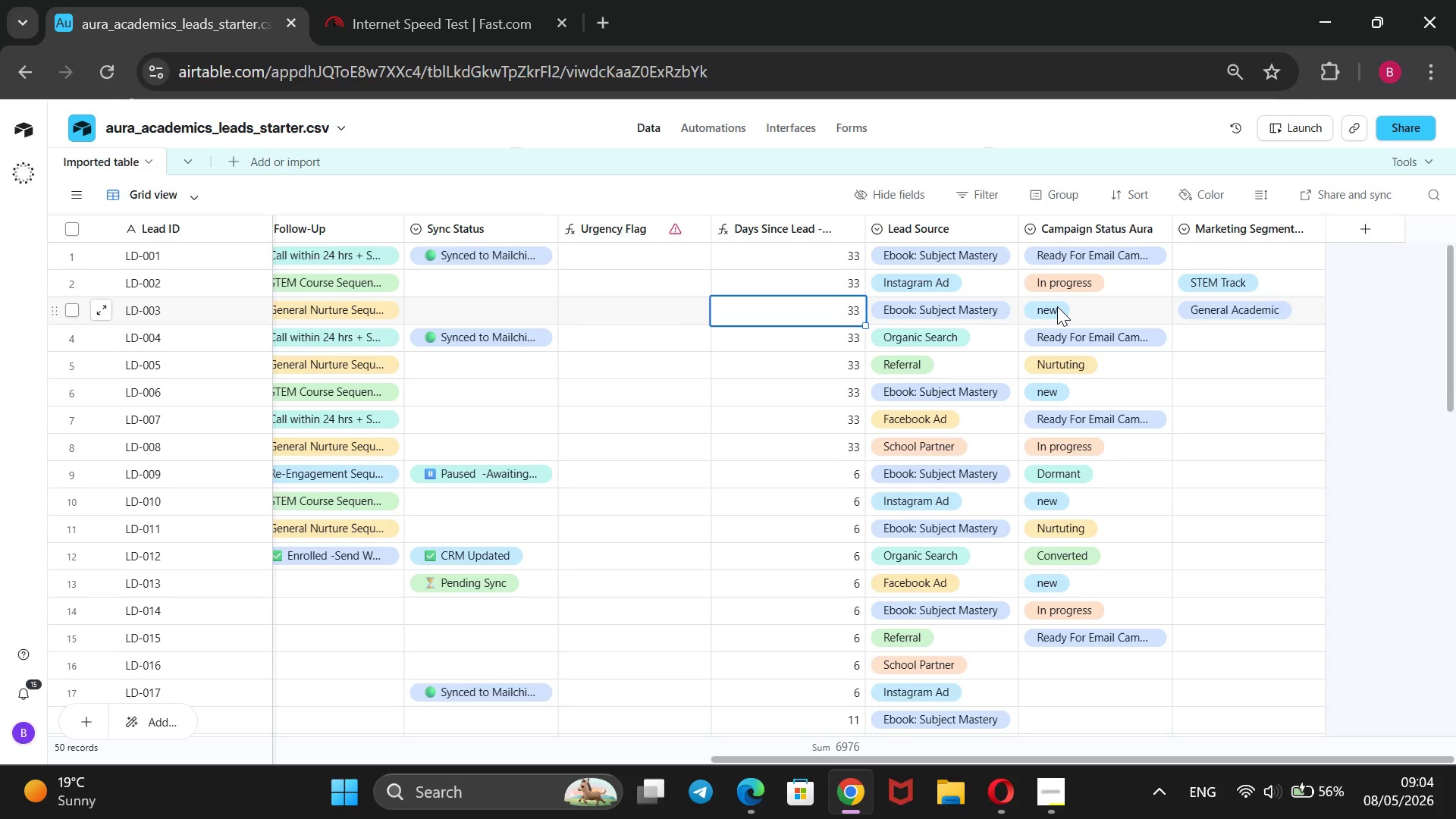 
key(ArrowLeft)
 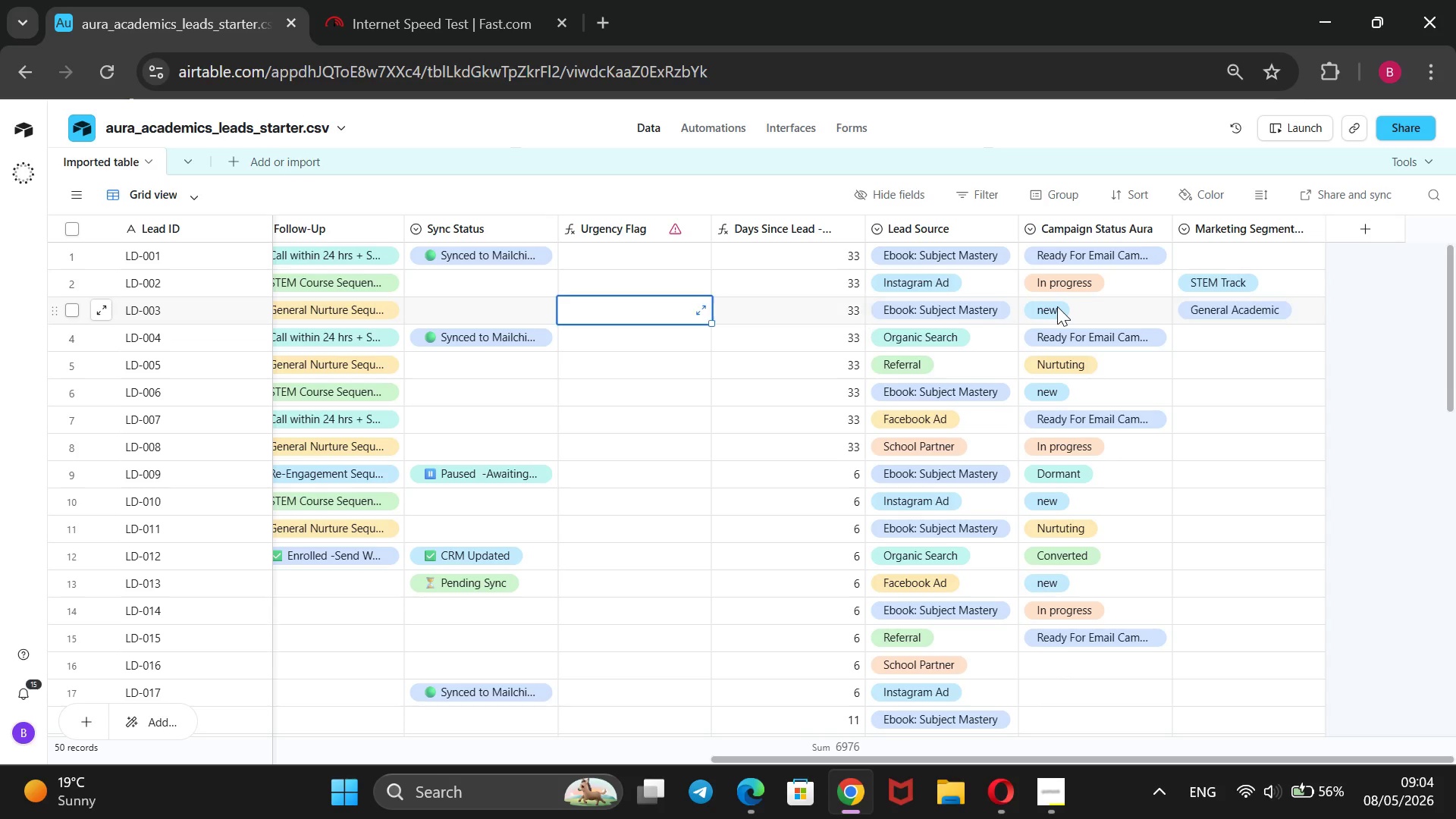 
key(ArrowLeft)
 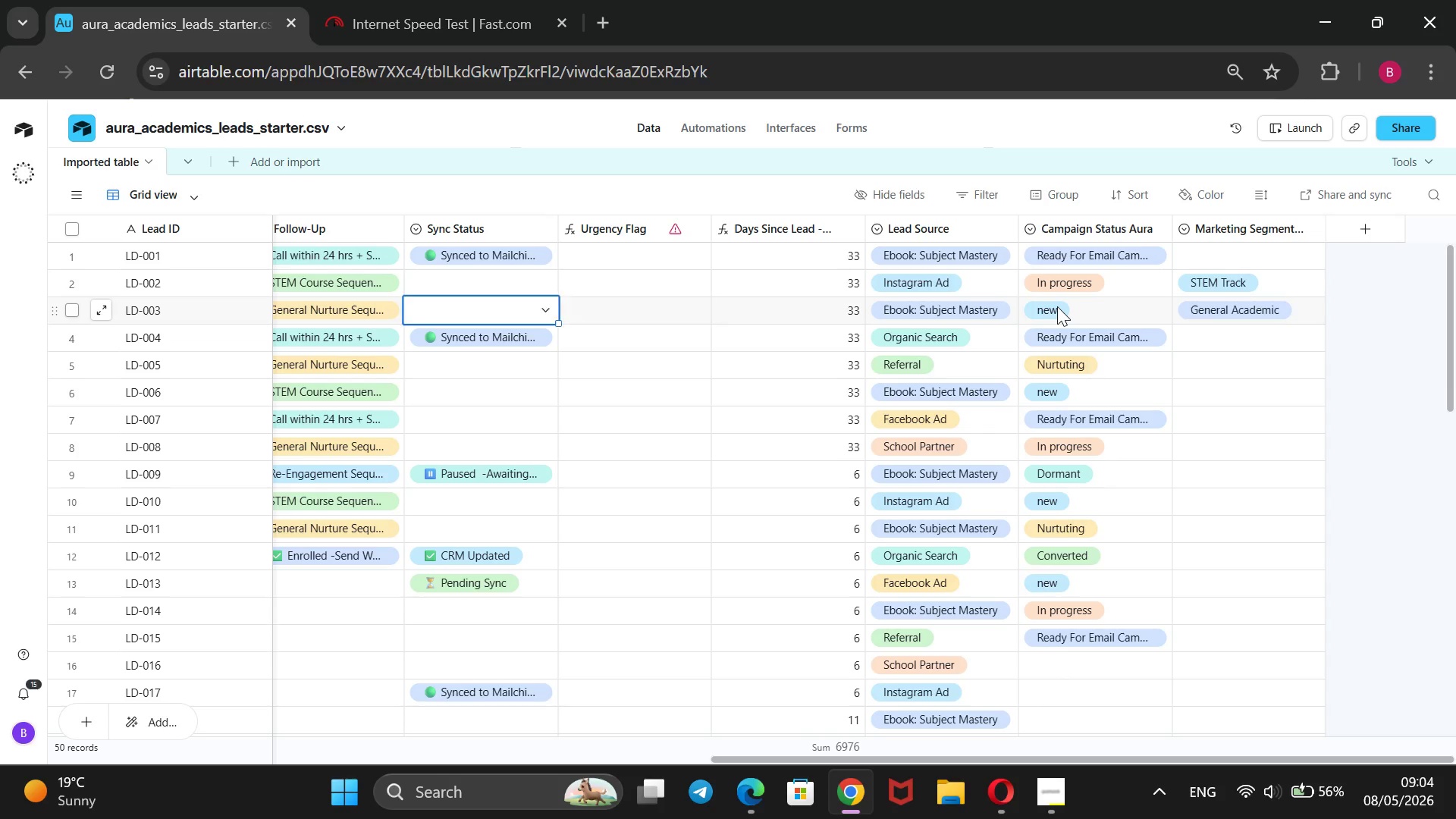 
key(ArrowLeft)
 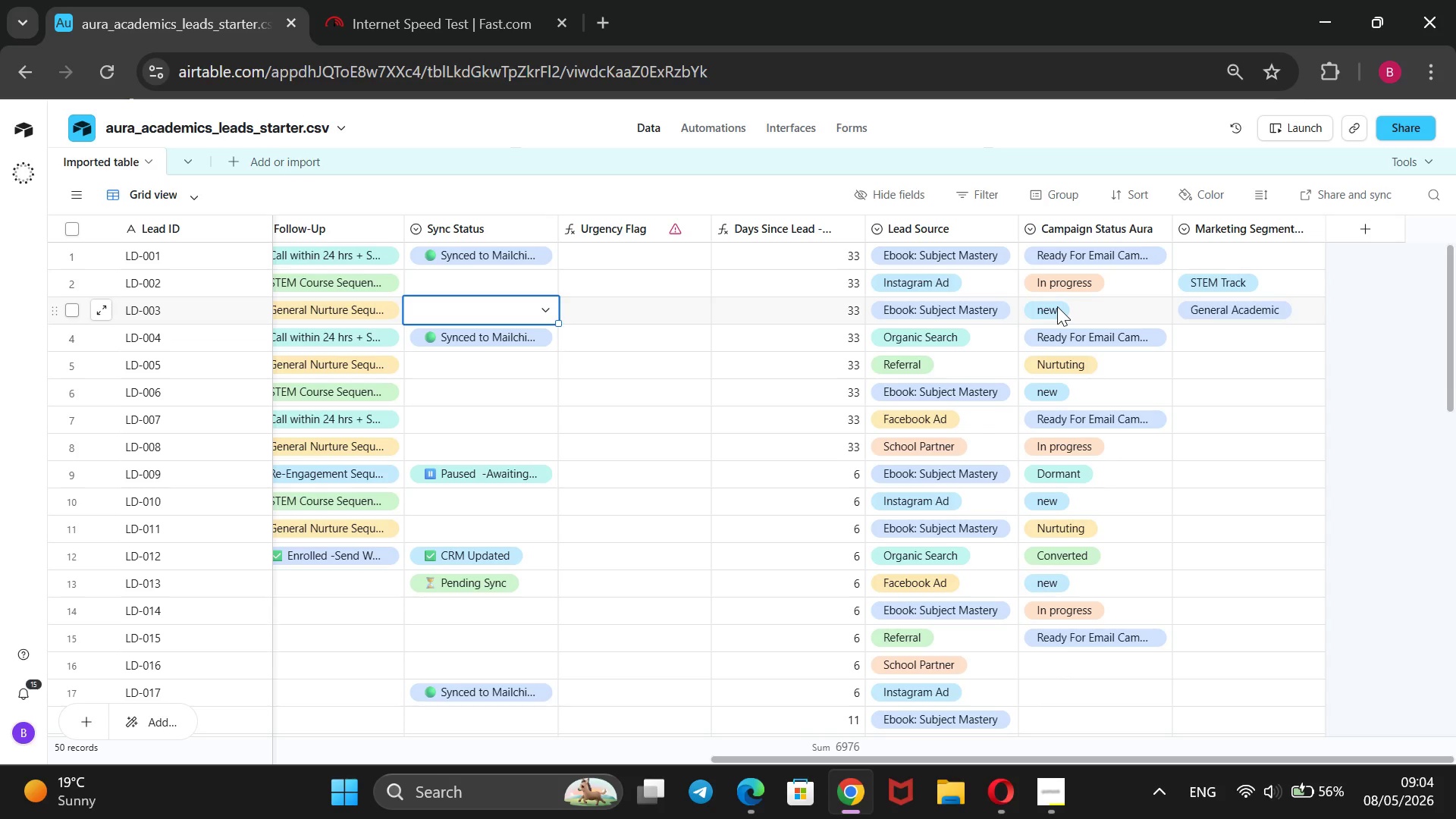 
key(Enter)
 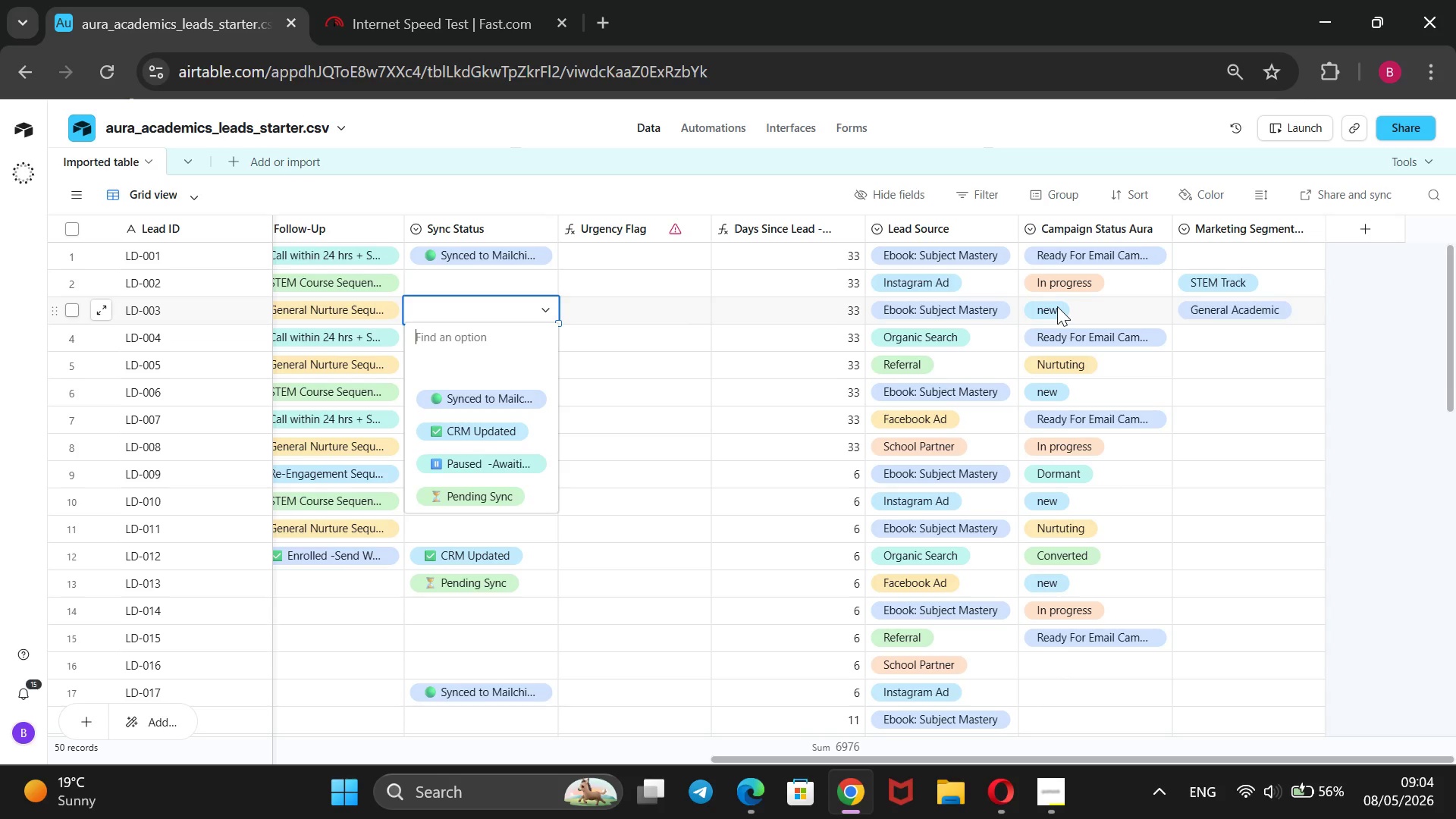 
key(ArrowDown)
 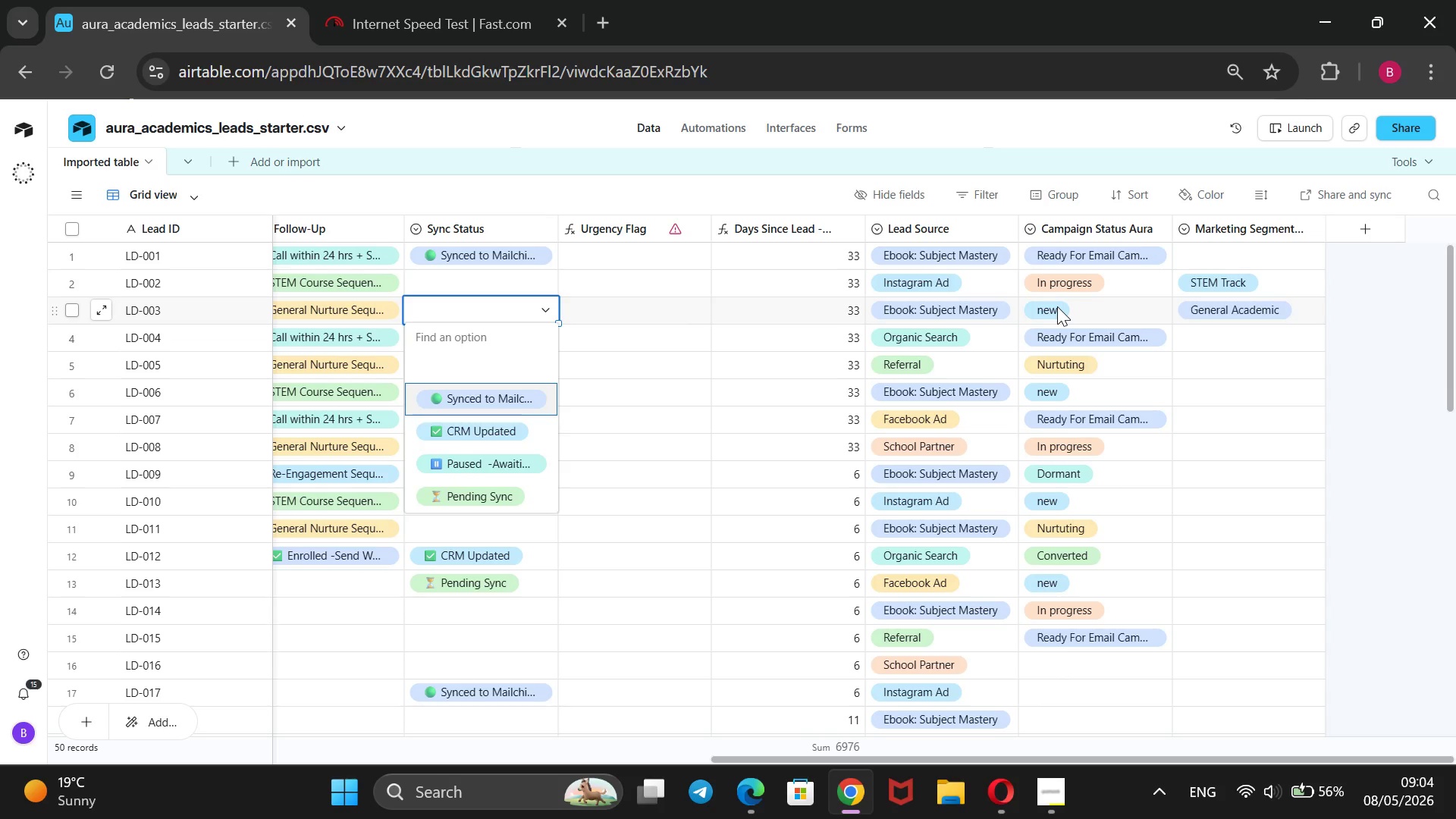 
key(ArrowDown)
 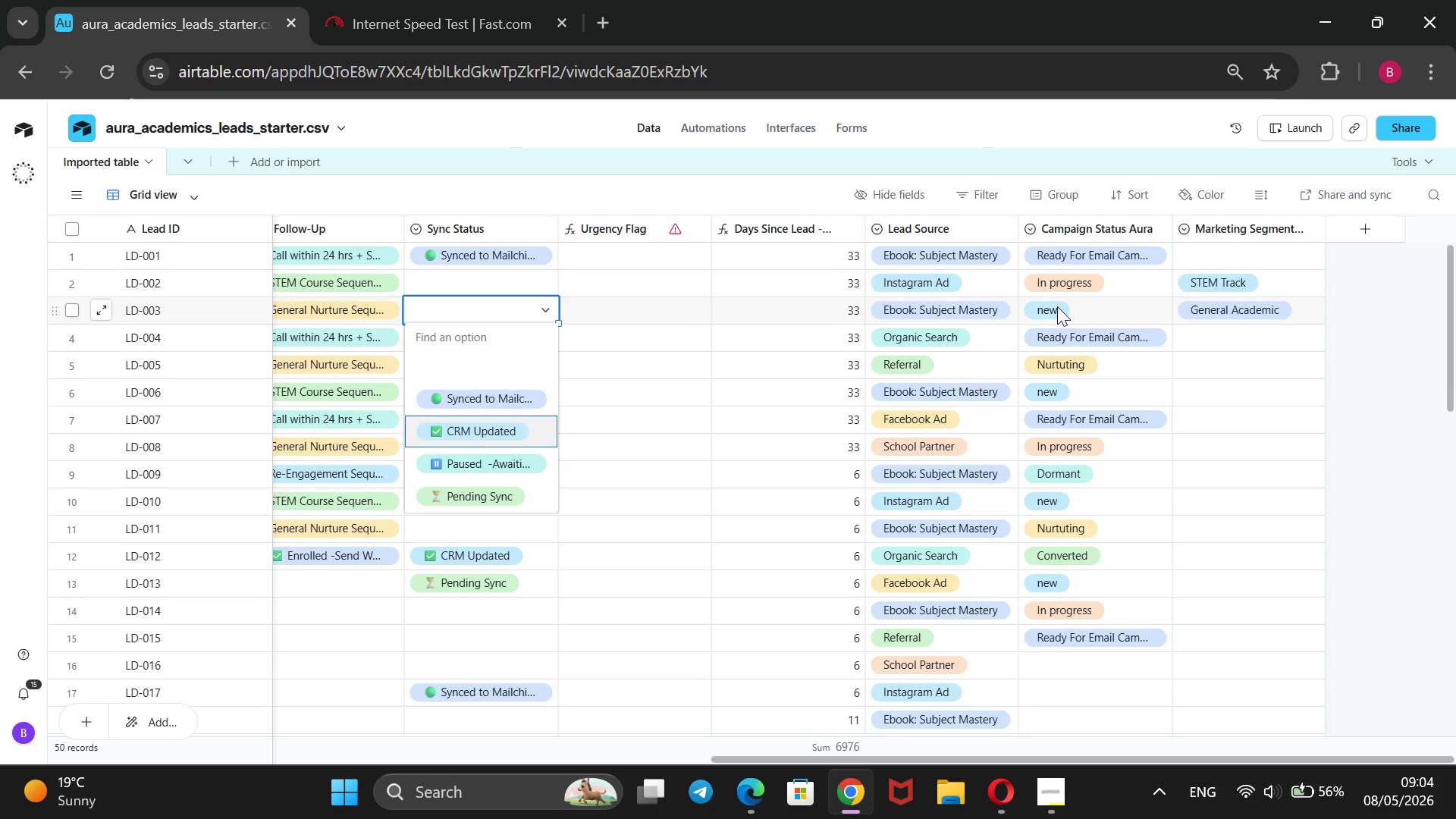 
key(ArrowDown)
 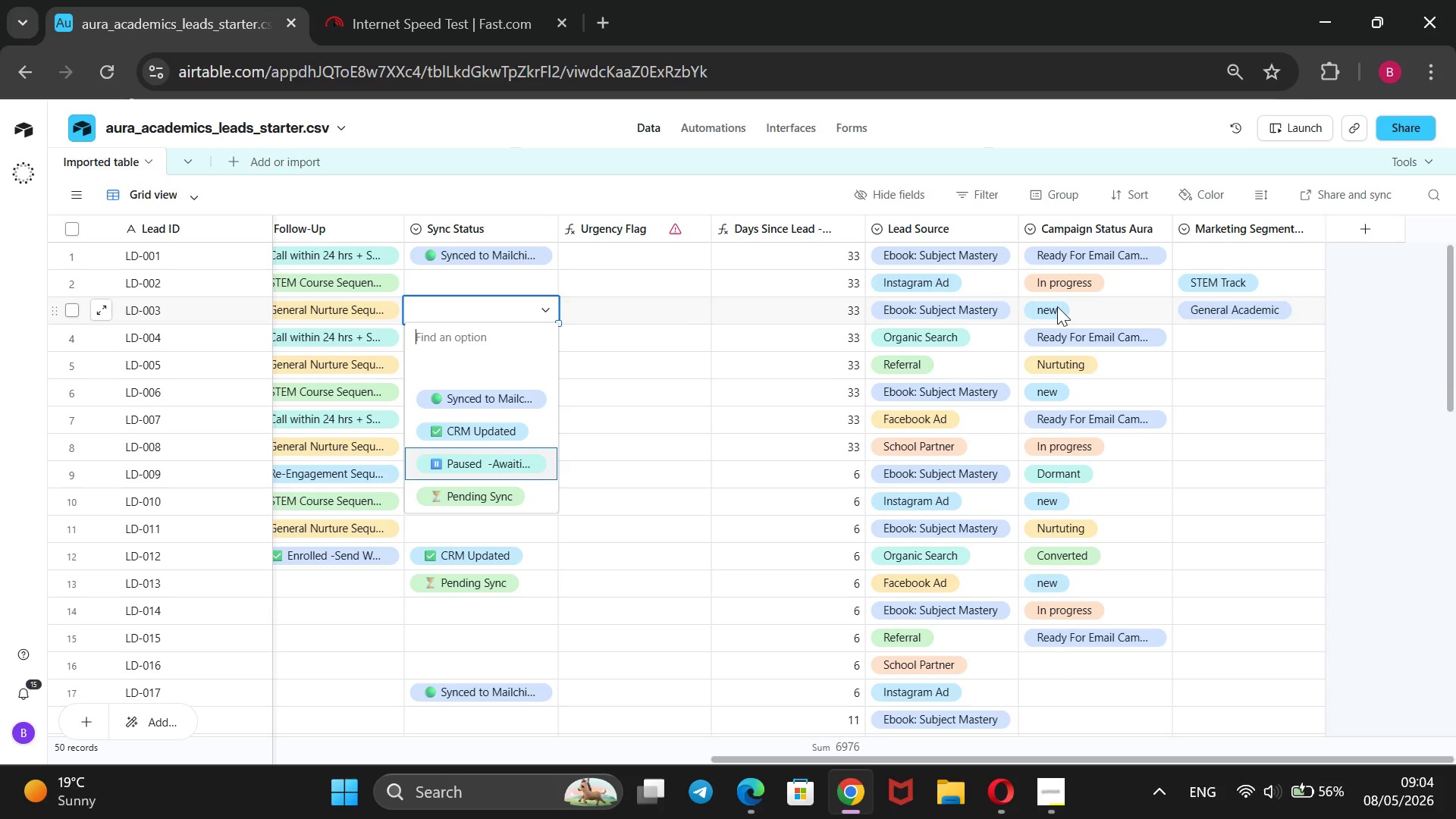 
key(ArrowDown)
 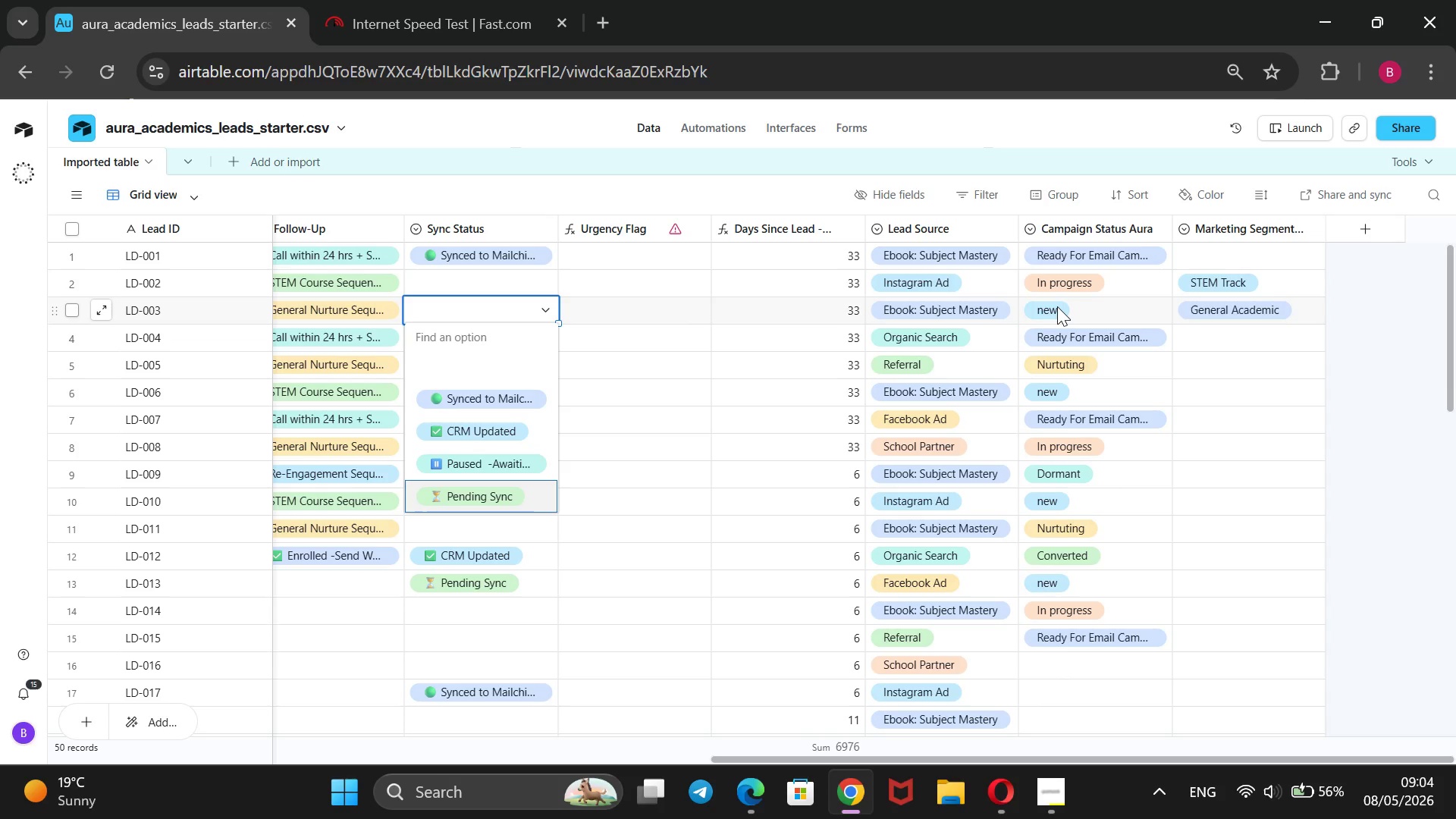 
key(ArrowDown)
 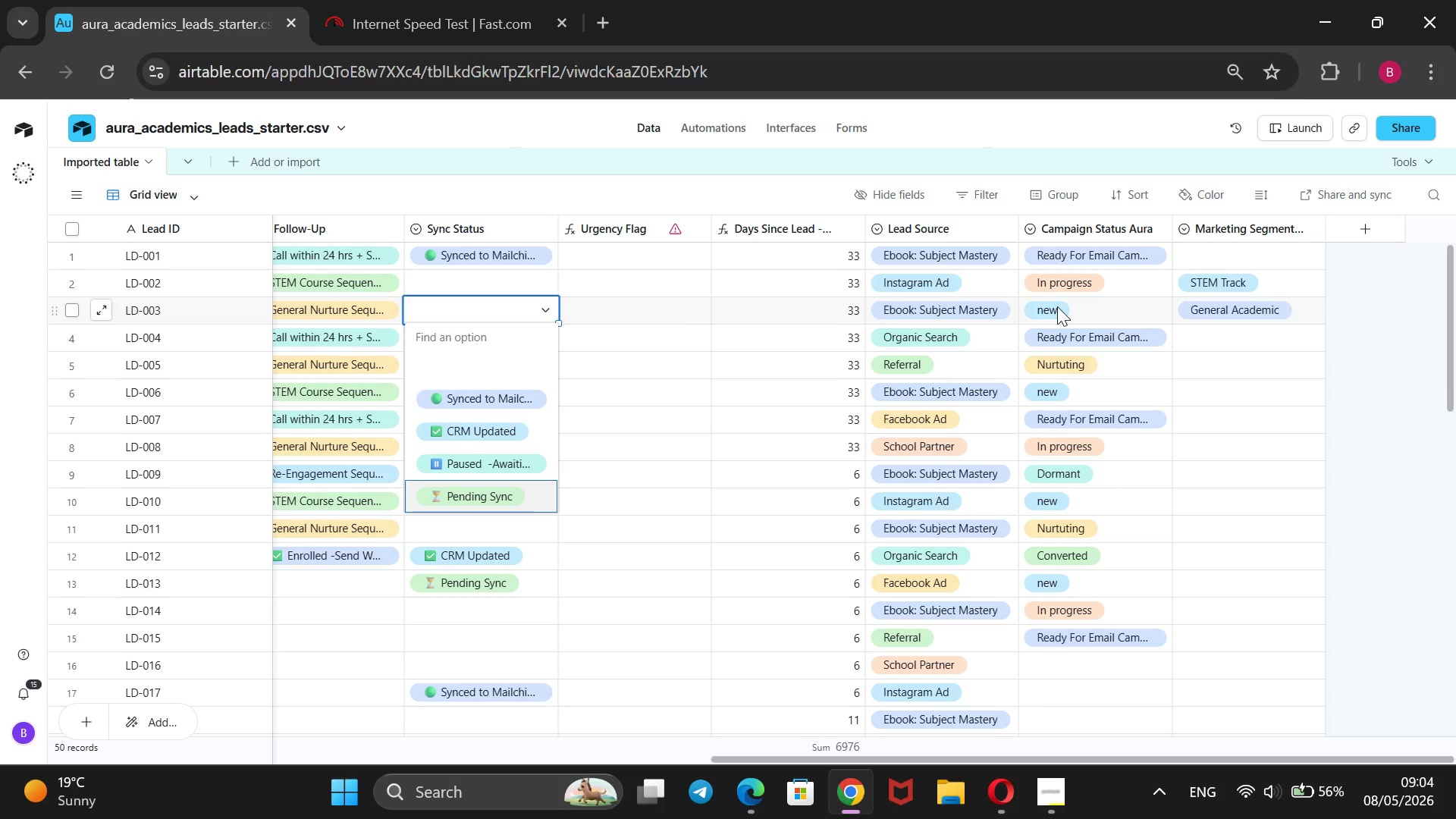 
key(Enter)
 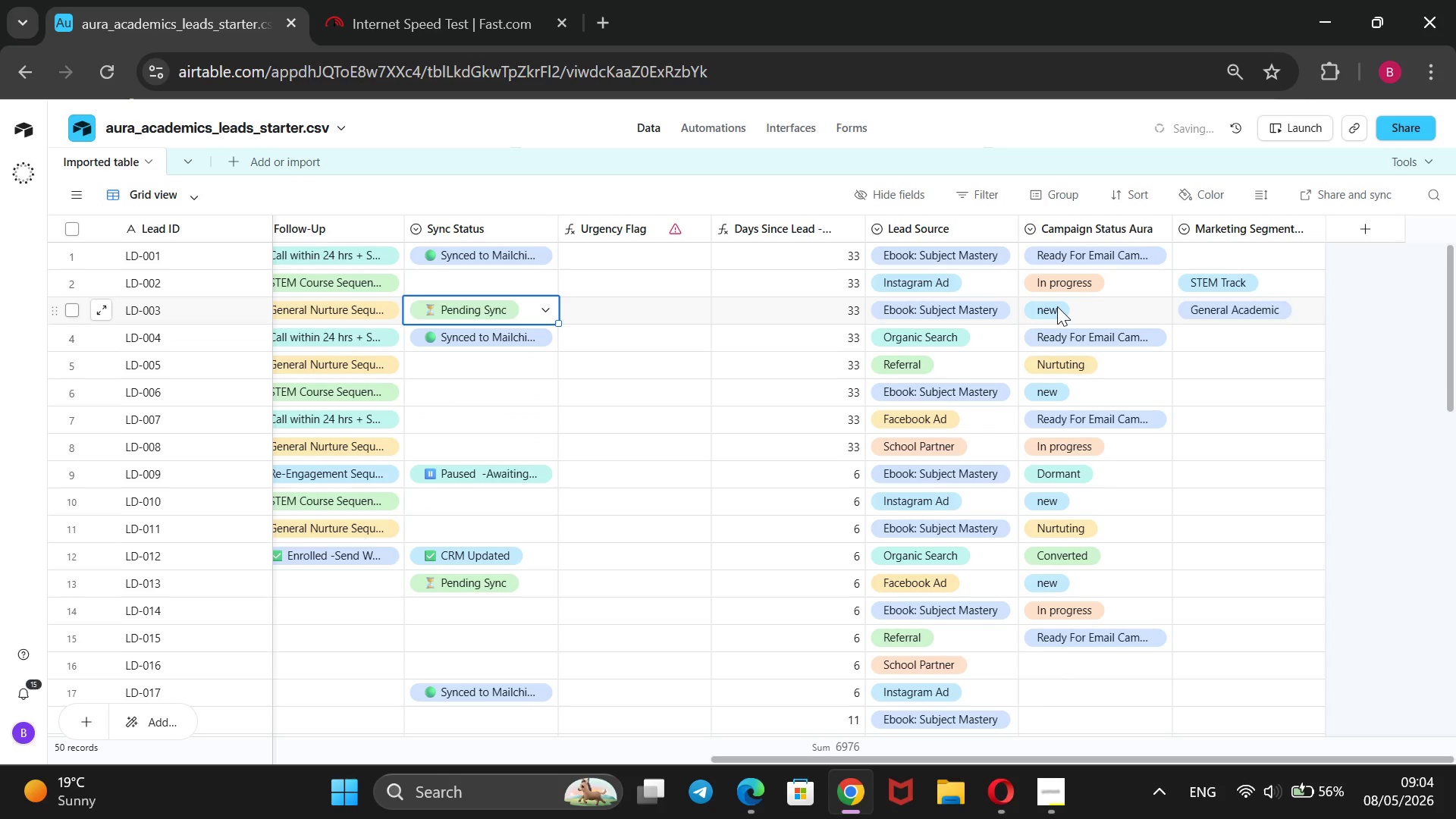 
key(ArrowDown)
 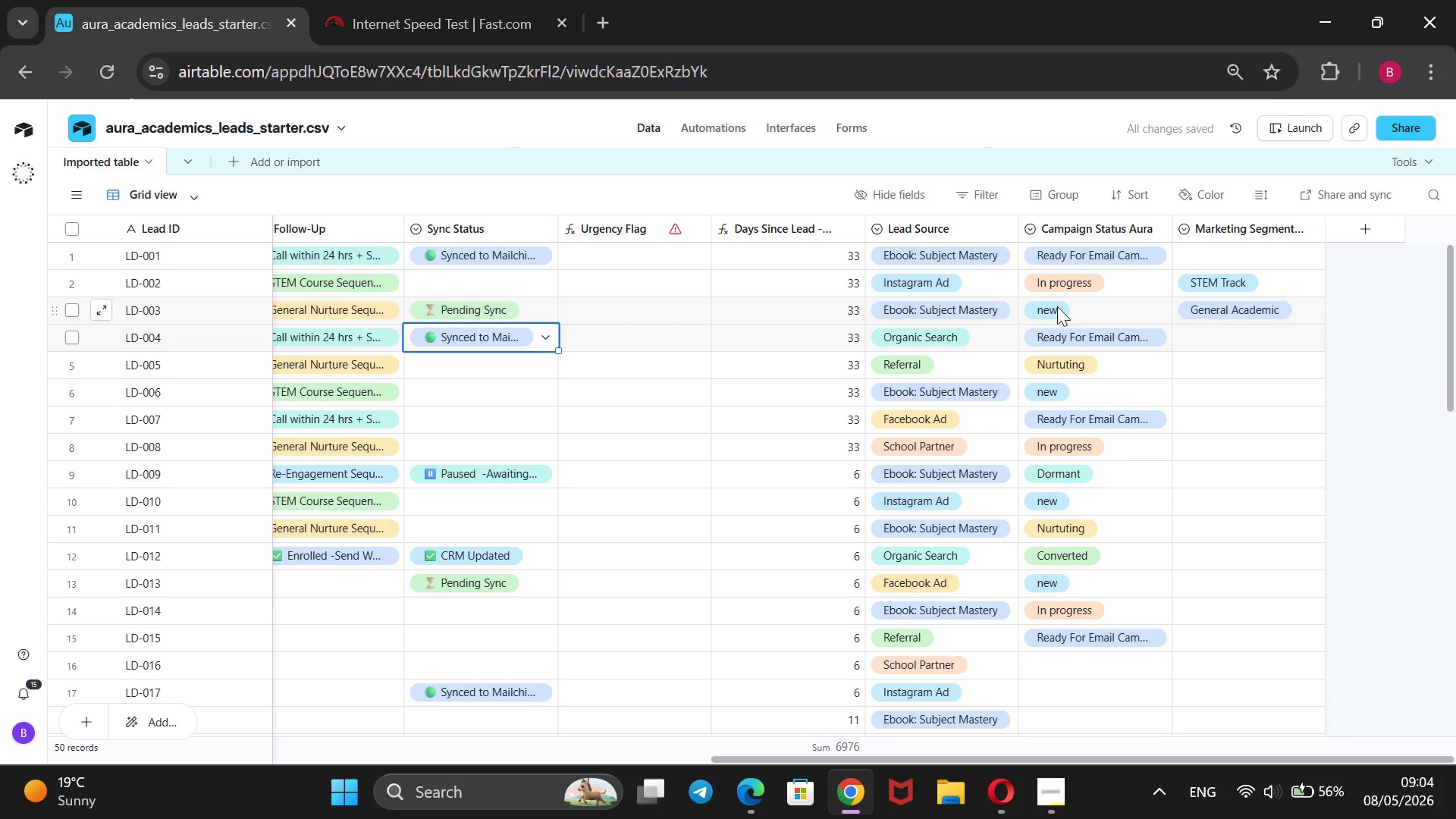 
key(ArrowDown)
 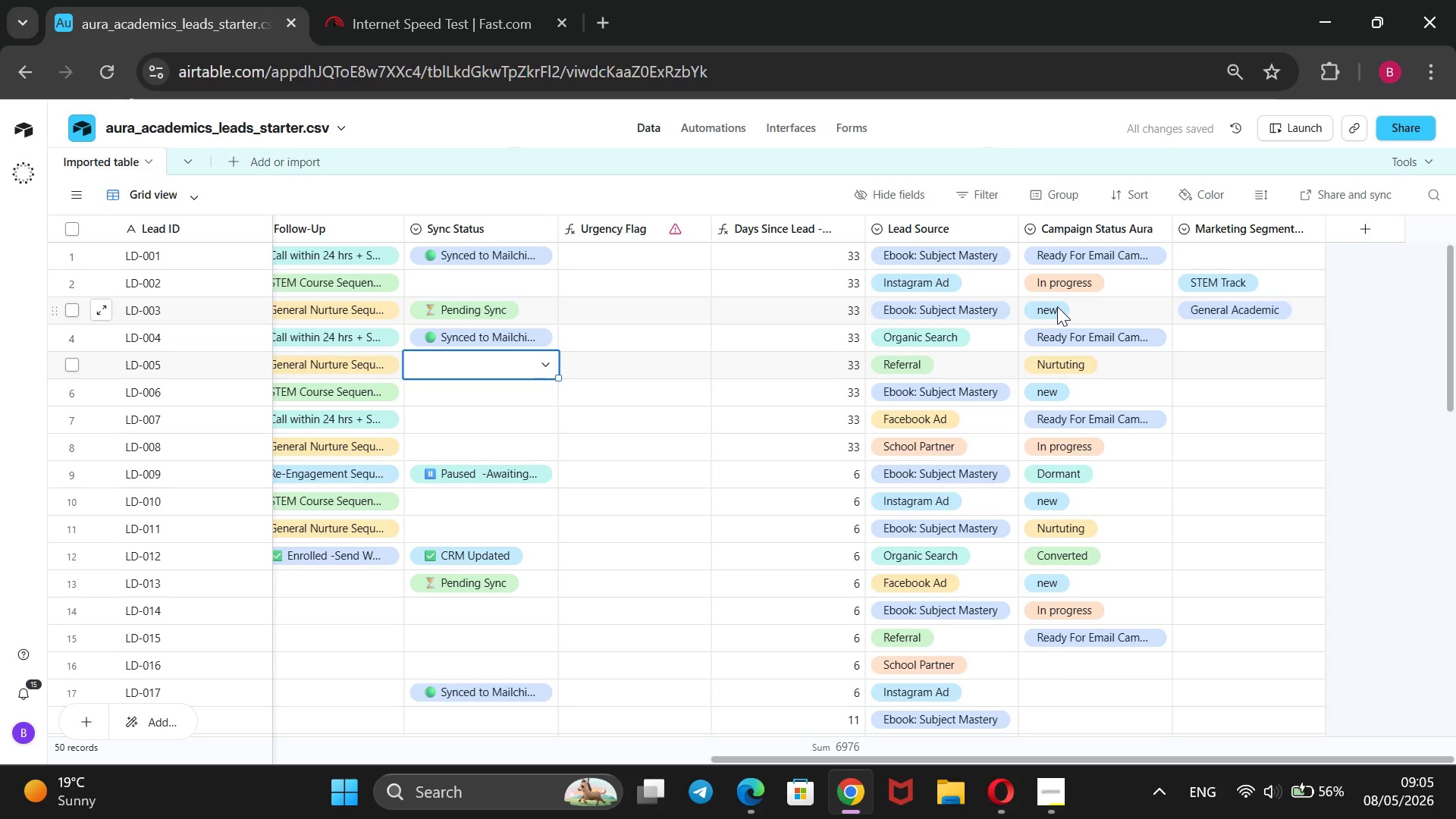 
key(ArrowRight)
 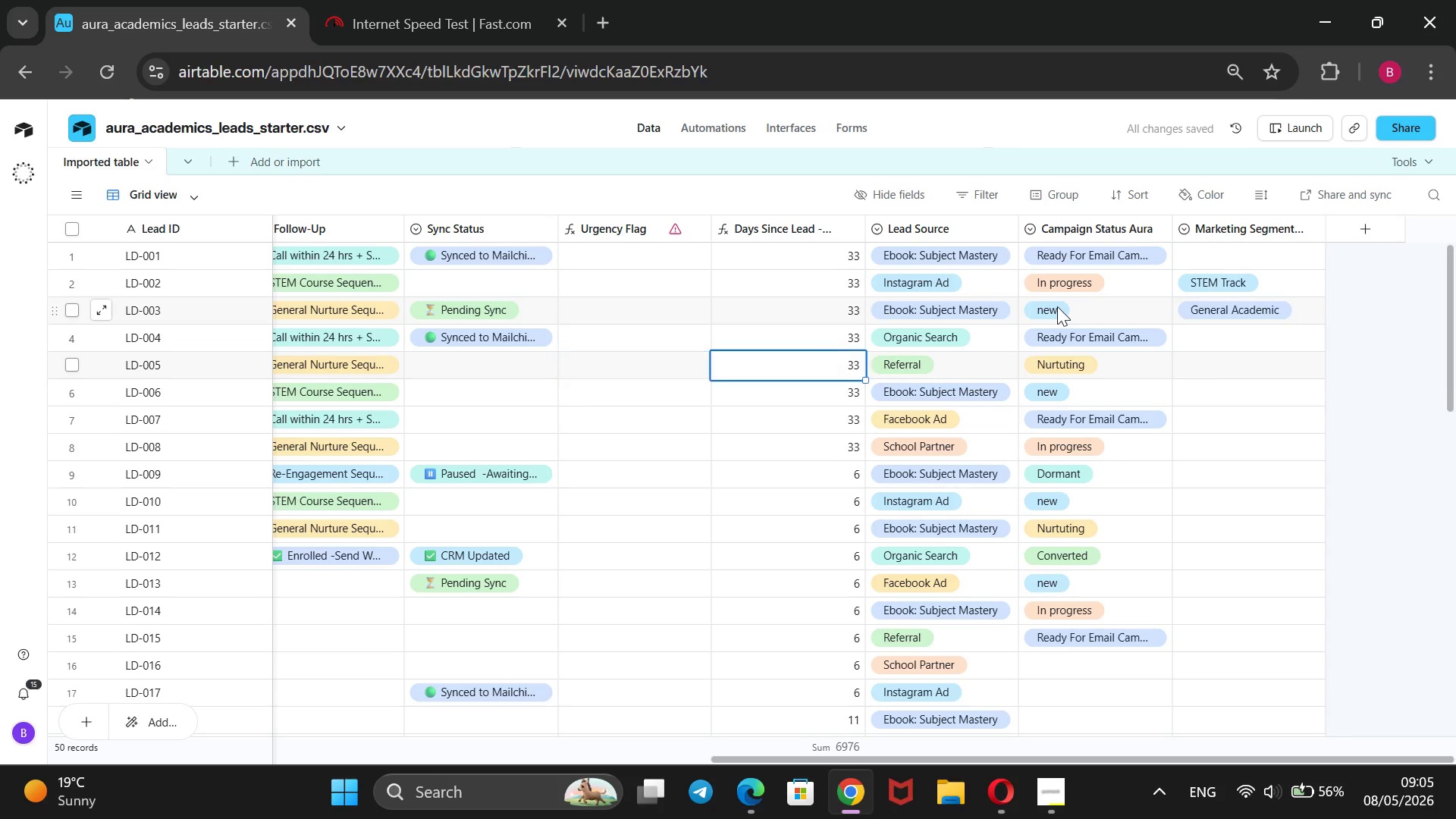 
key(ArrowRight)
 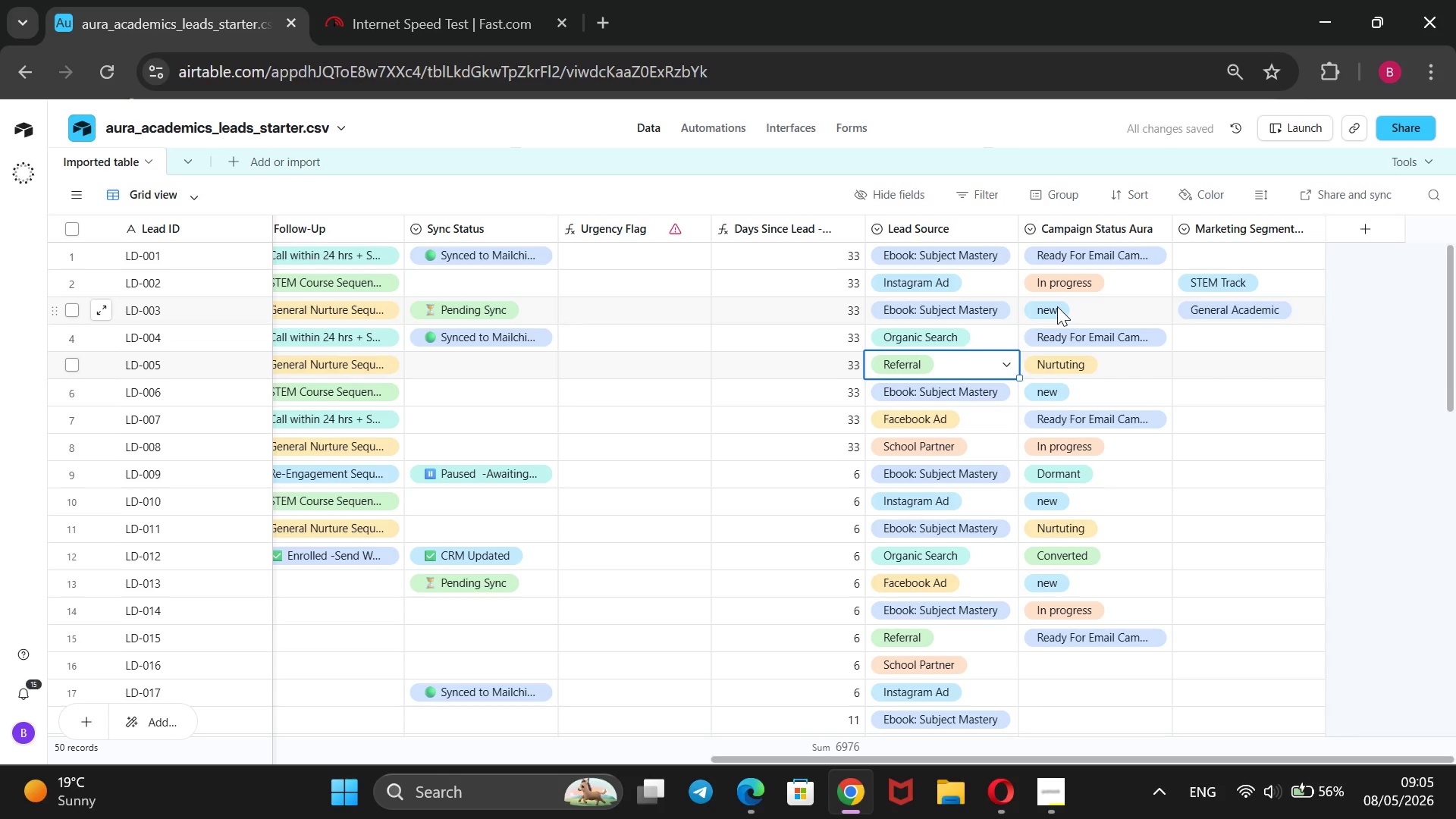 
key(ArrowRight)
 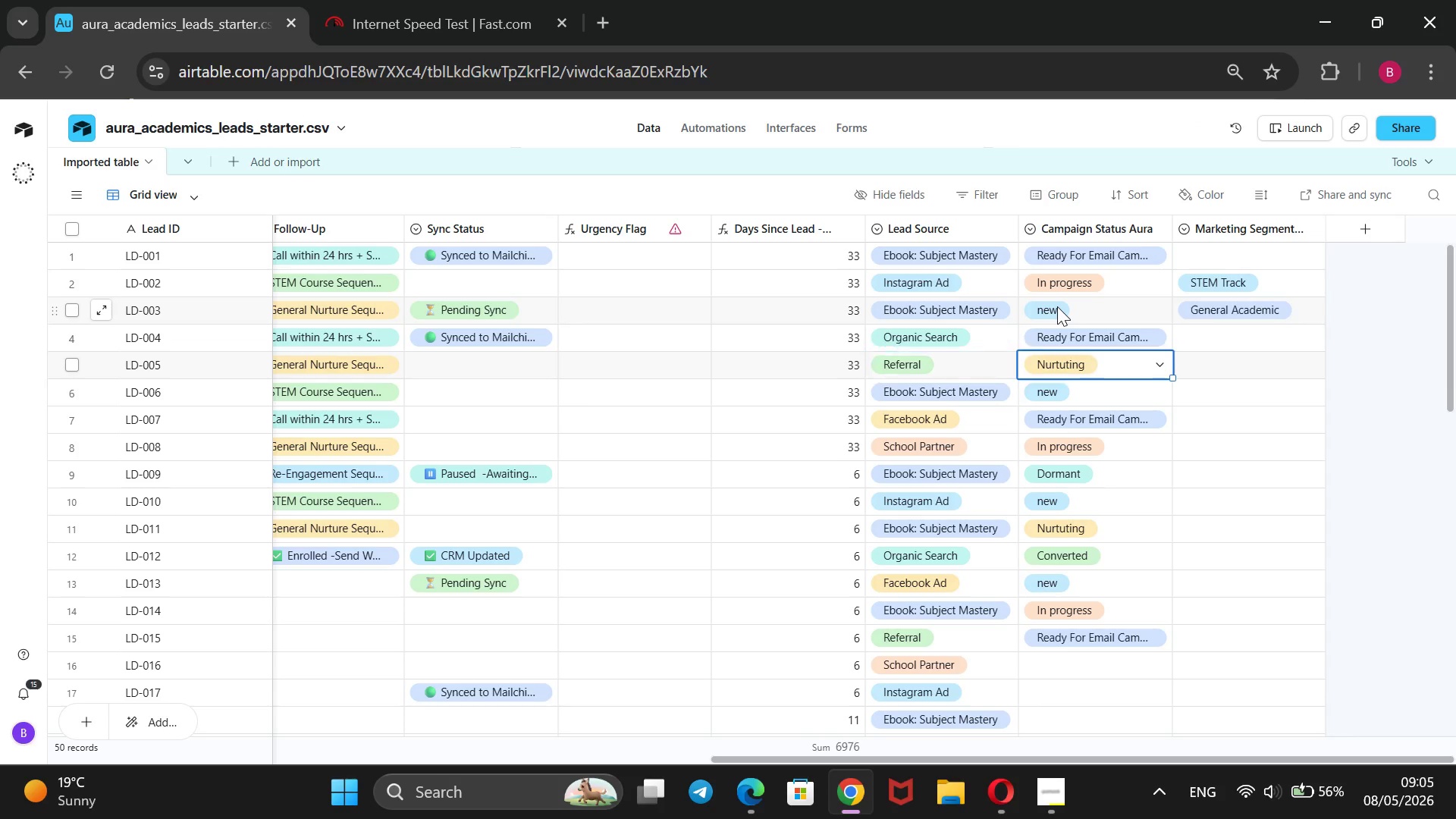 
key(ArrowRight)
 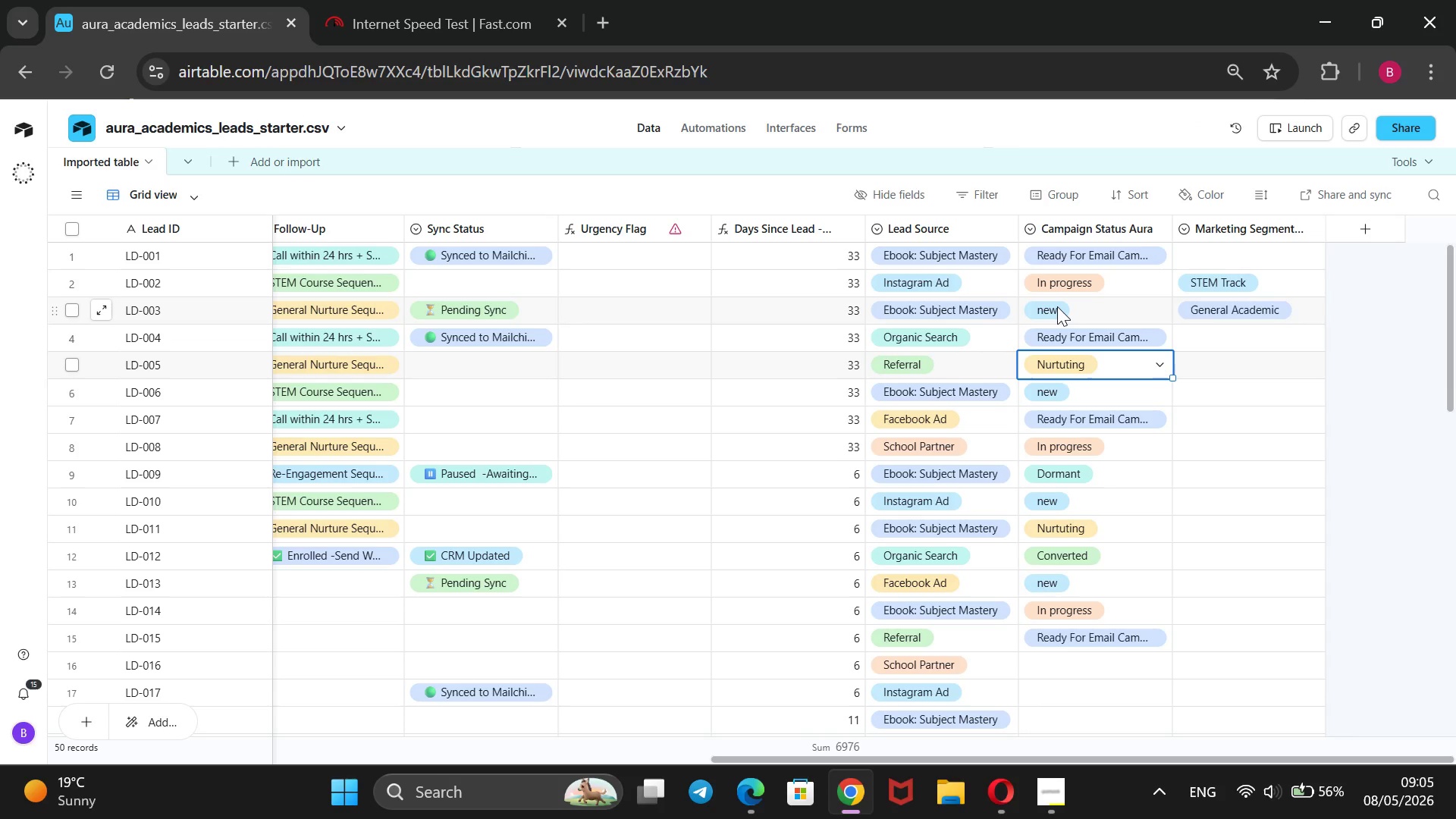 
key(Enter)
 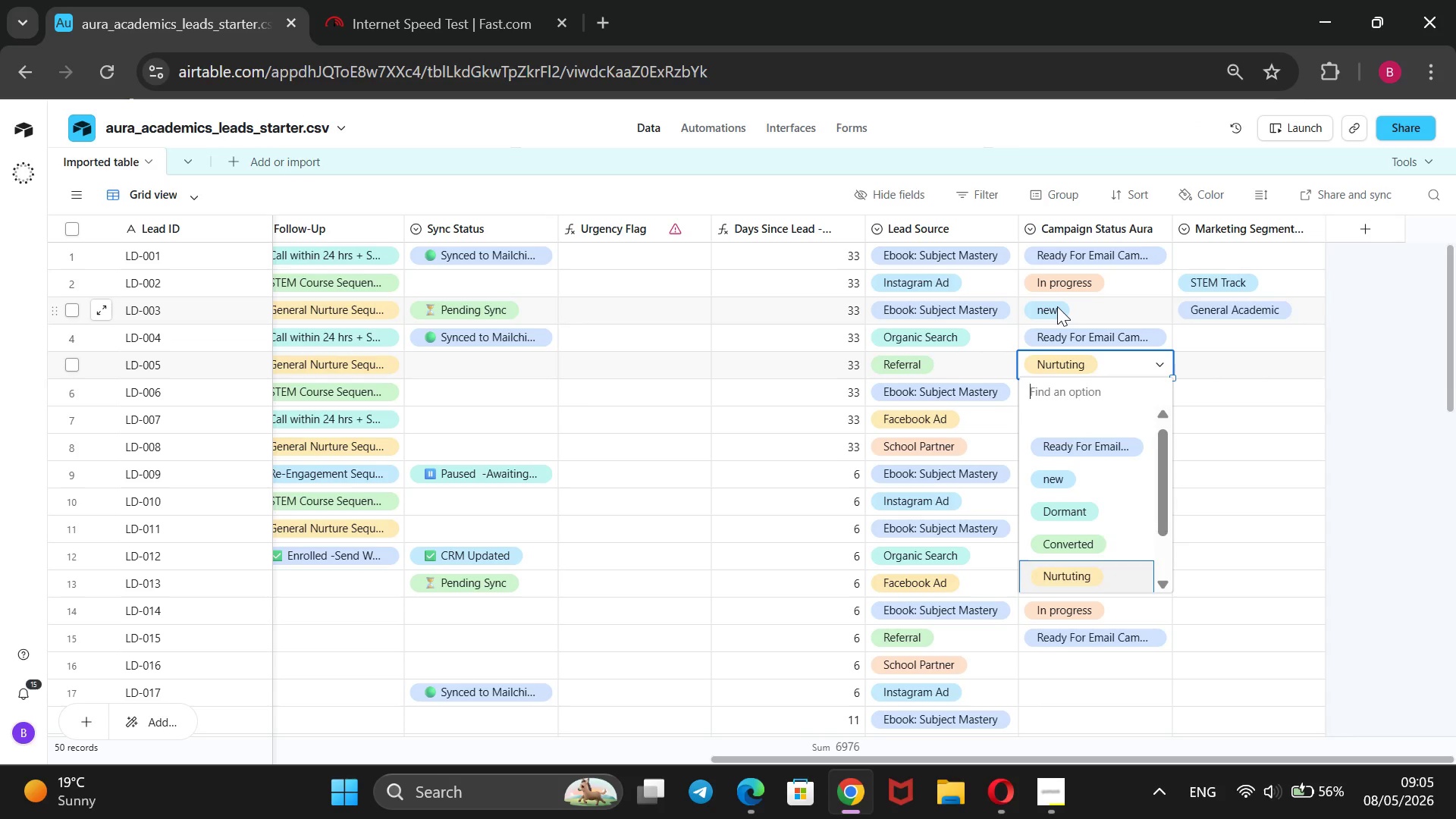 
key(ArrowDown)
 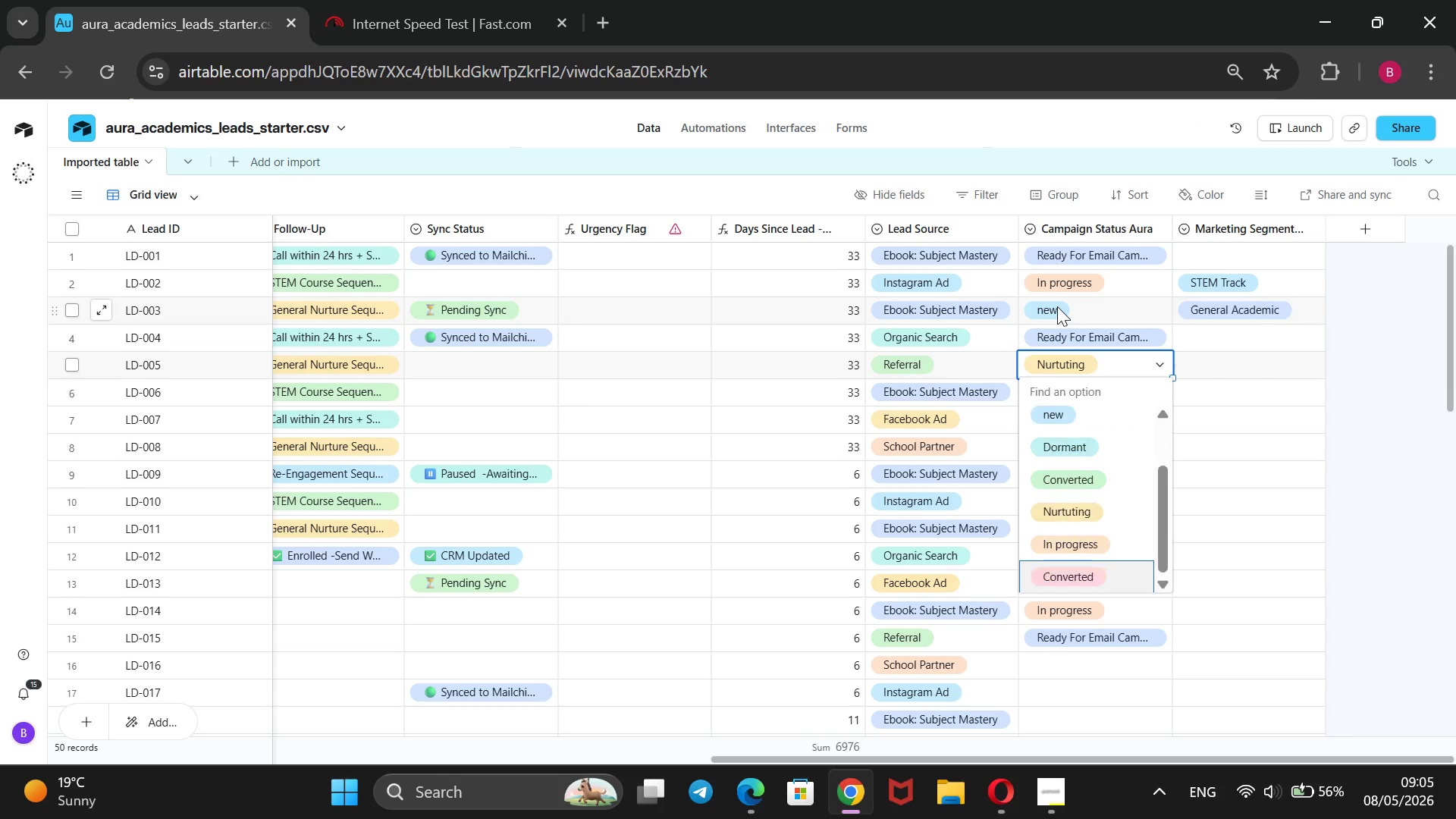 
key(ArrowDown)
 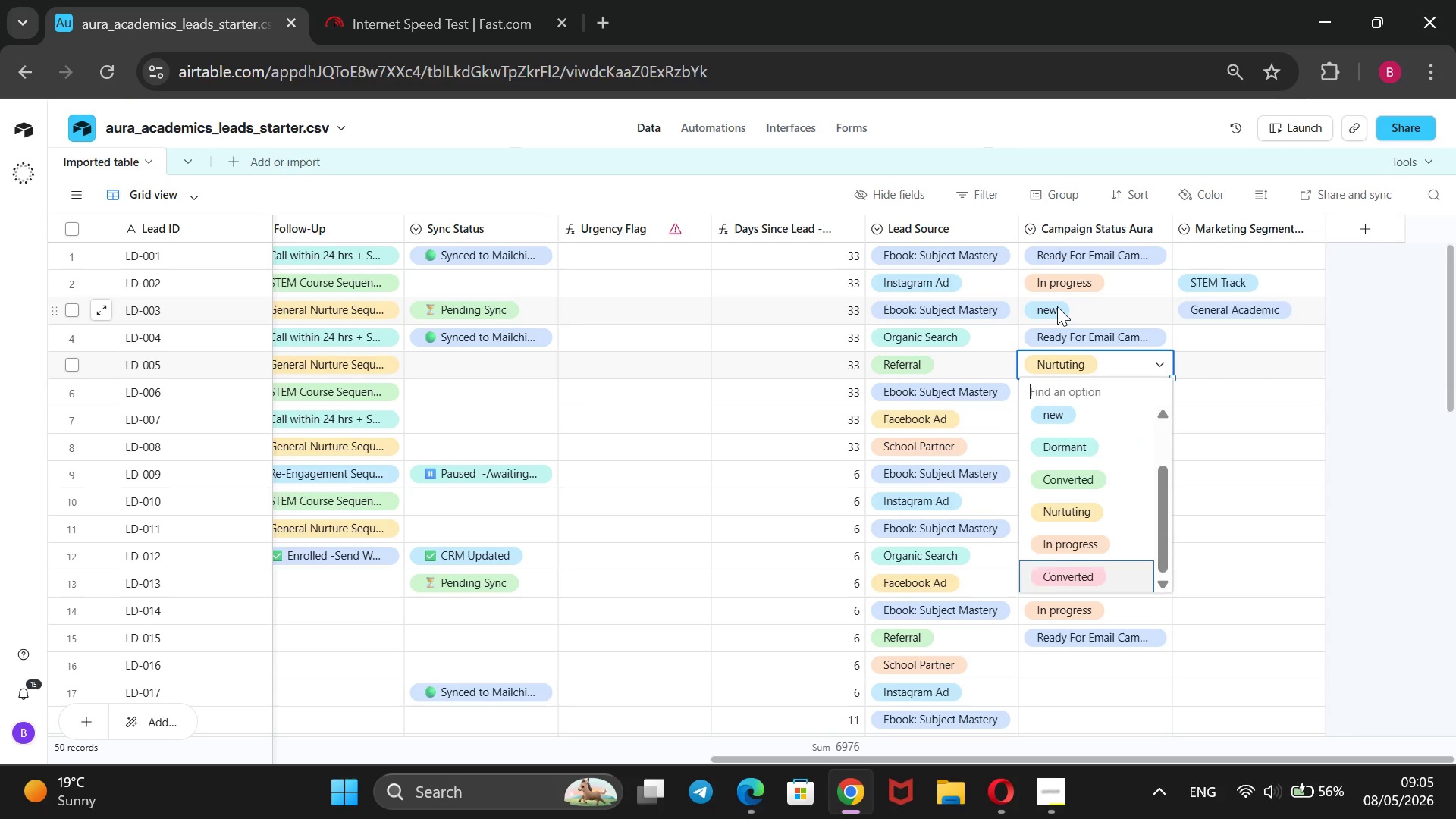 
key(ArrowDown)
 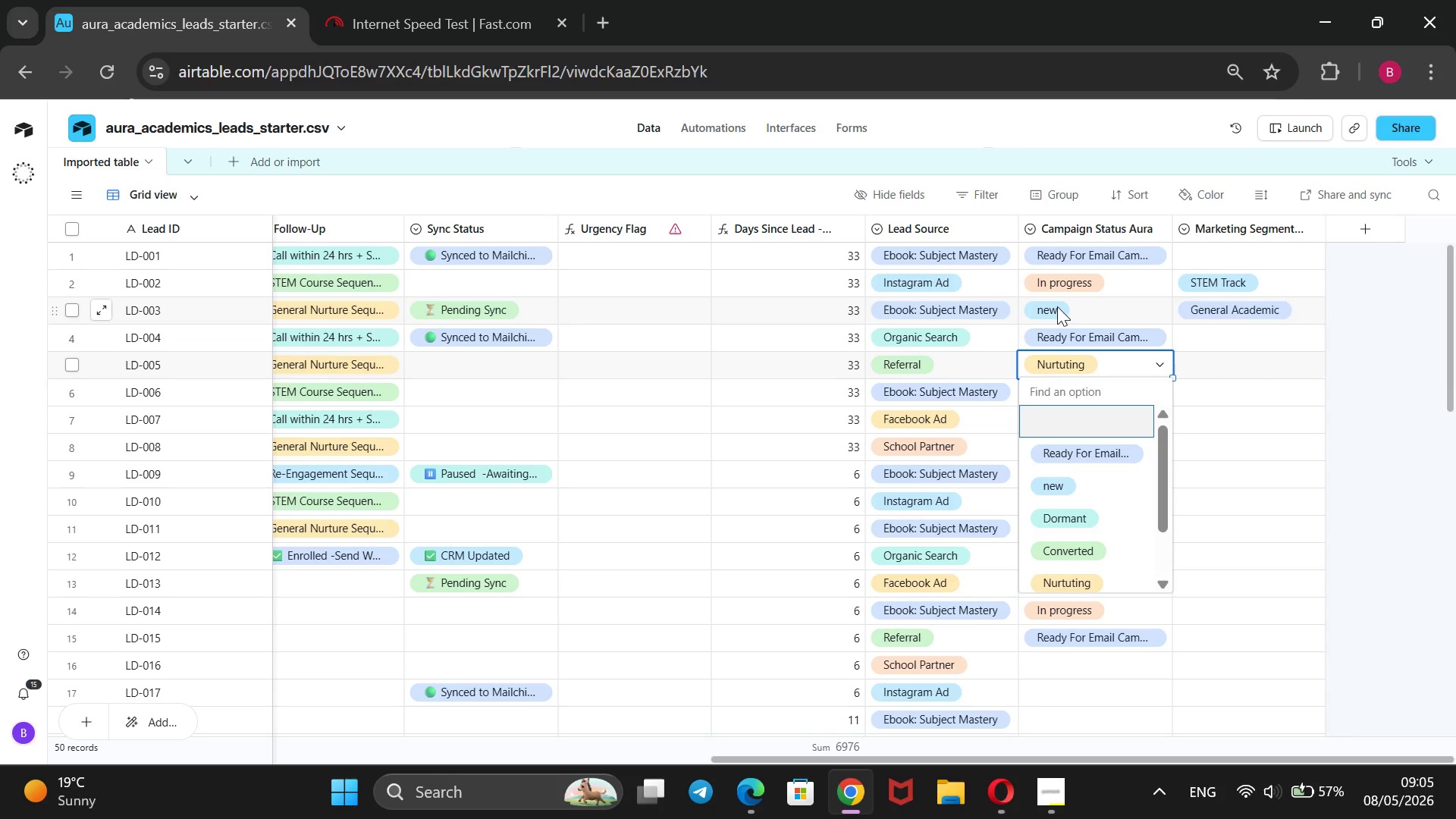 
key(ArrowDown)
 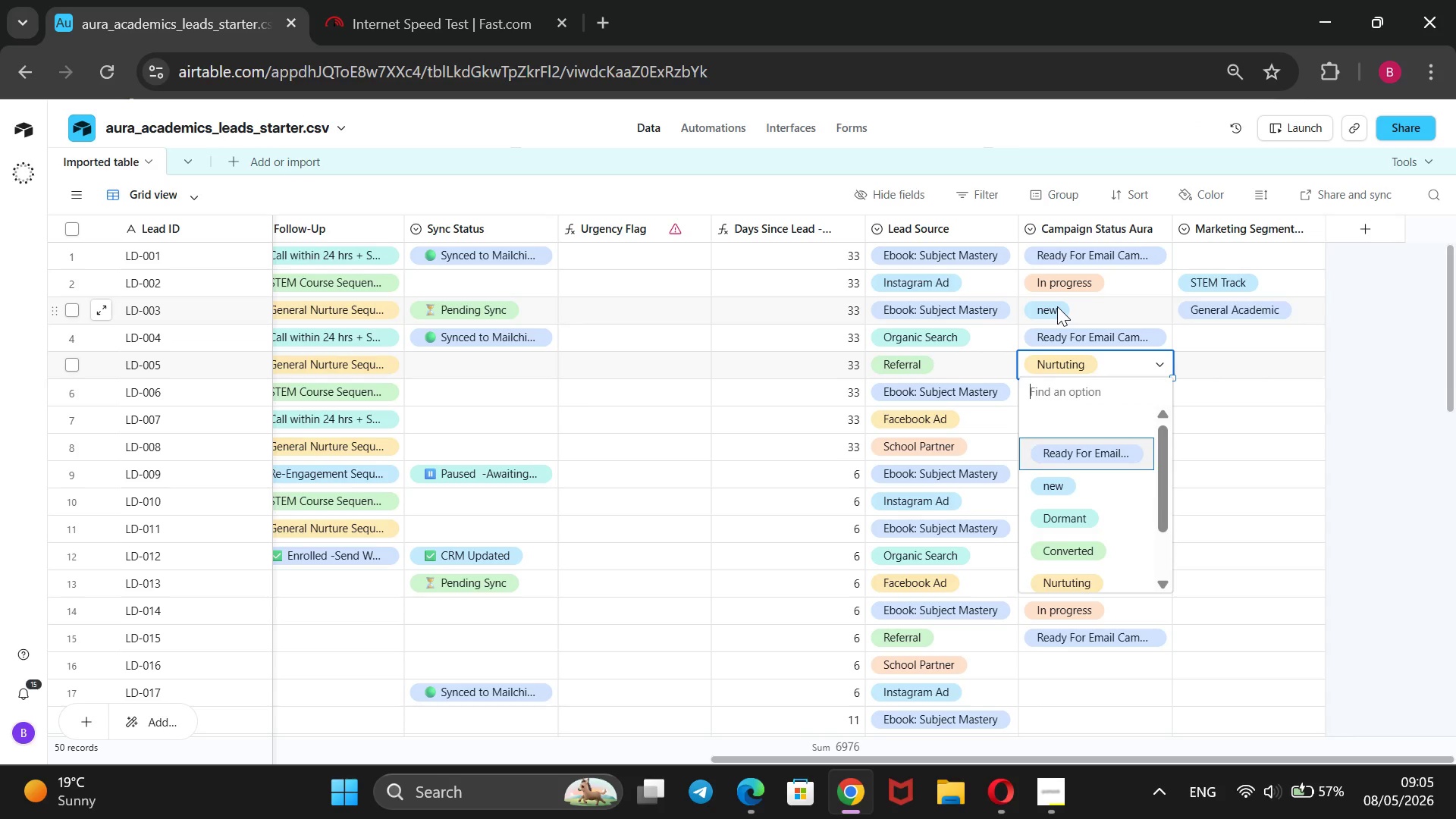 
key(ArrowDown)
 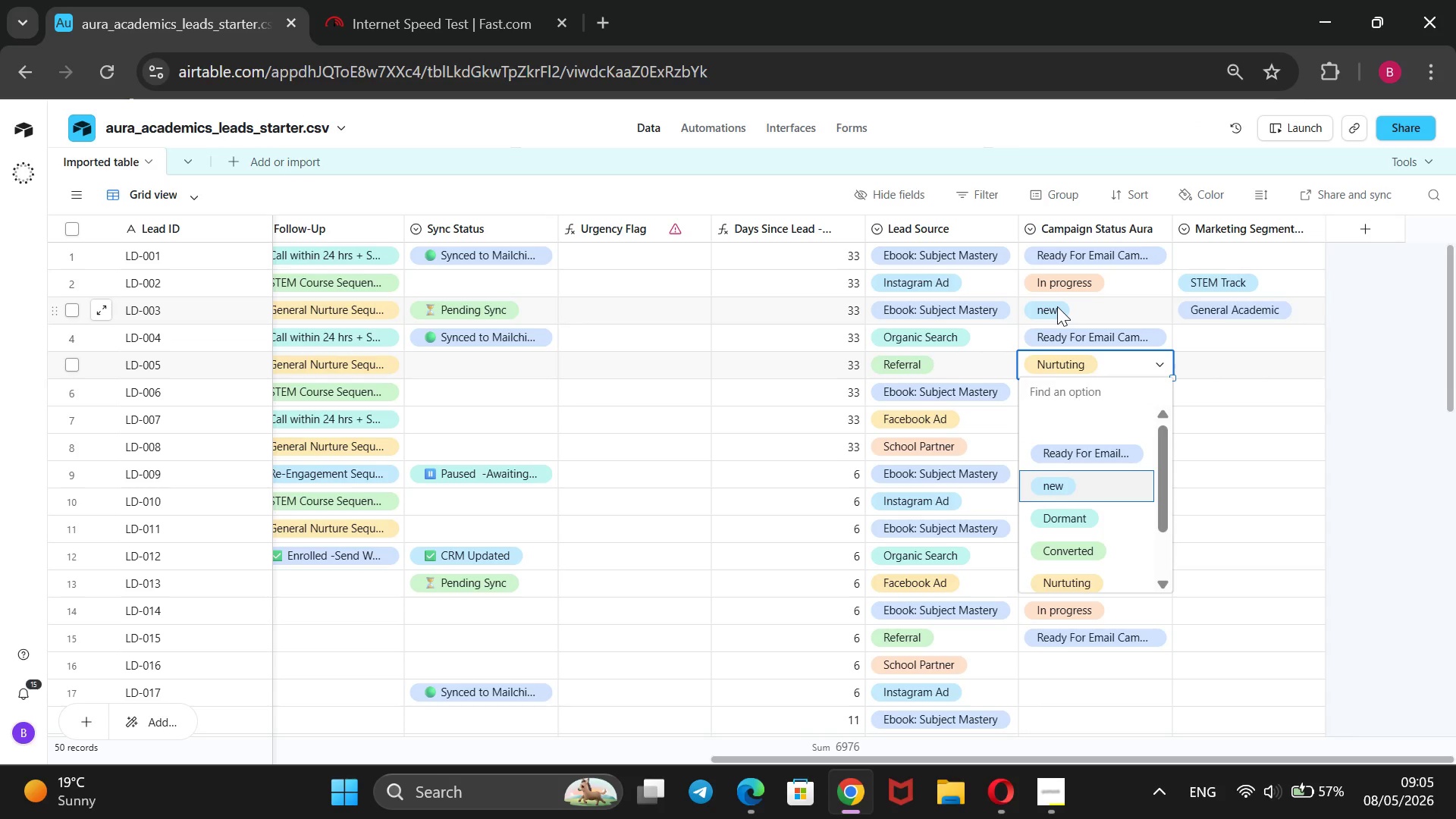 
key(ArrowDown)
 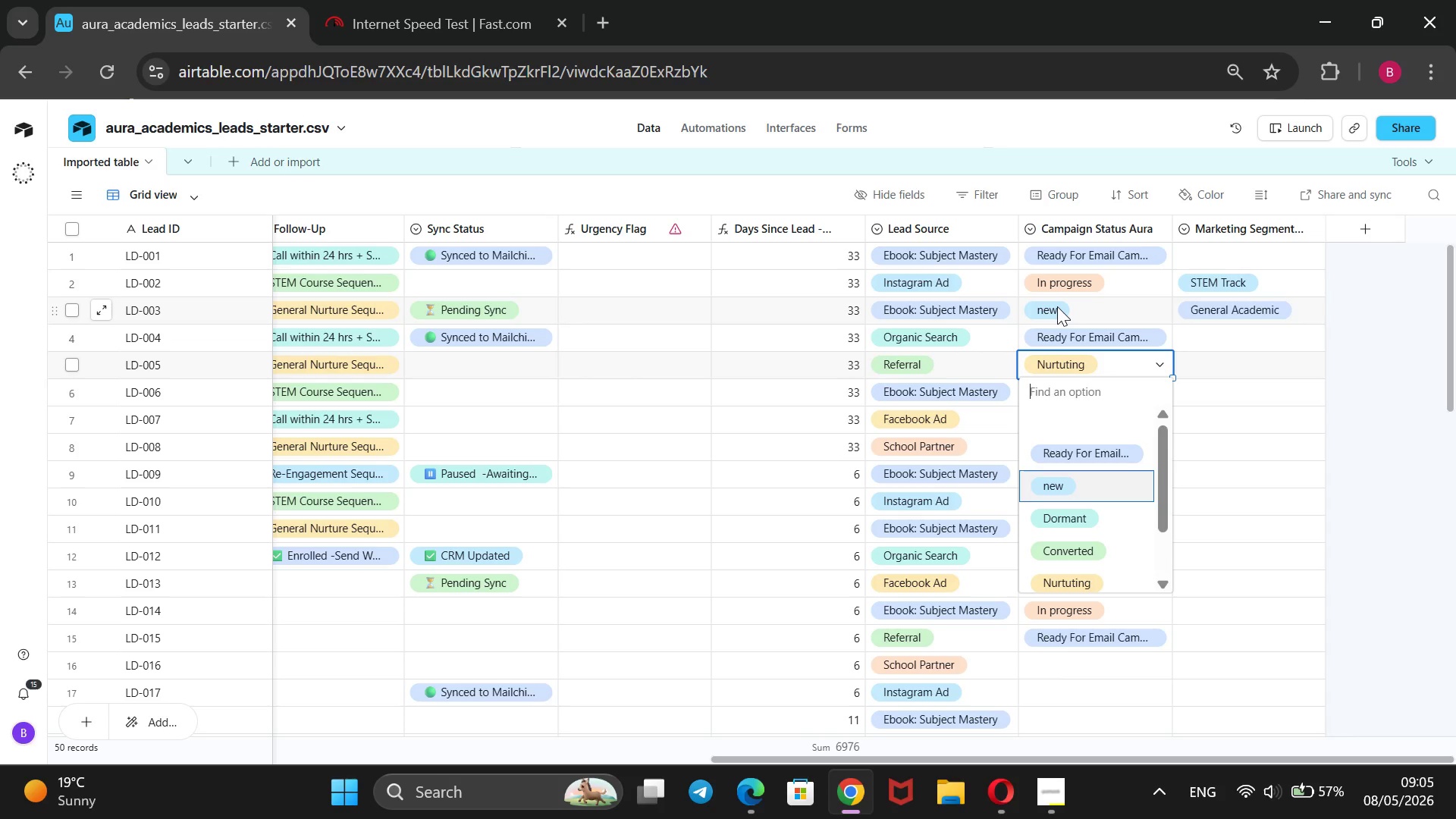 
wait(6.45)
 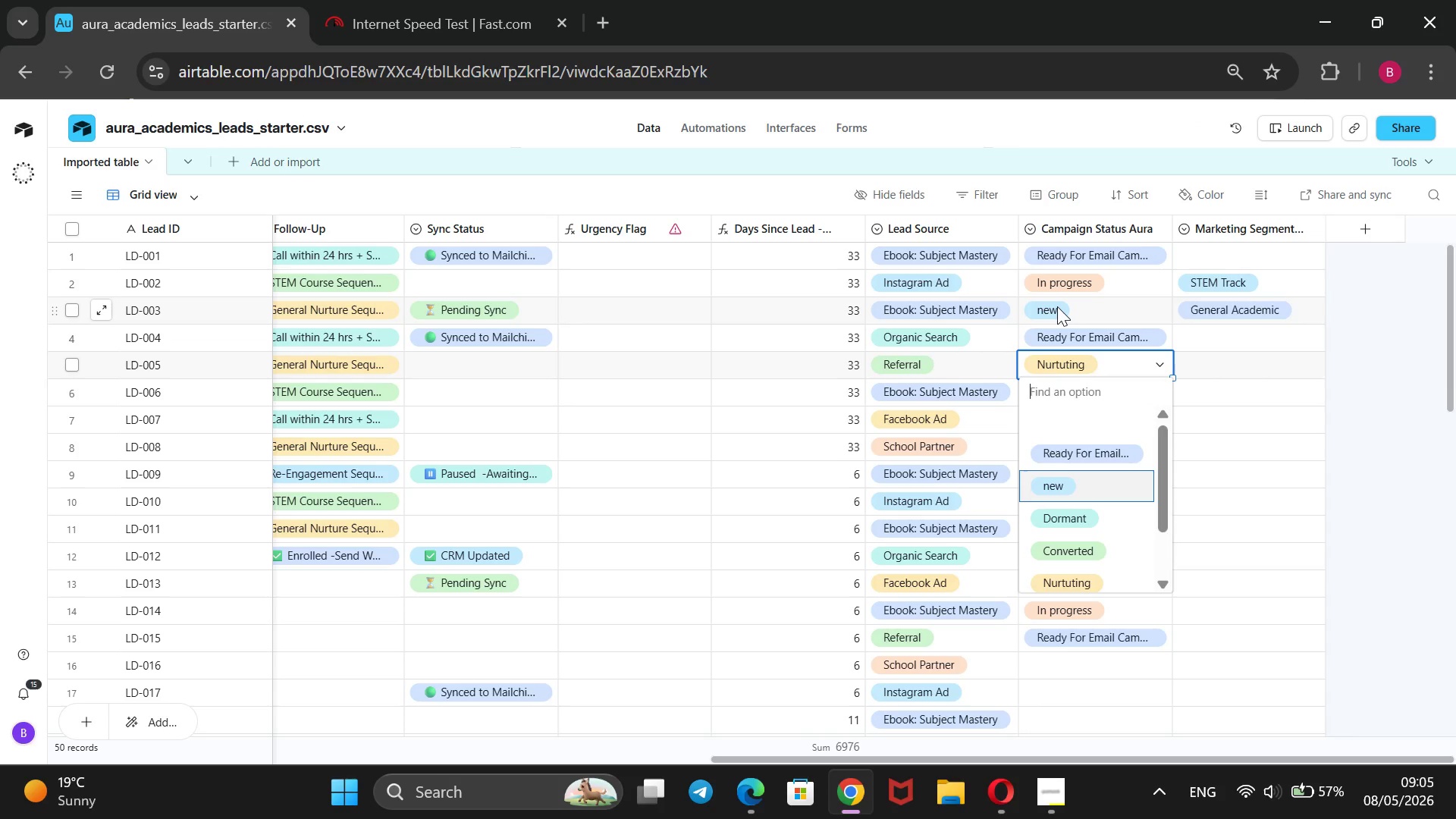 
key(ArrowDown)
 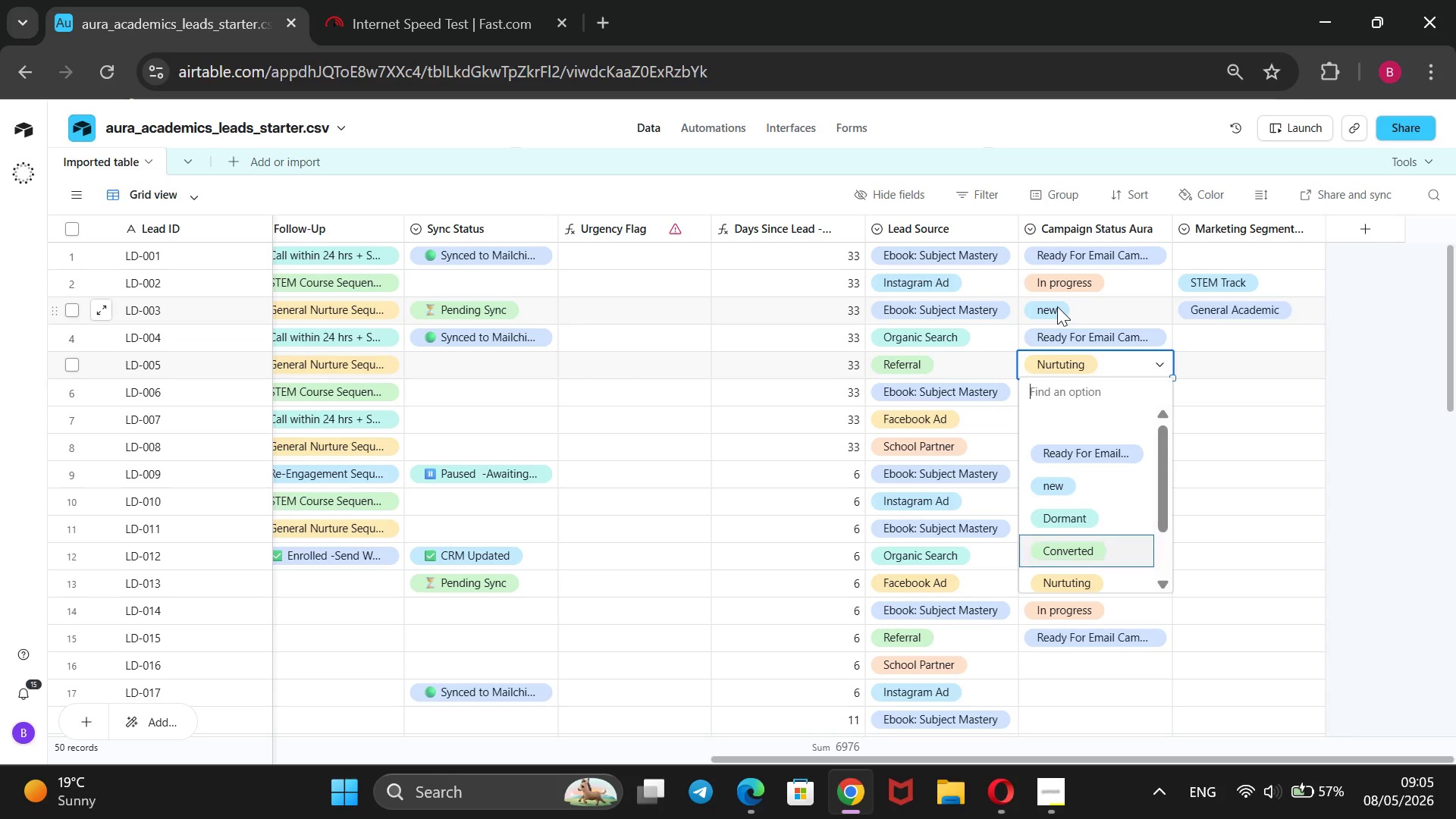 
key(ArrowDown)
 